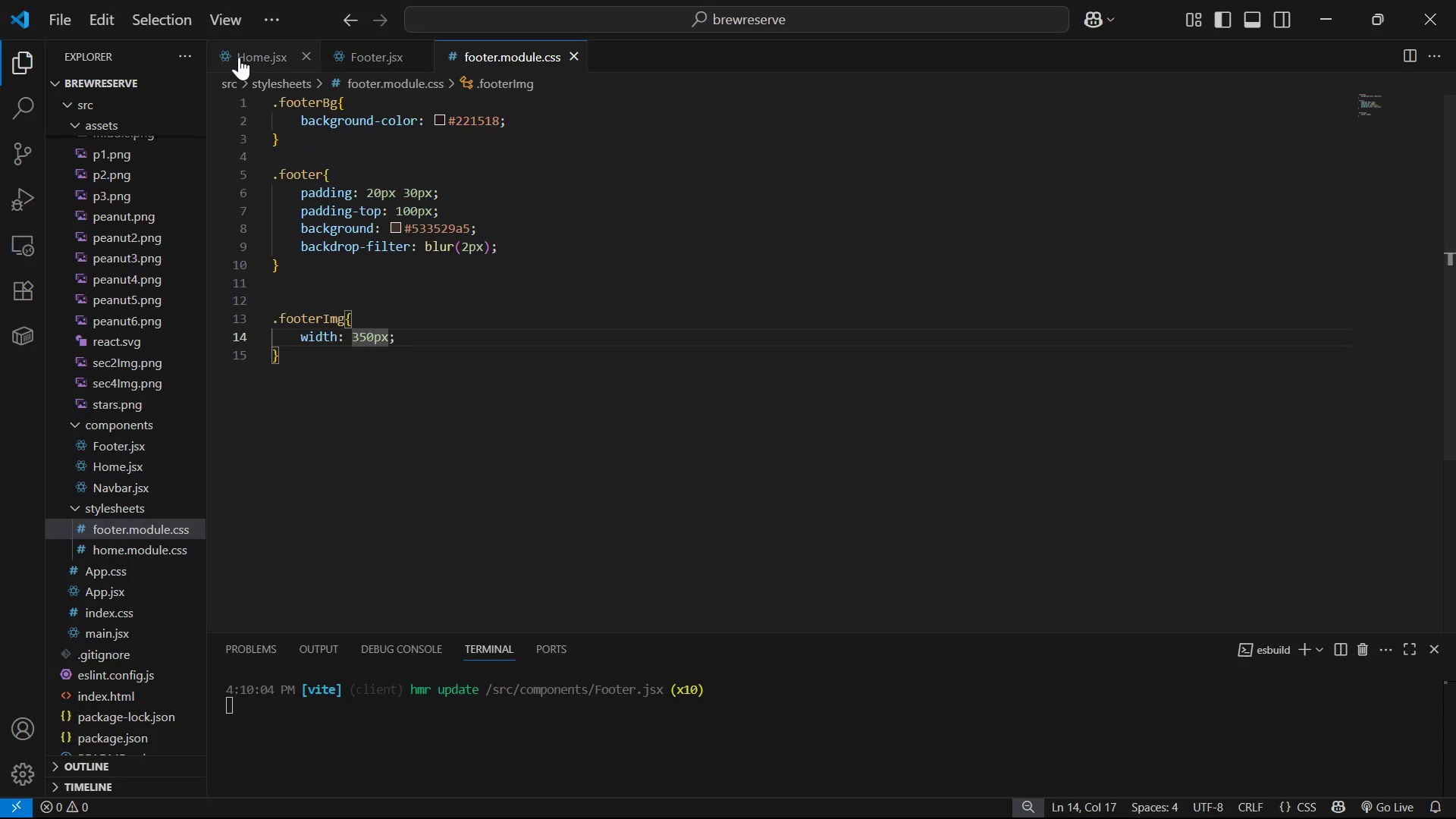 
left_click_drag(start_coordinate=[317, 53], to_coordinate=[315, 58])
 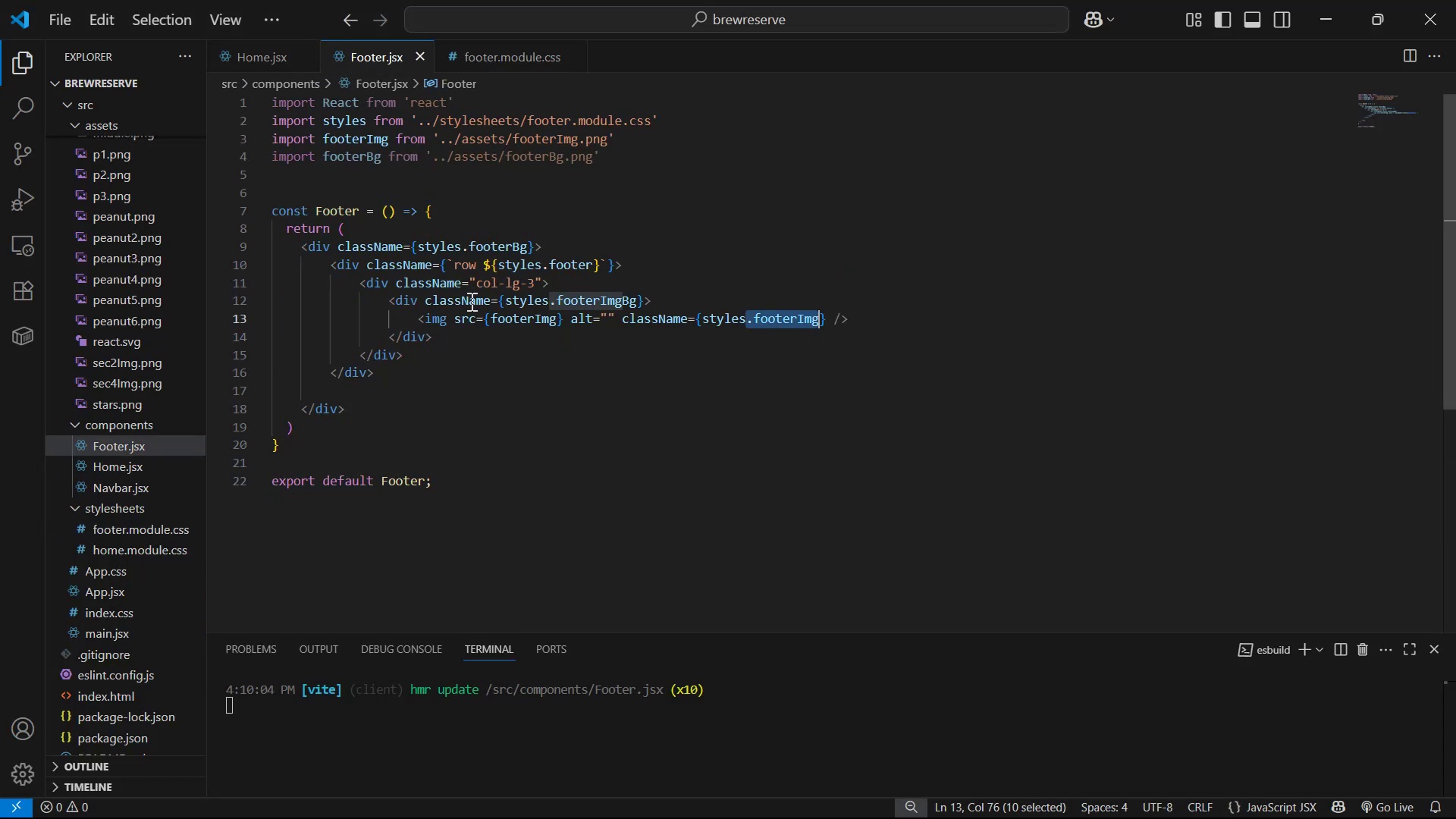 
left_click([480, 266])
 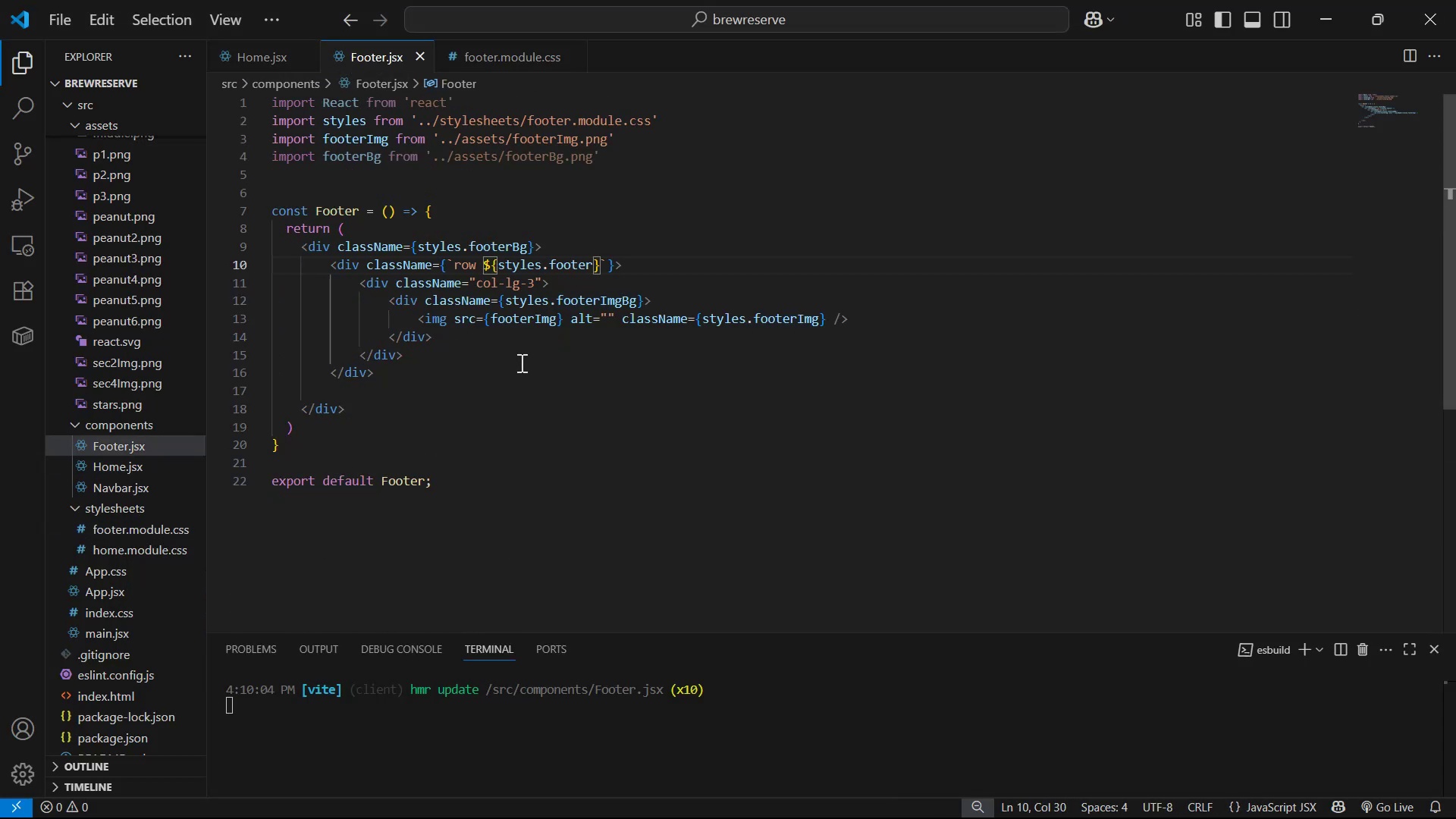 
key(M)
 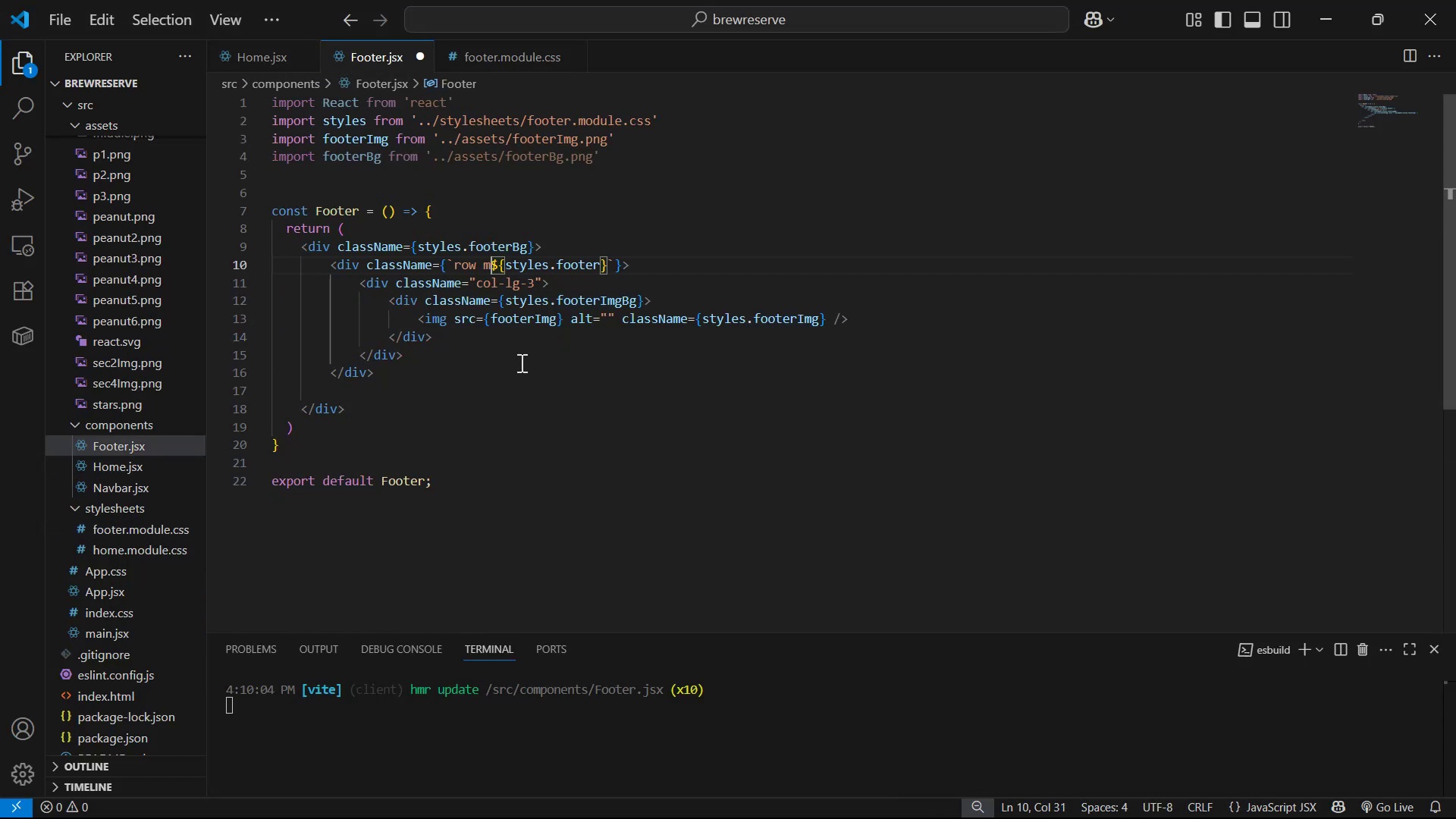 
key(Minus)
 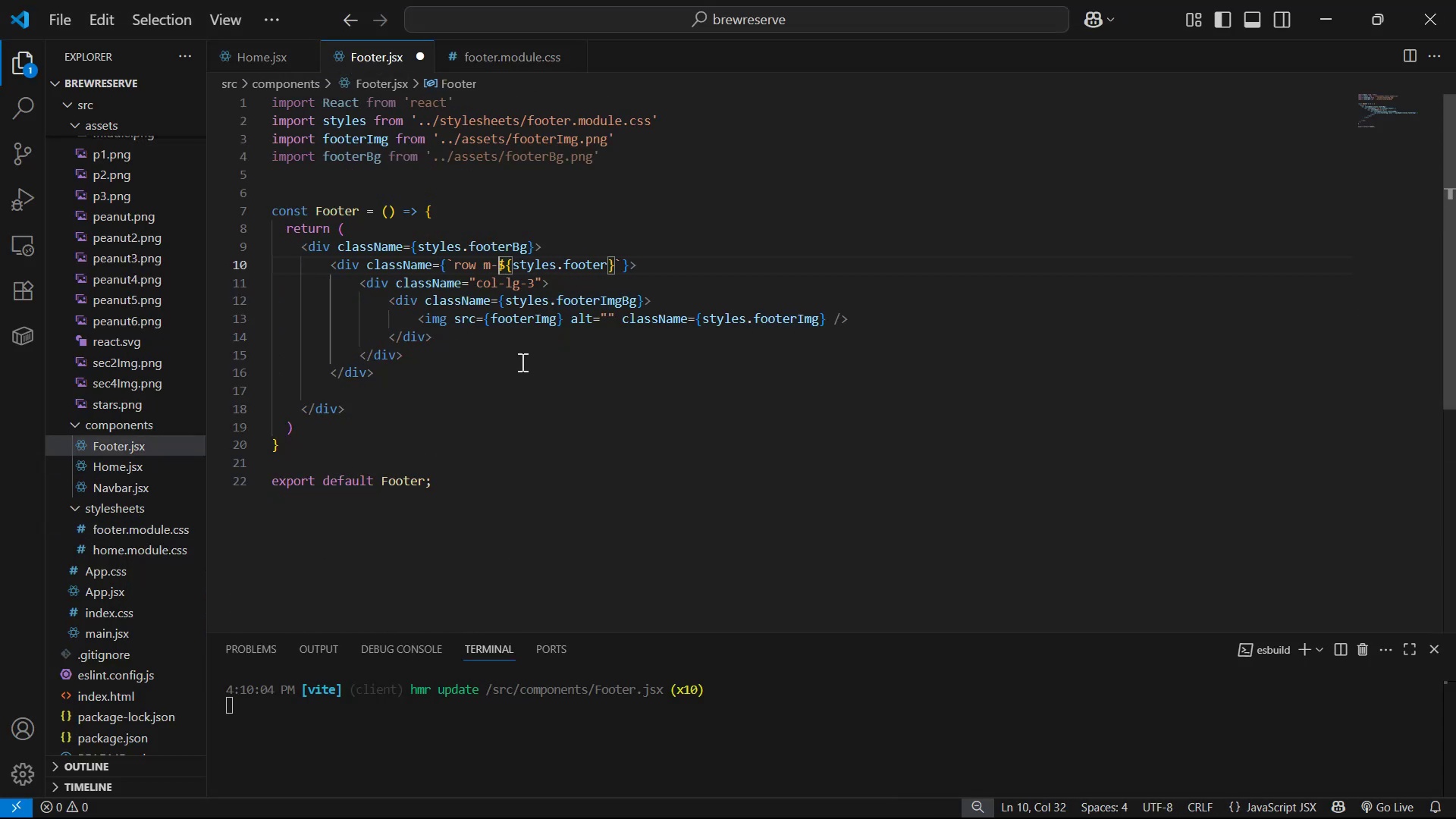 
key(0)
 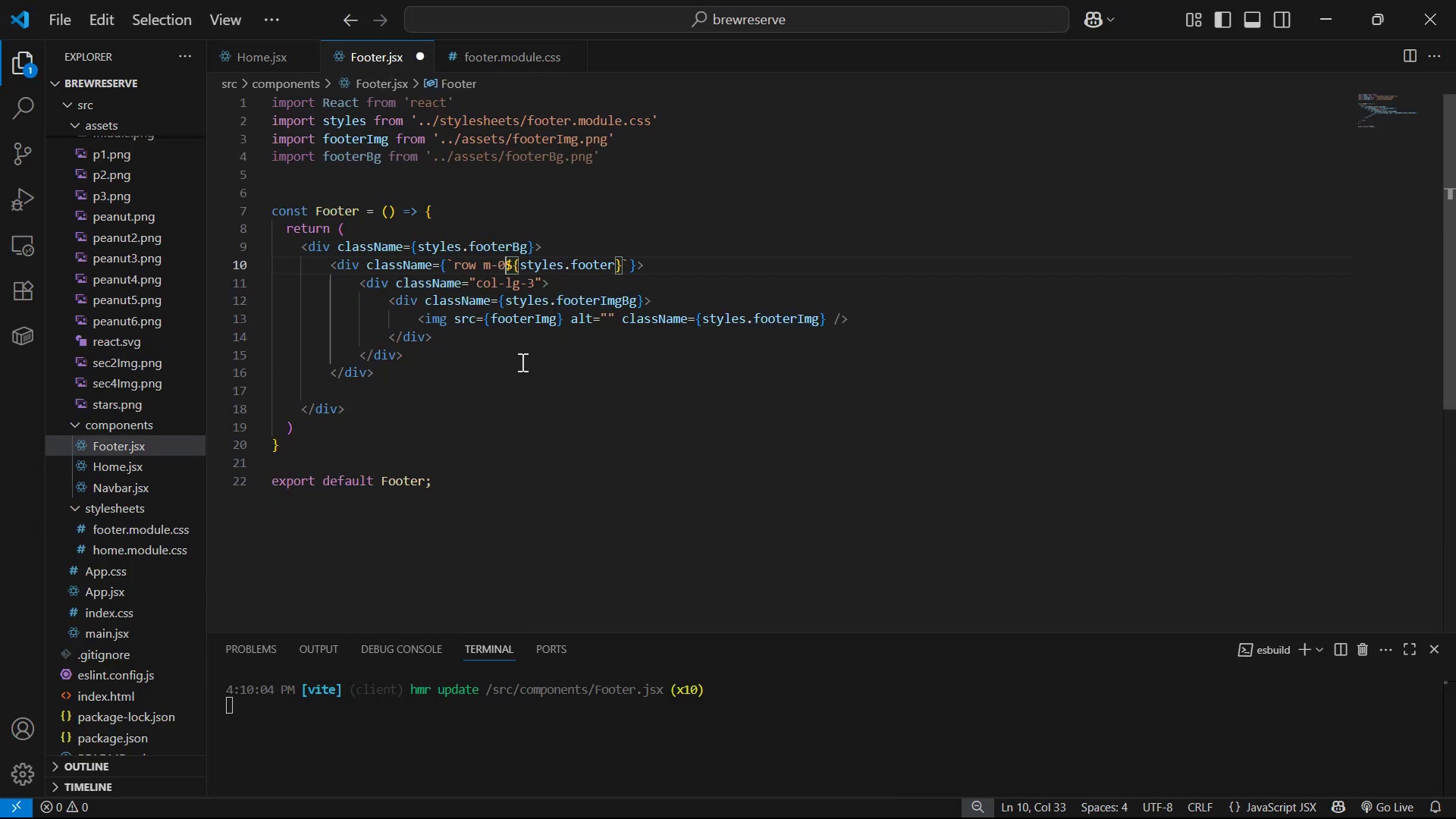 
key(Control+S)
 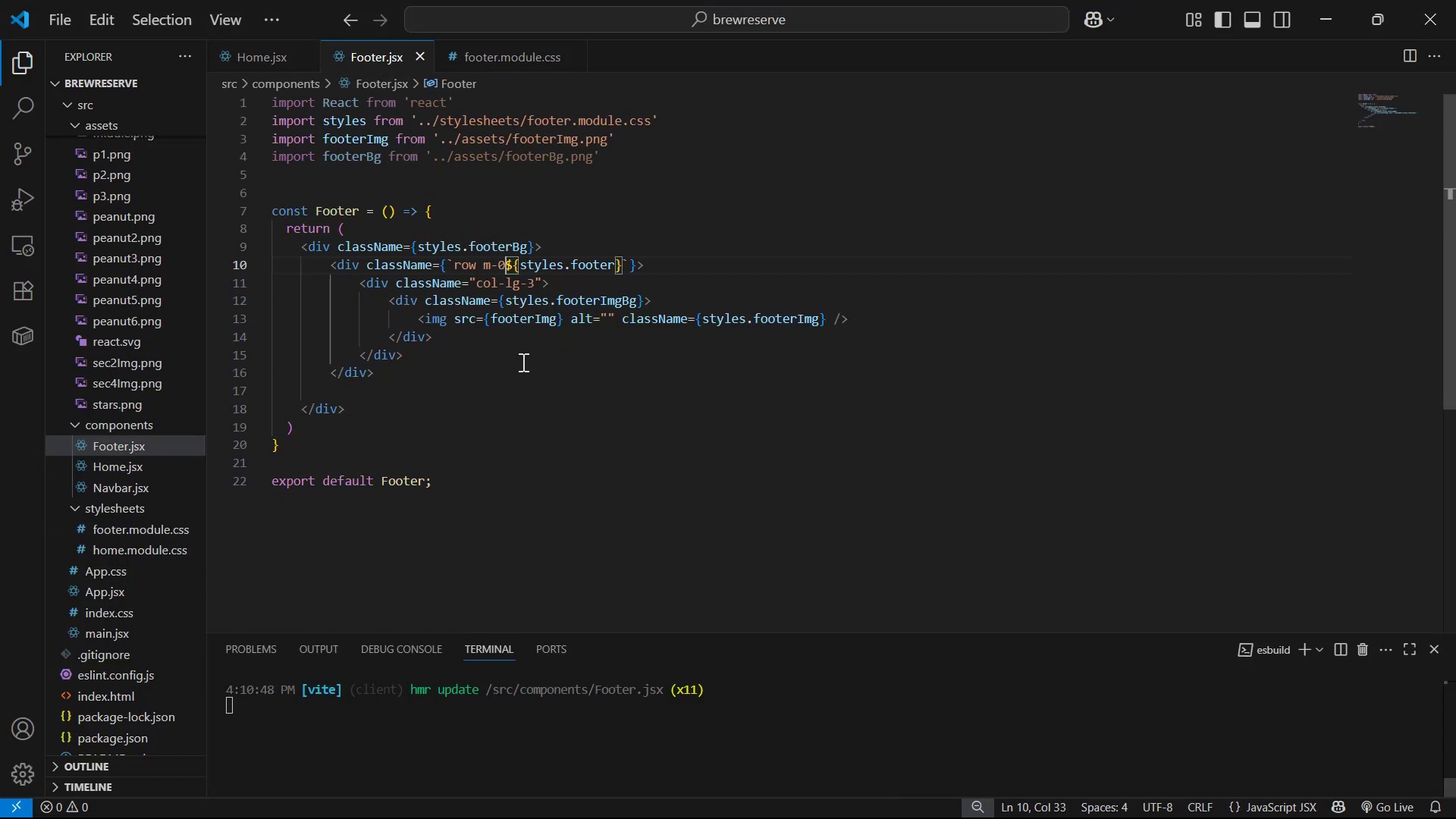 
key(Space)
 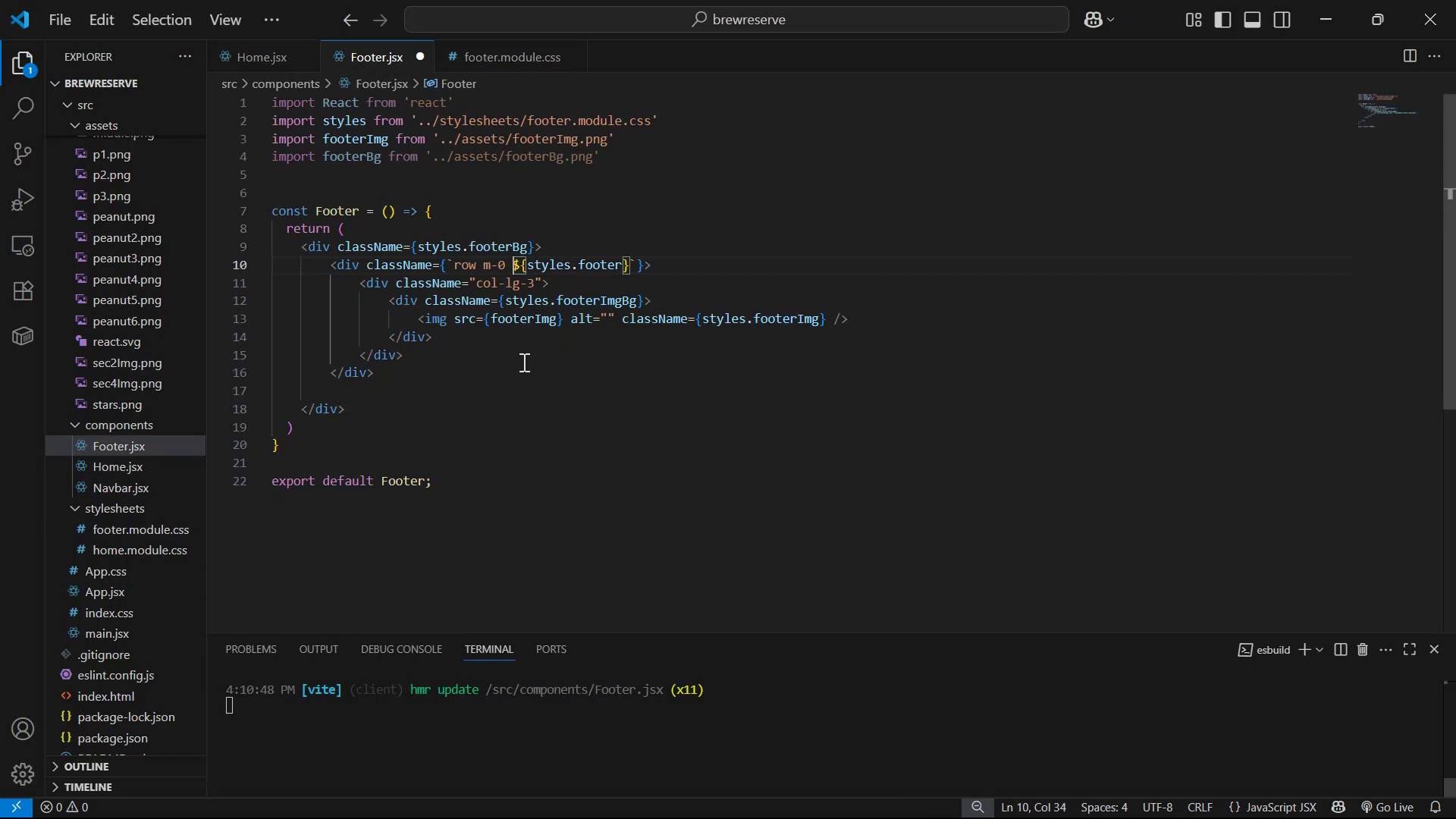 
key(Control+S)
 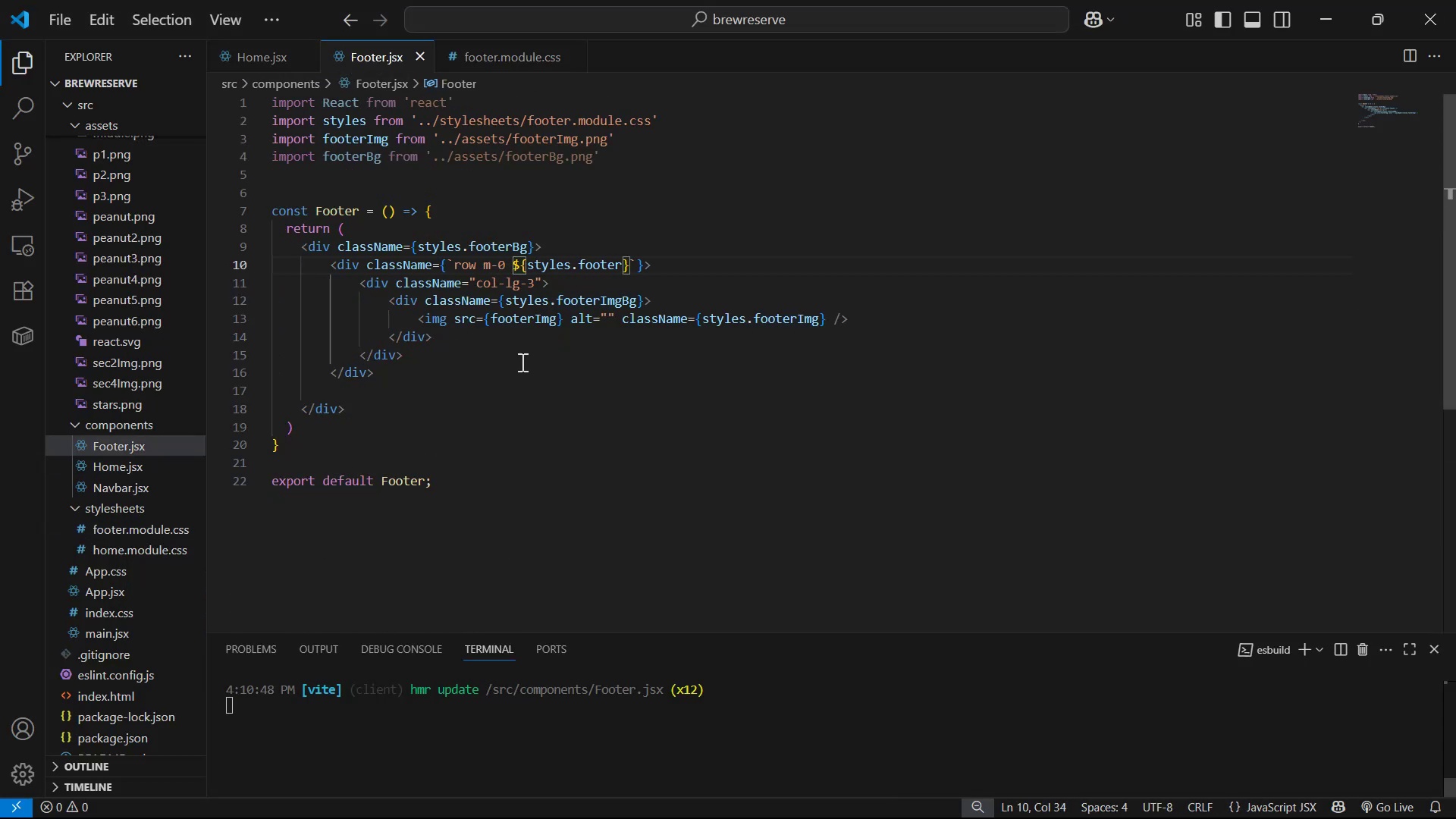 
key(Alt+Tab)
 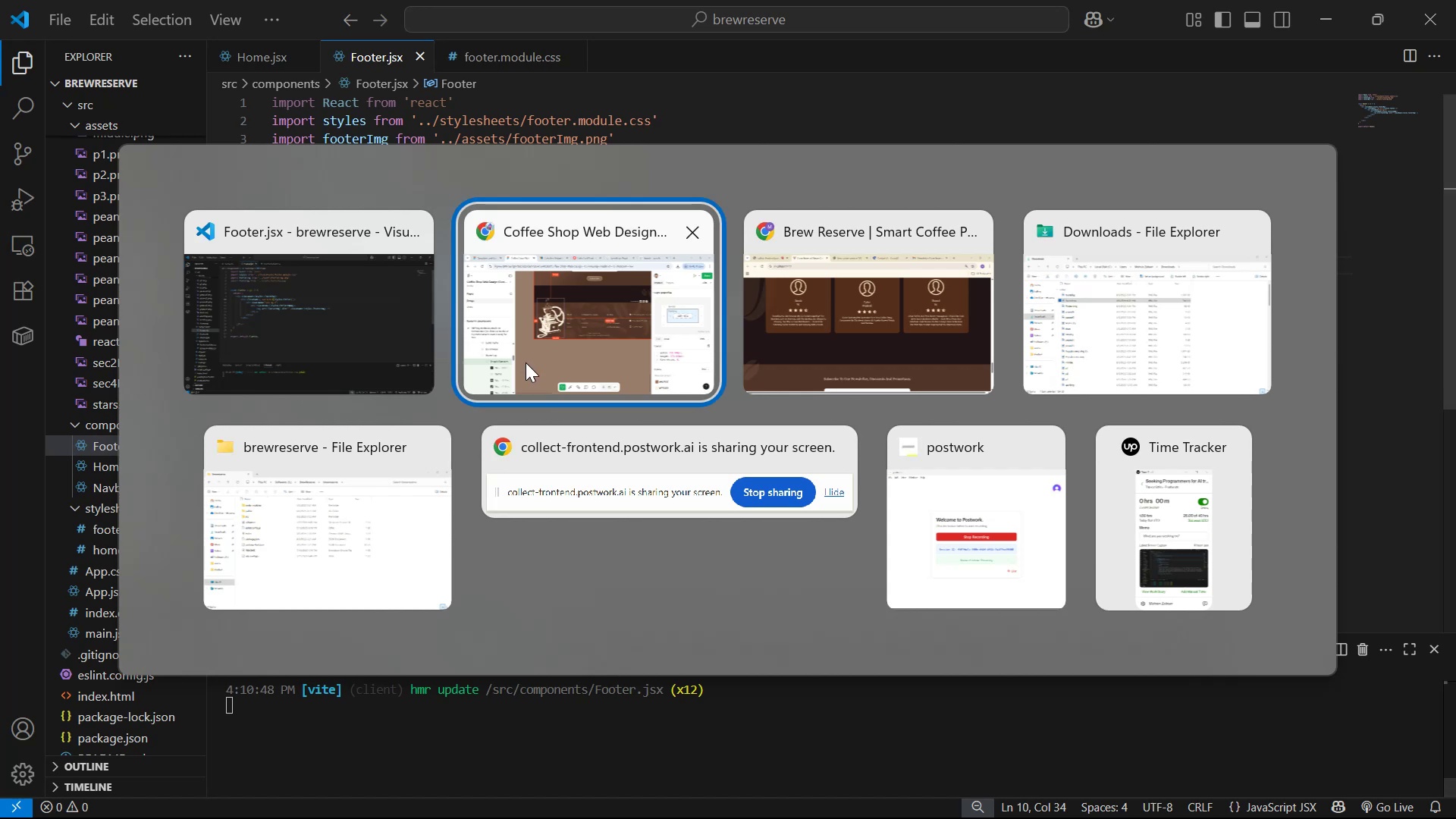 
key(Alt+Tab)
 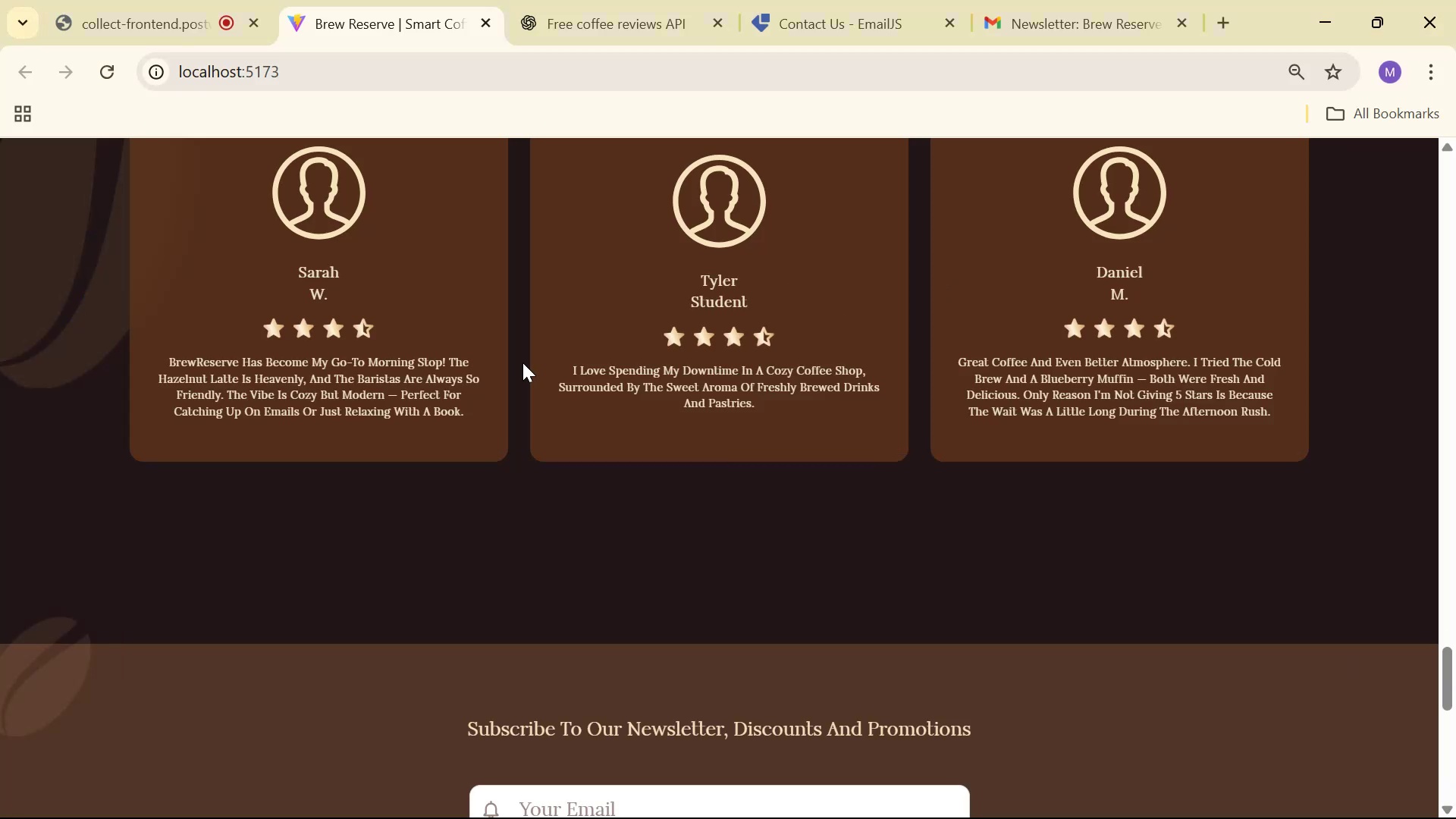 
scroll: coordinate [550, 379], scroll_direction: down, amount: 17.0
 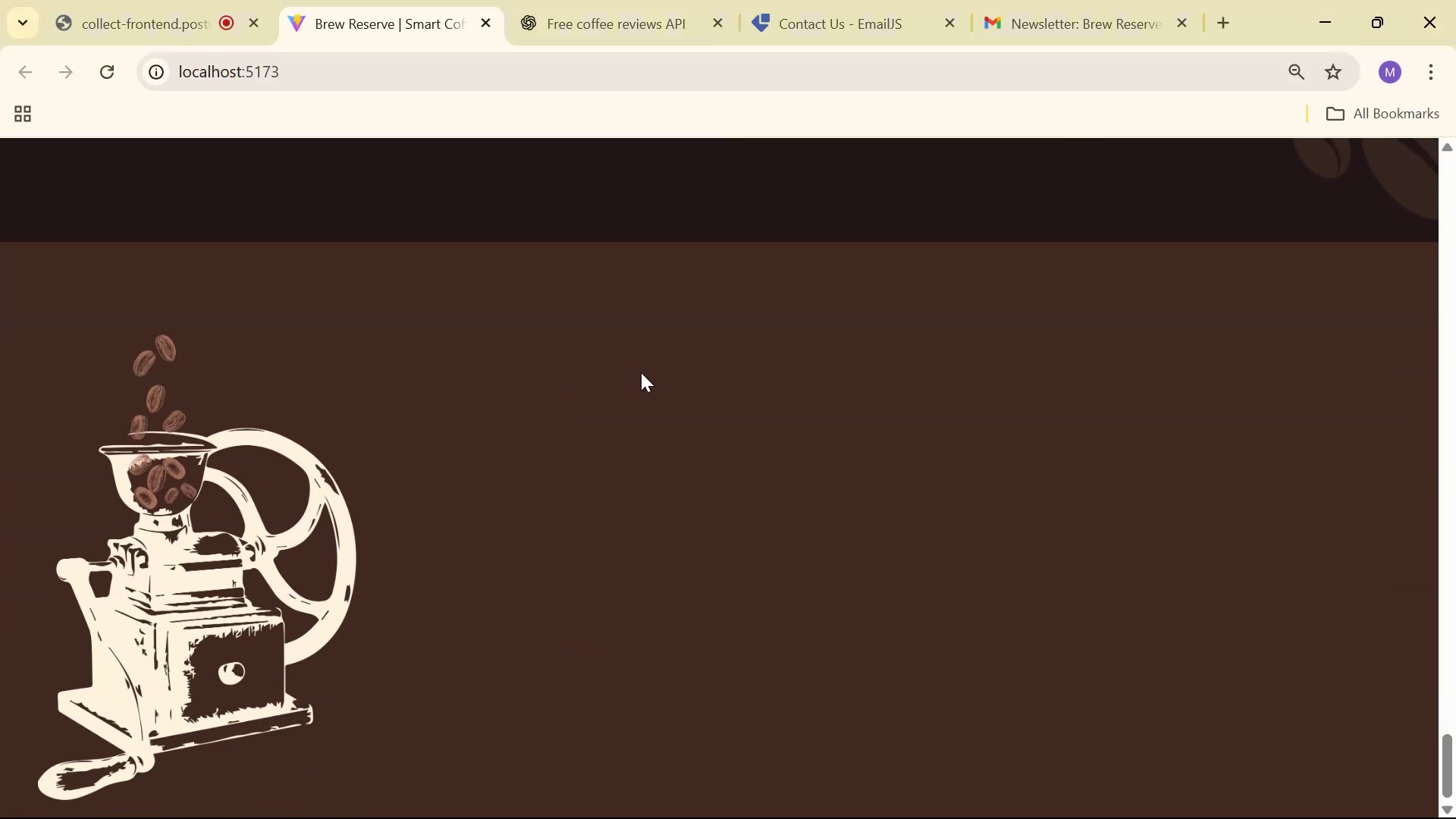 
key(Alt+Tab)
 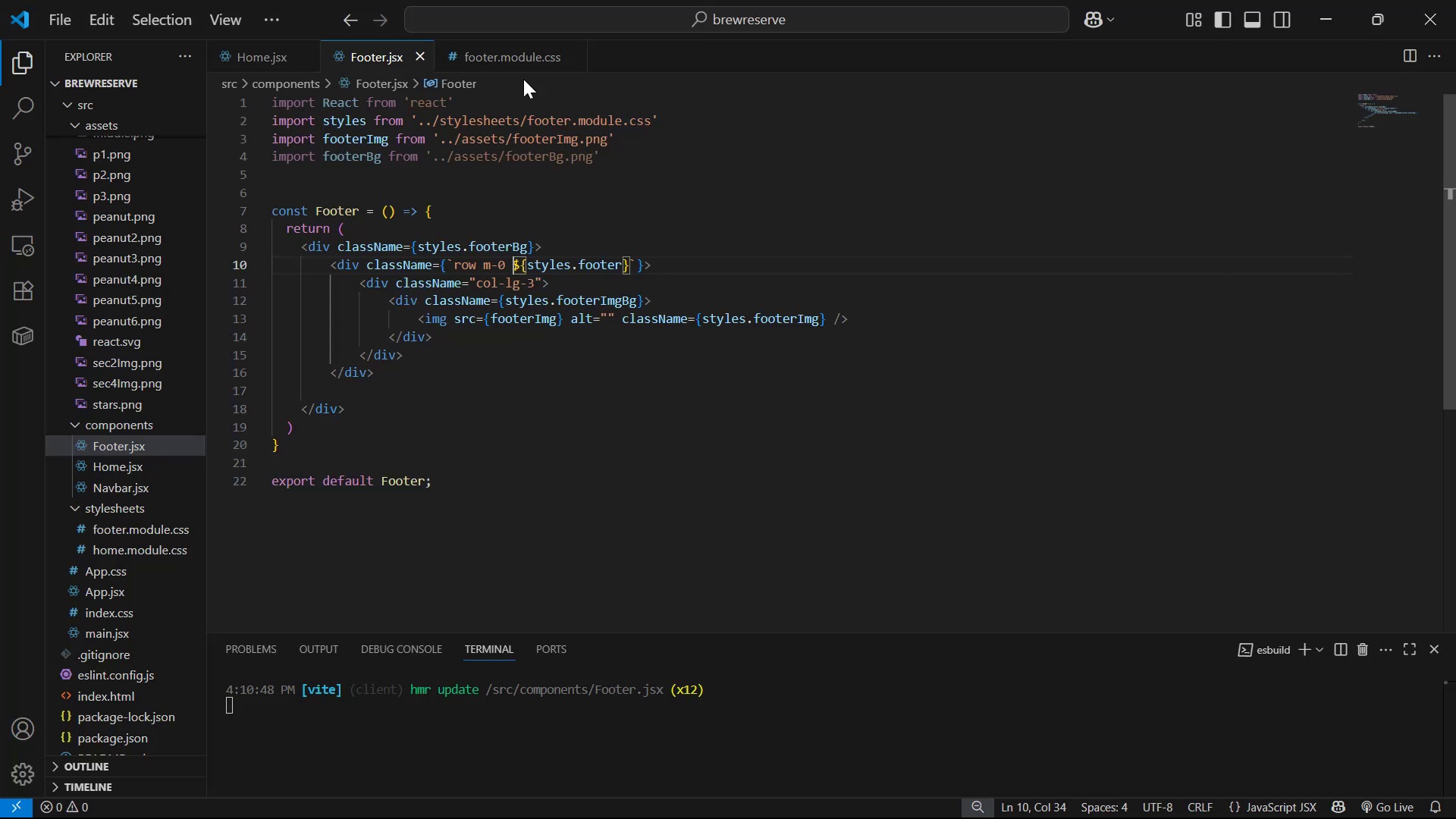 
left_click([529, 58])
 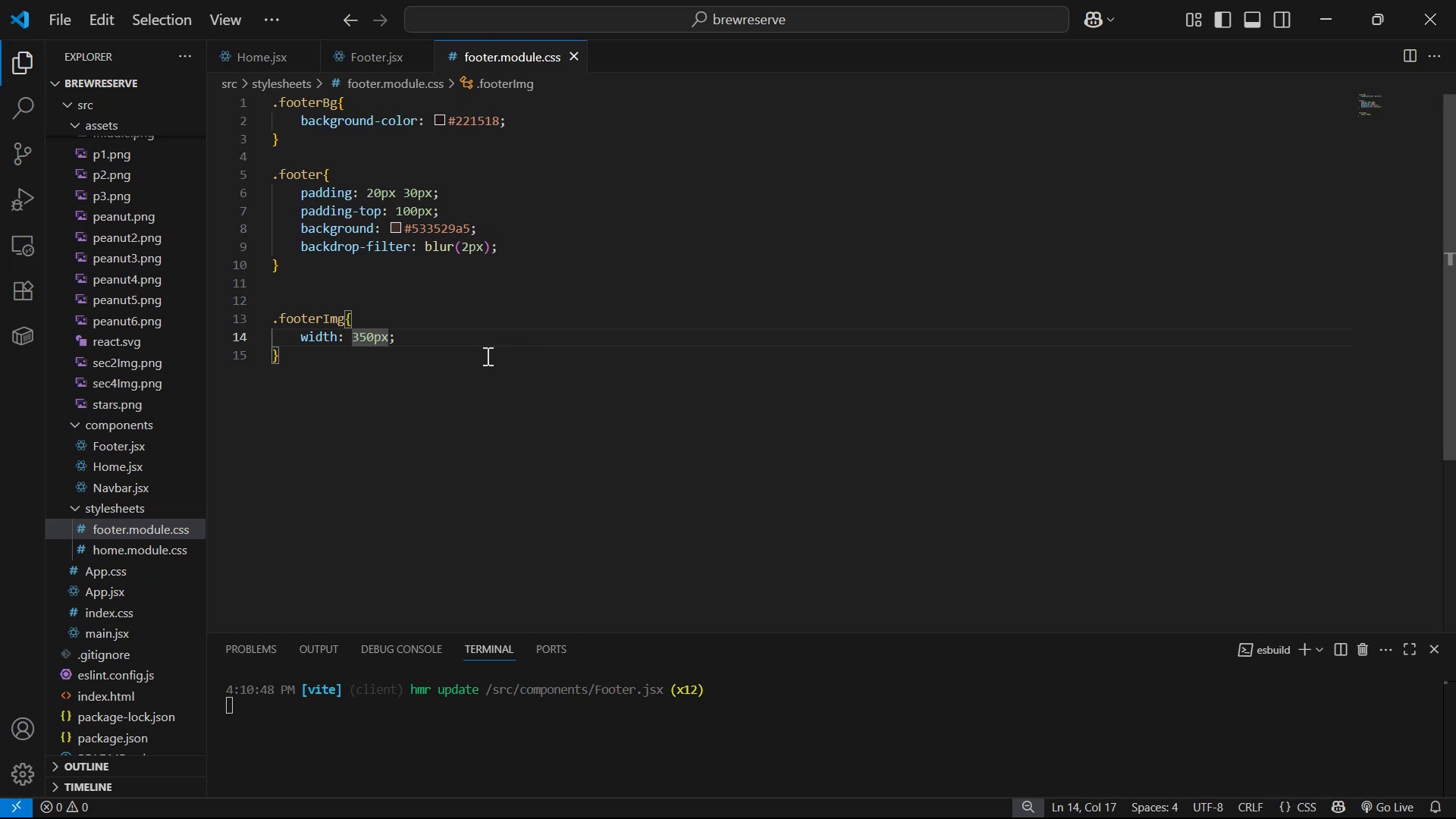 
wait(6.41)
 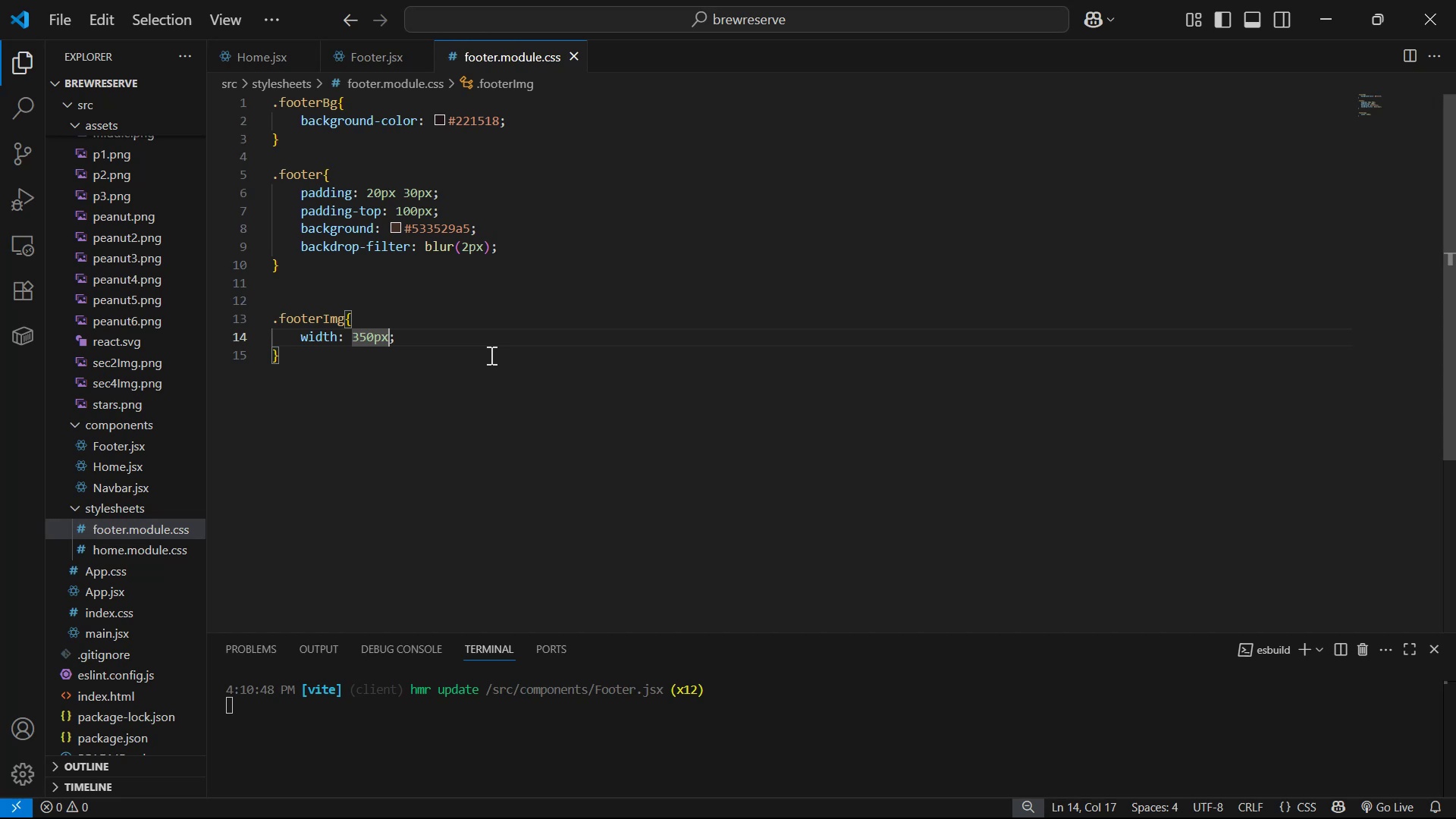 
scroll: coordinate [551, 239], scroll_direction: up, amount: 2.0
 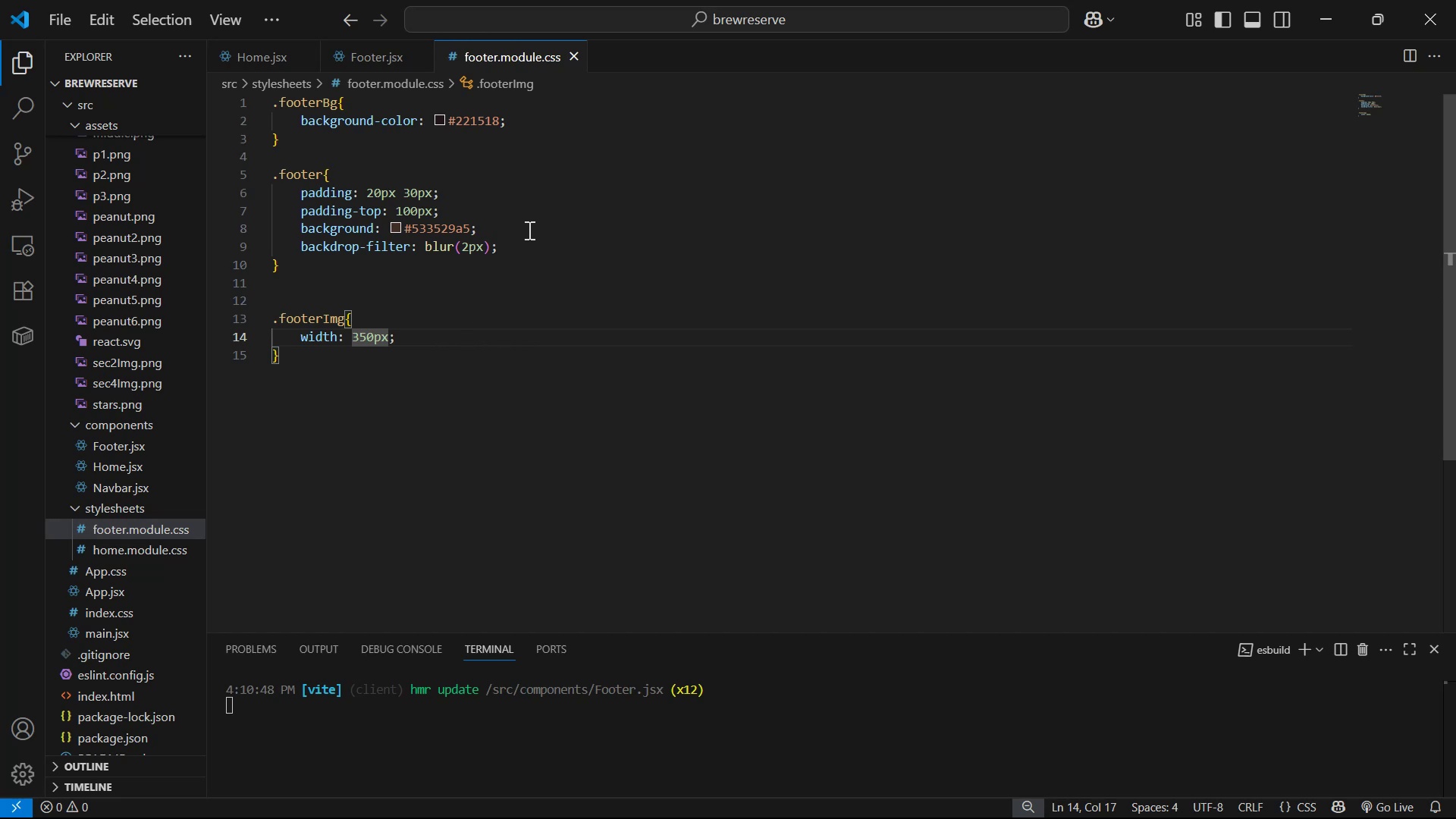 
left_click_drag(start_coordinate=[504, 202], to_coordinate=[508, 193])
 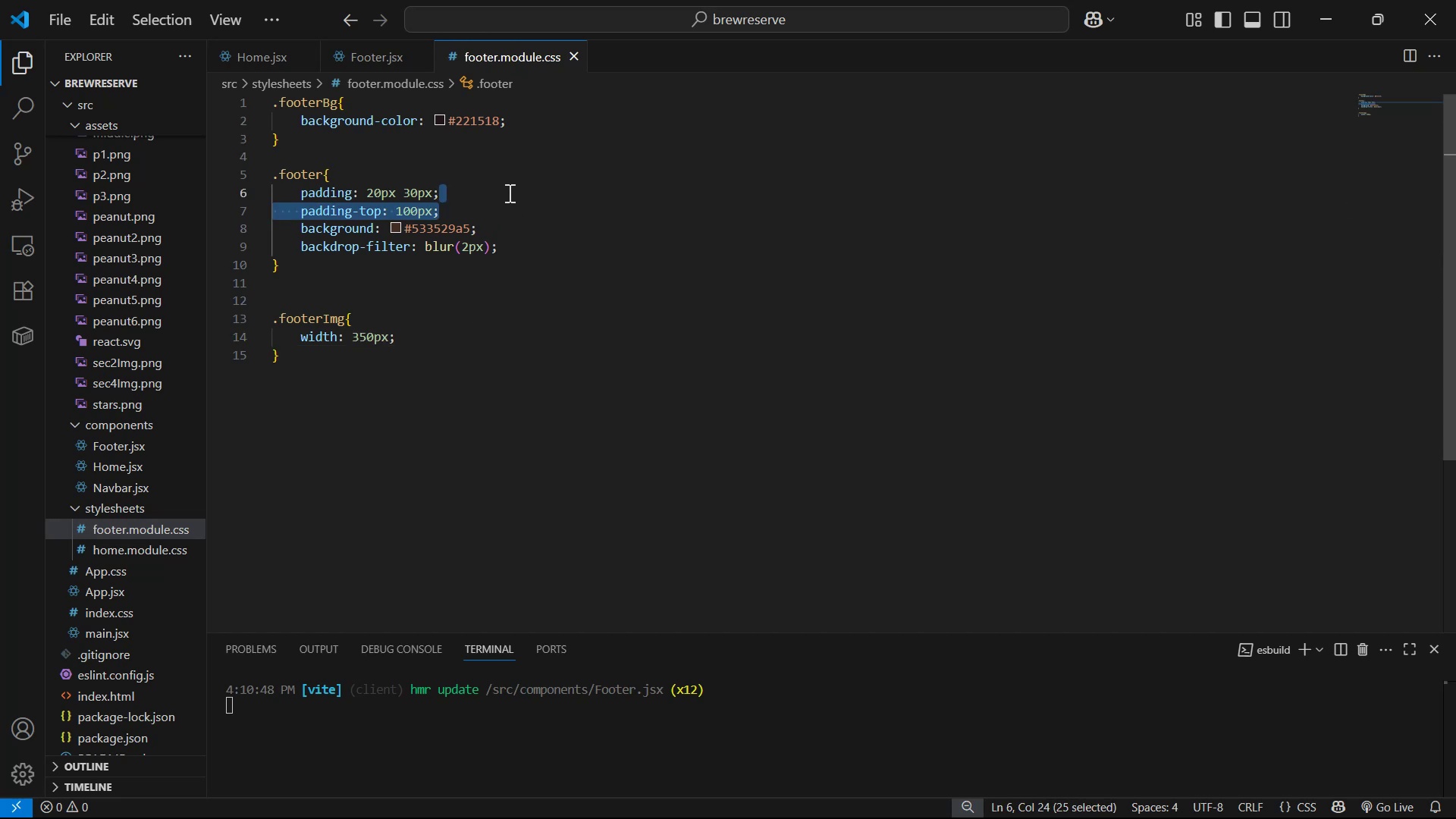 
key(Backspace)
 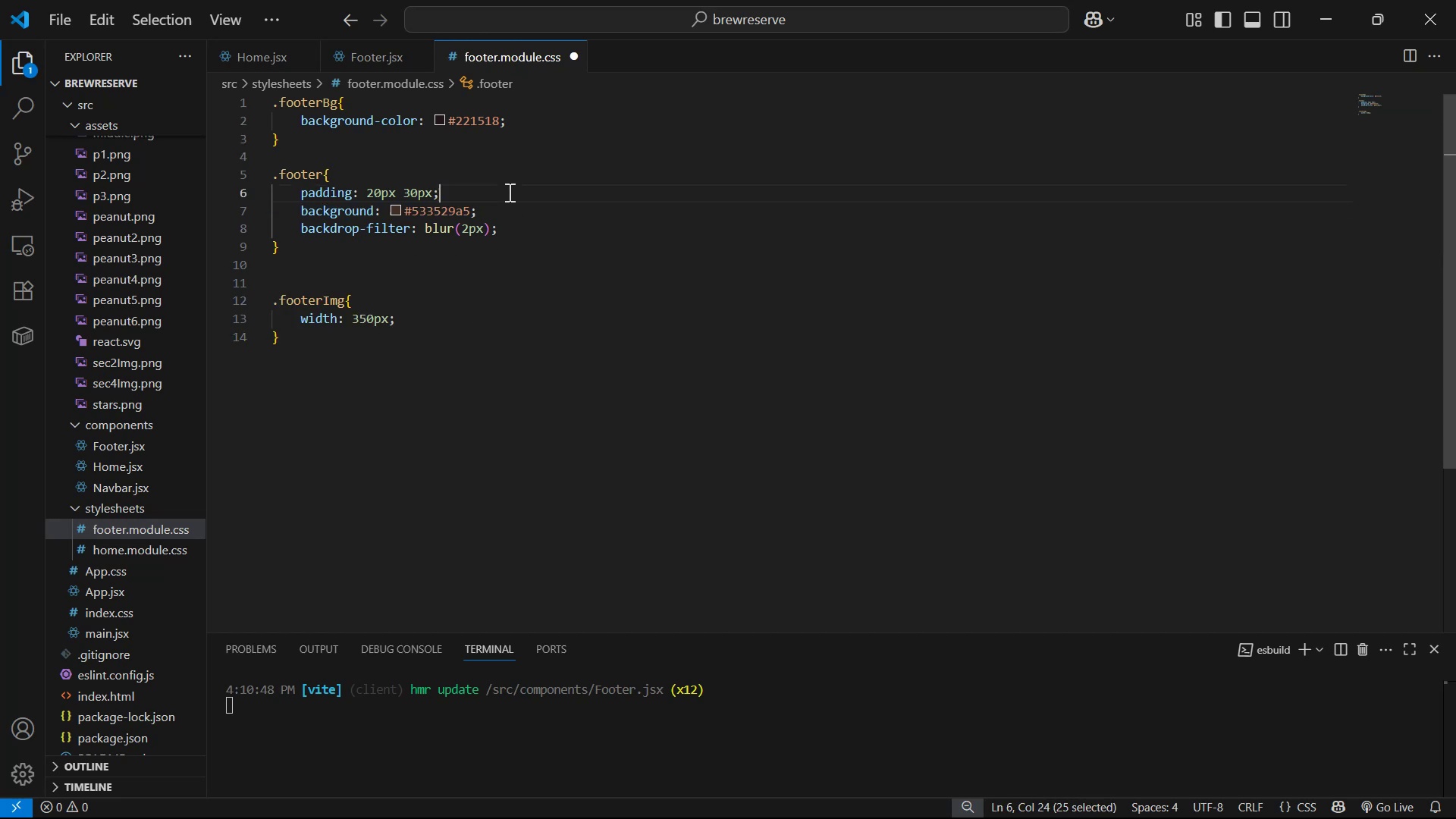 
key(Control+S)
 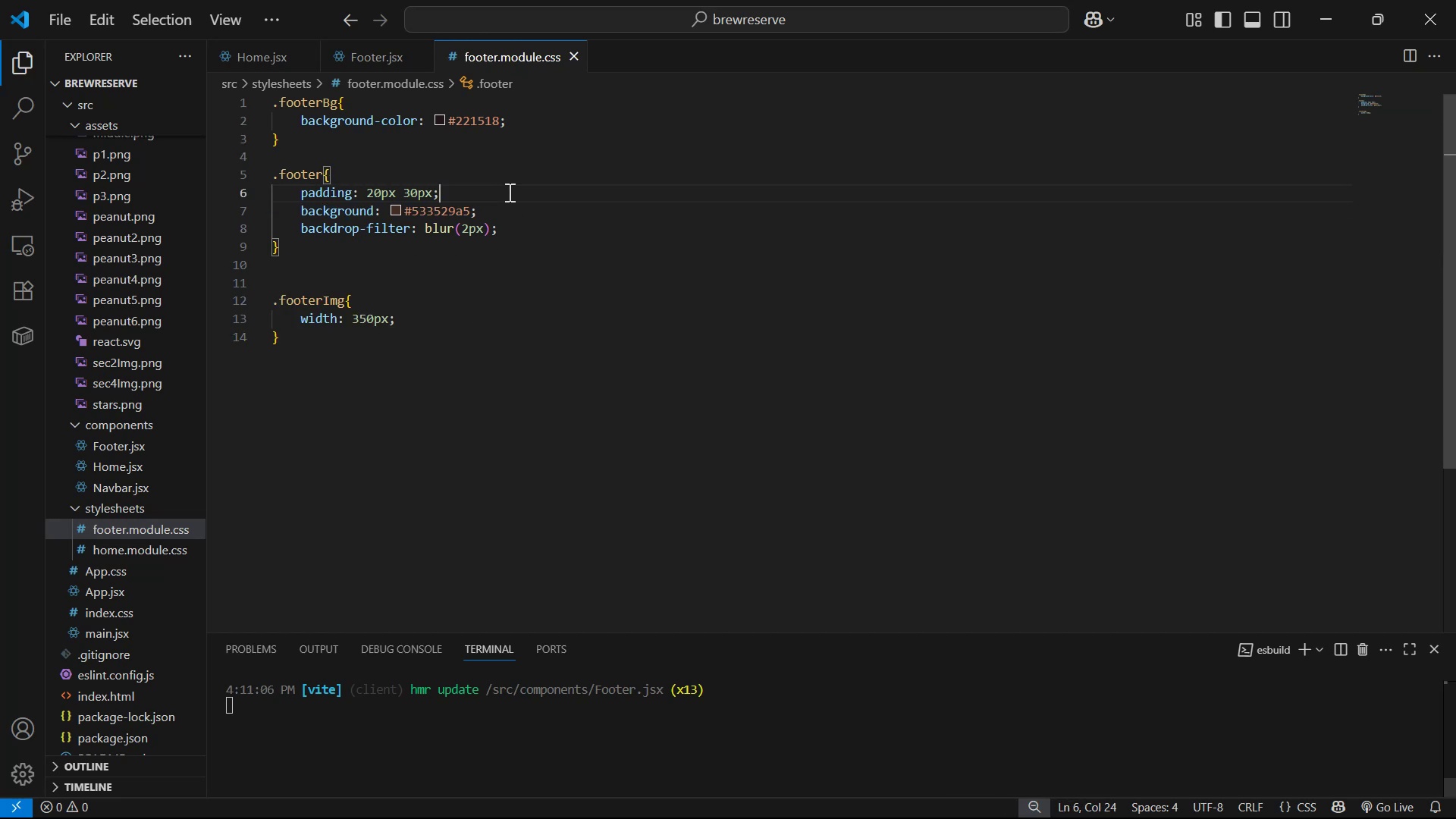 
key(Alt+AltLeft)
 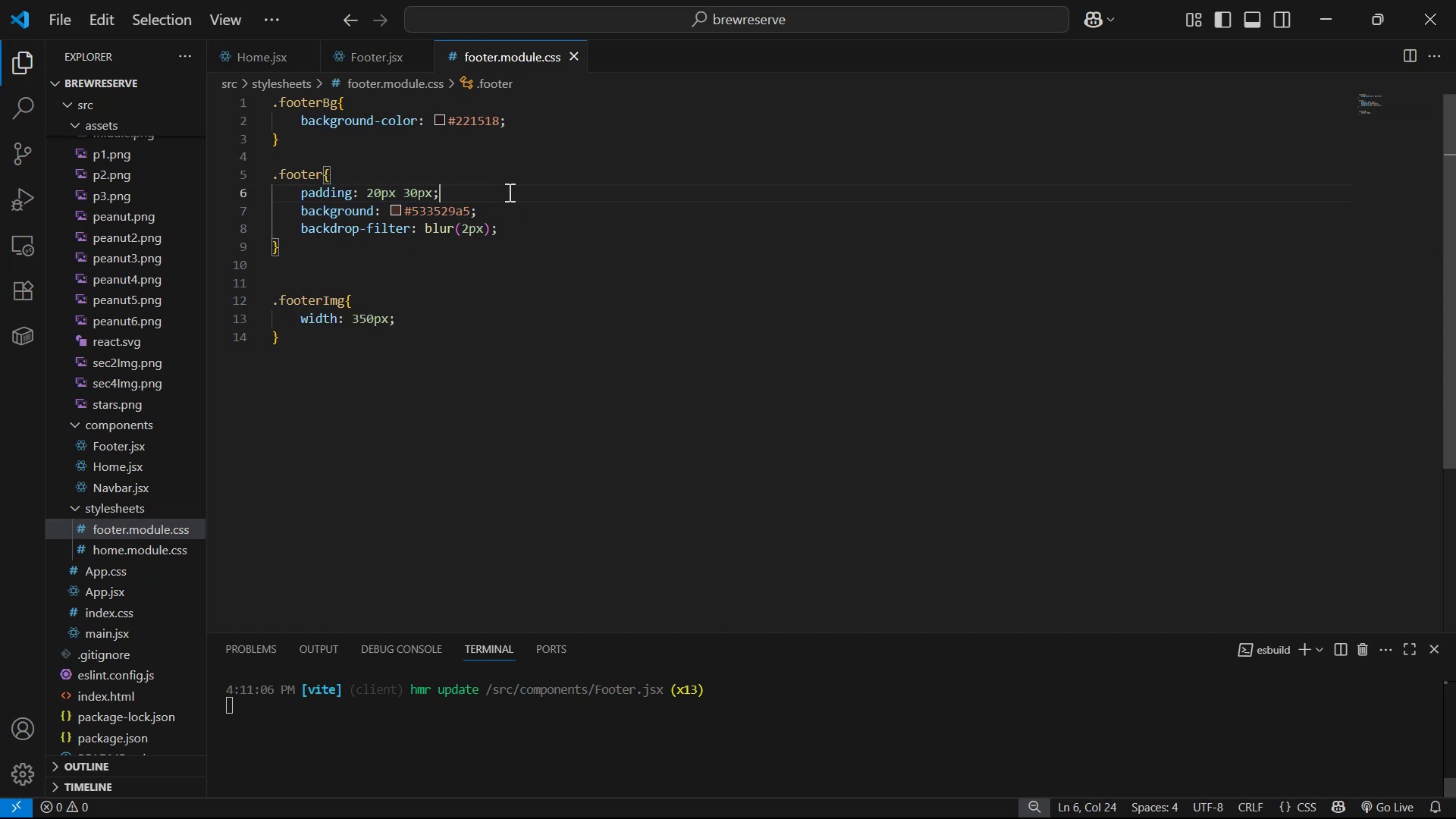 
key(Alt+Tab)
 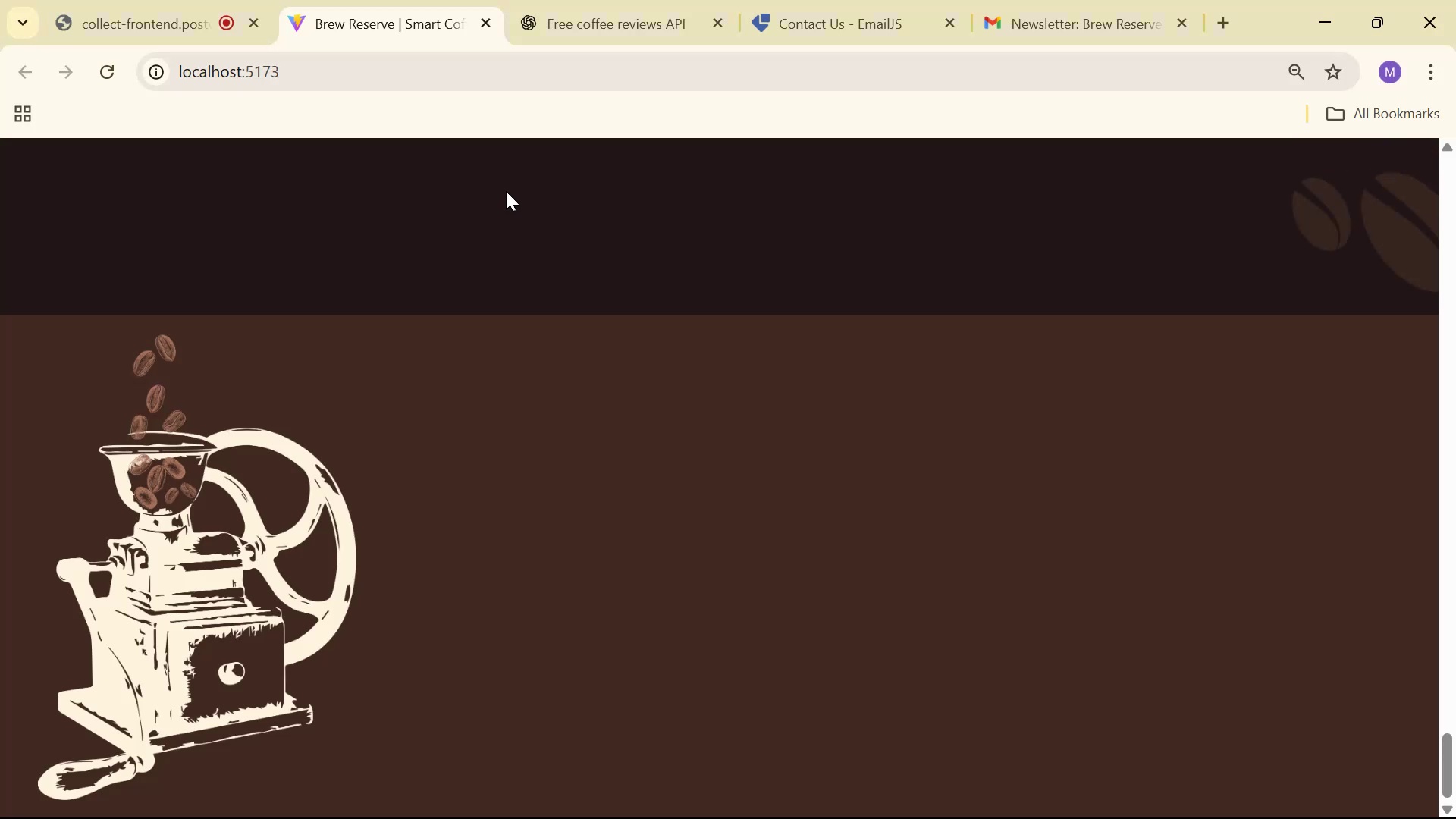 
scroll: coordinate [494, 249], scroll_direction: down, amount: 9.0
 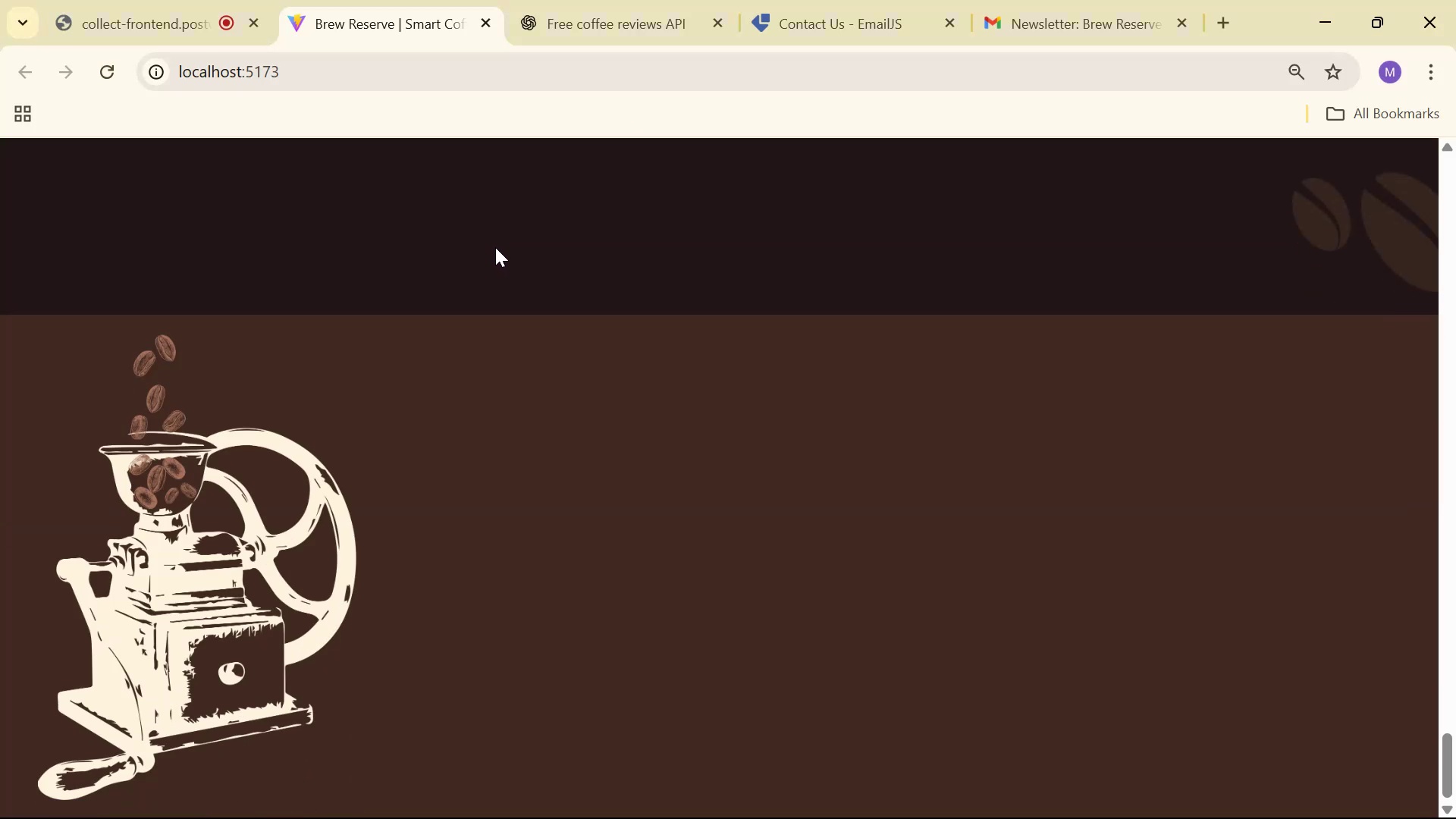 
key(Alt+Tab)
 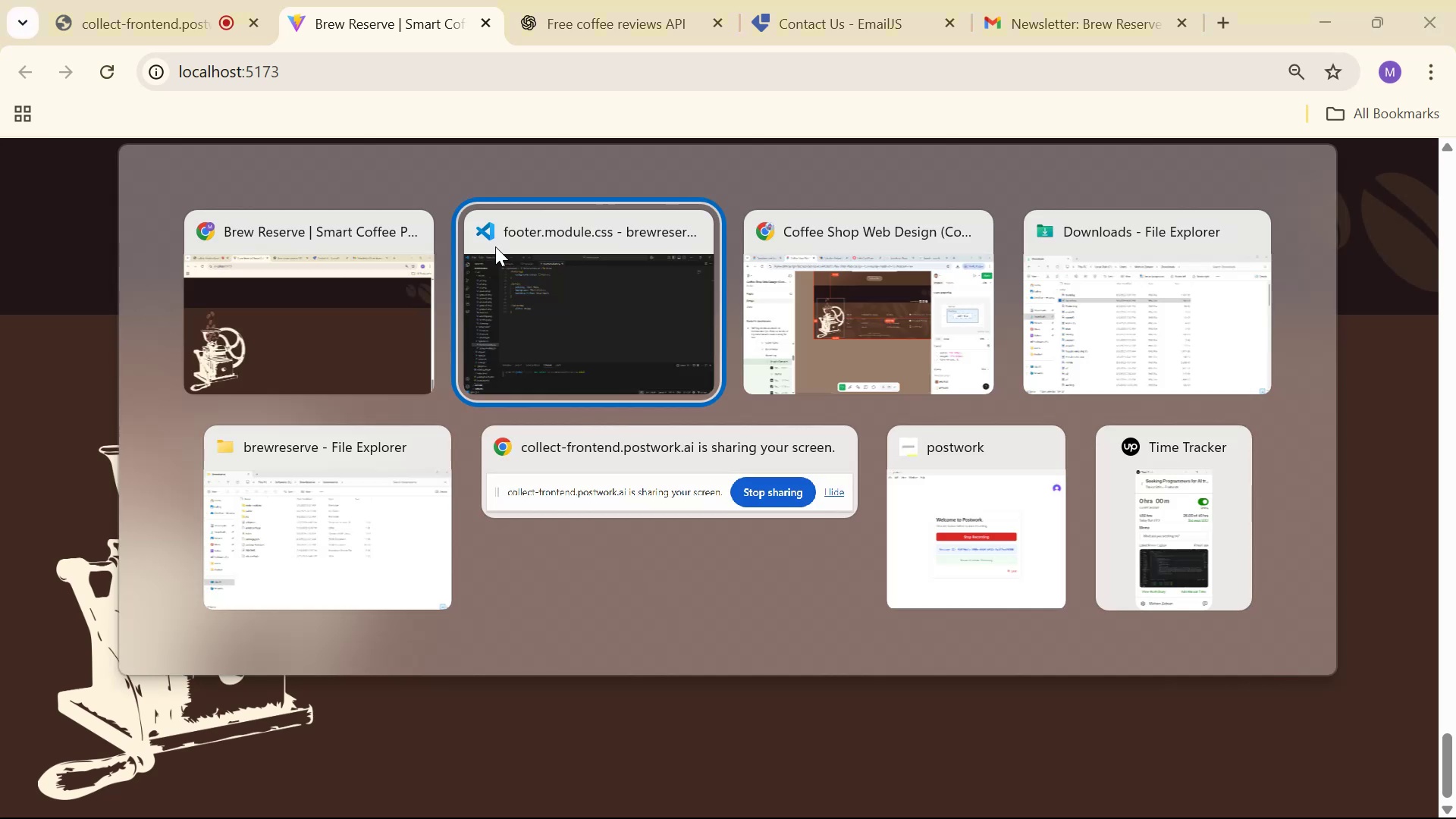 
key(Alt+Tab)
 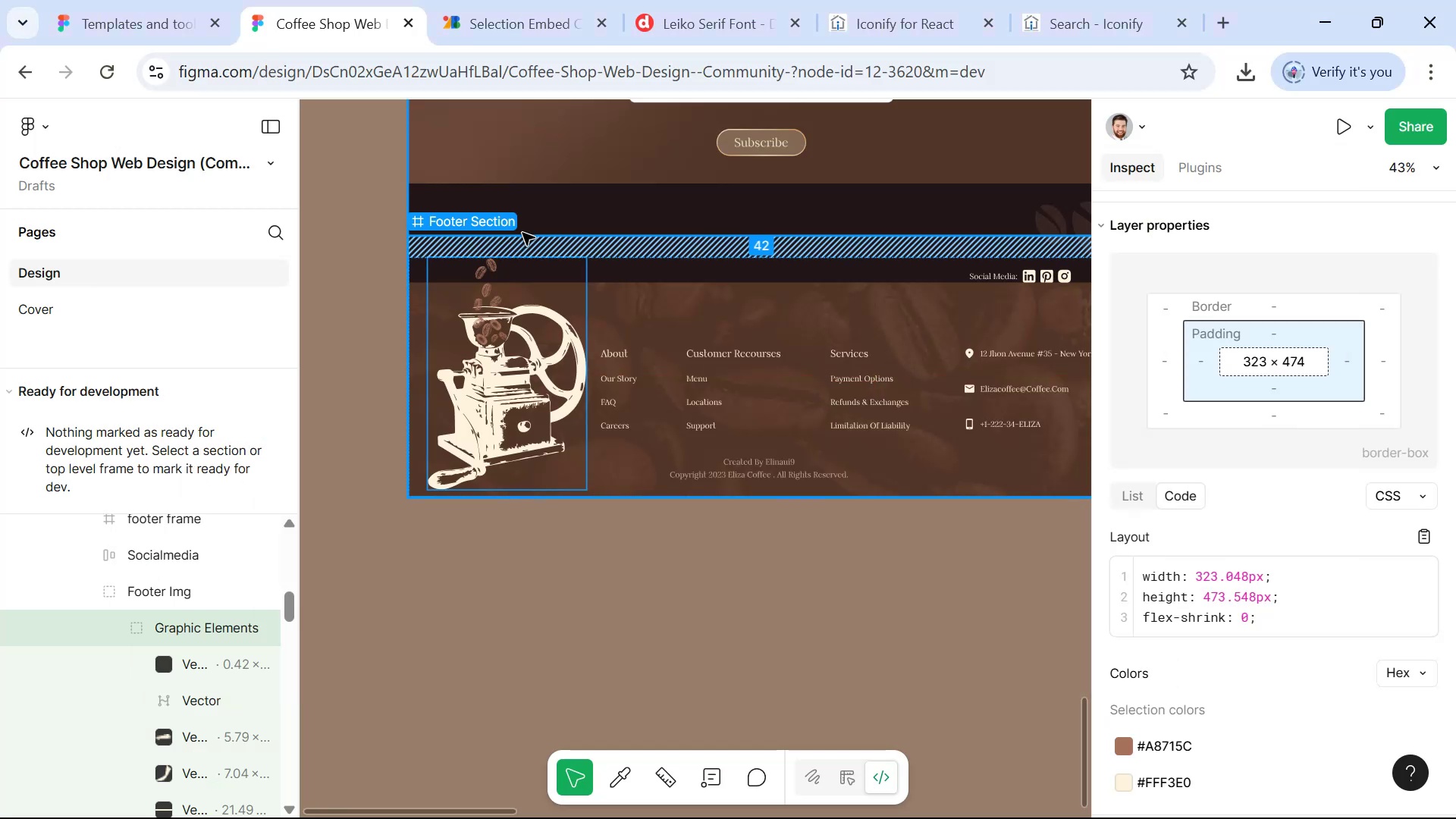 
key(Alt+Tab)
 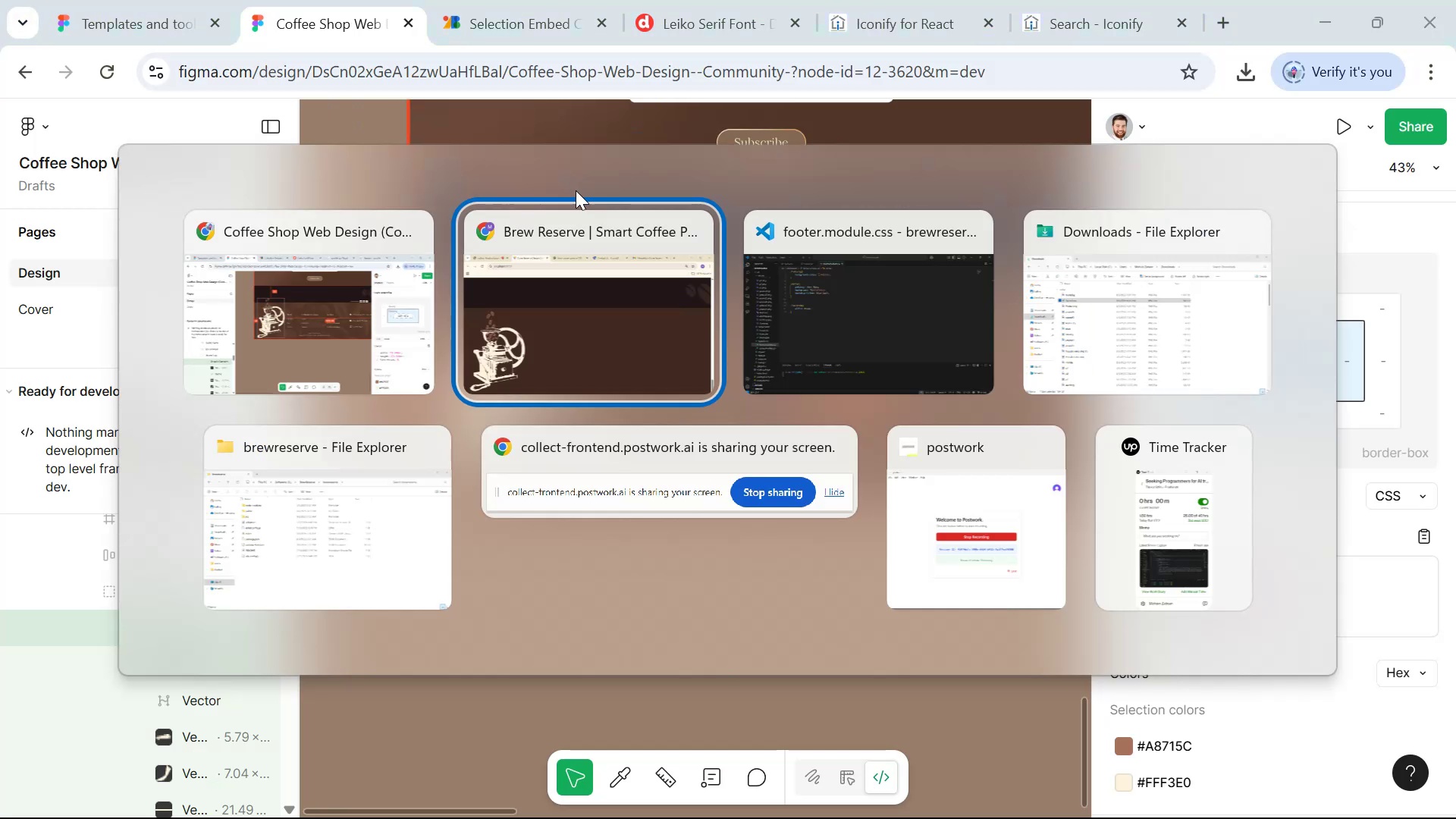 
key(Alt+Tab)
 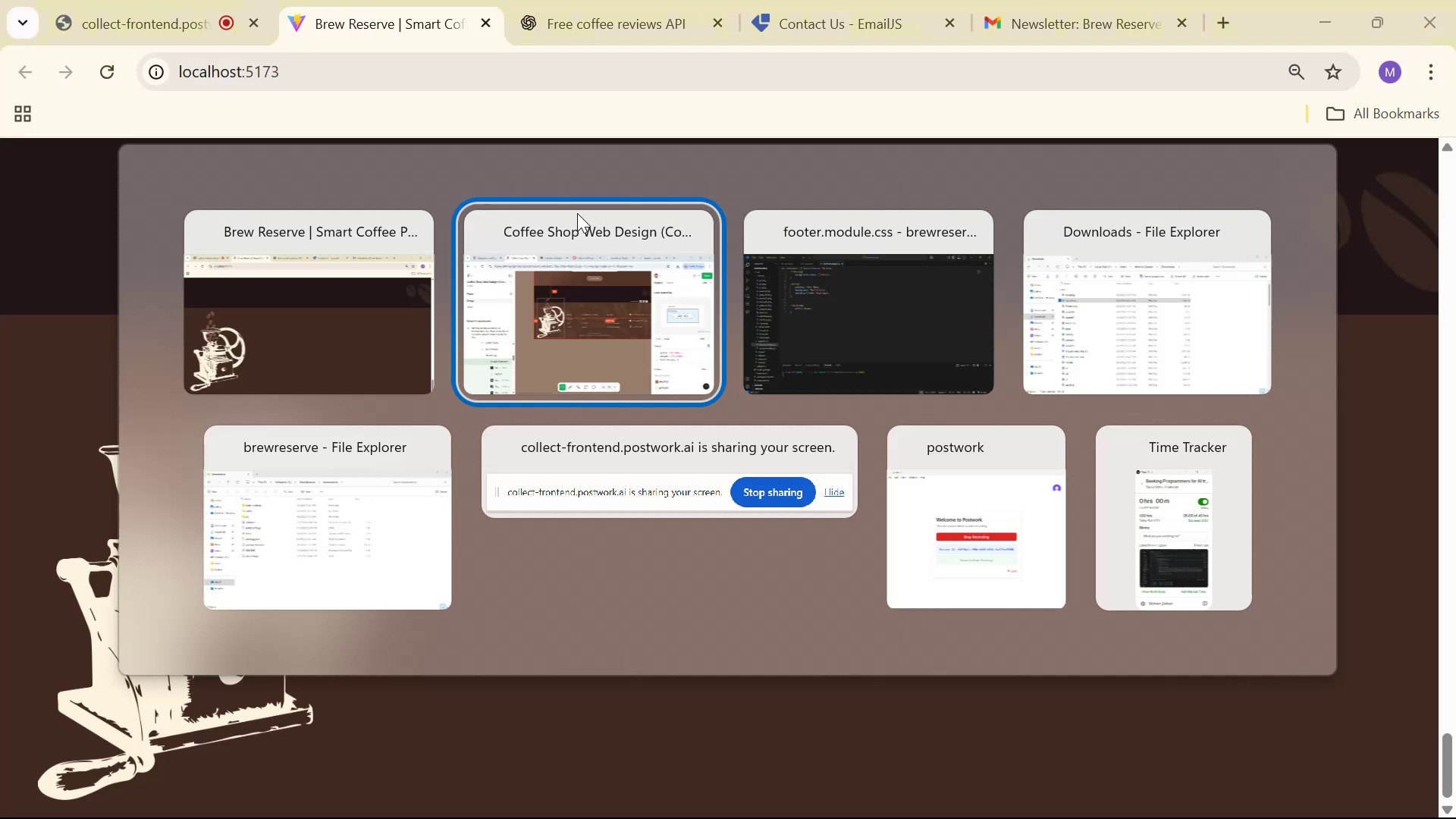 
key(Alt+Tab)
 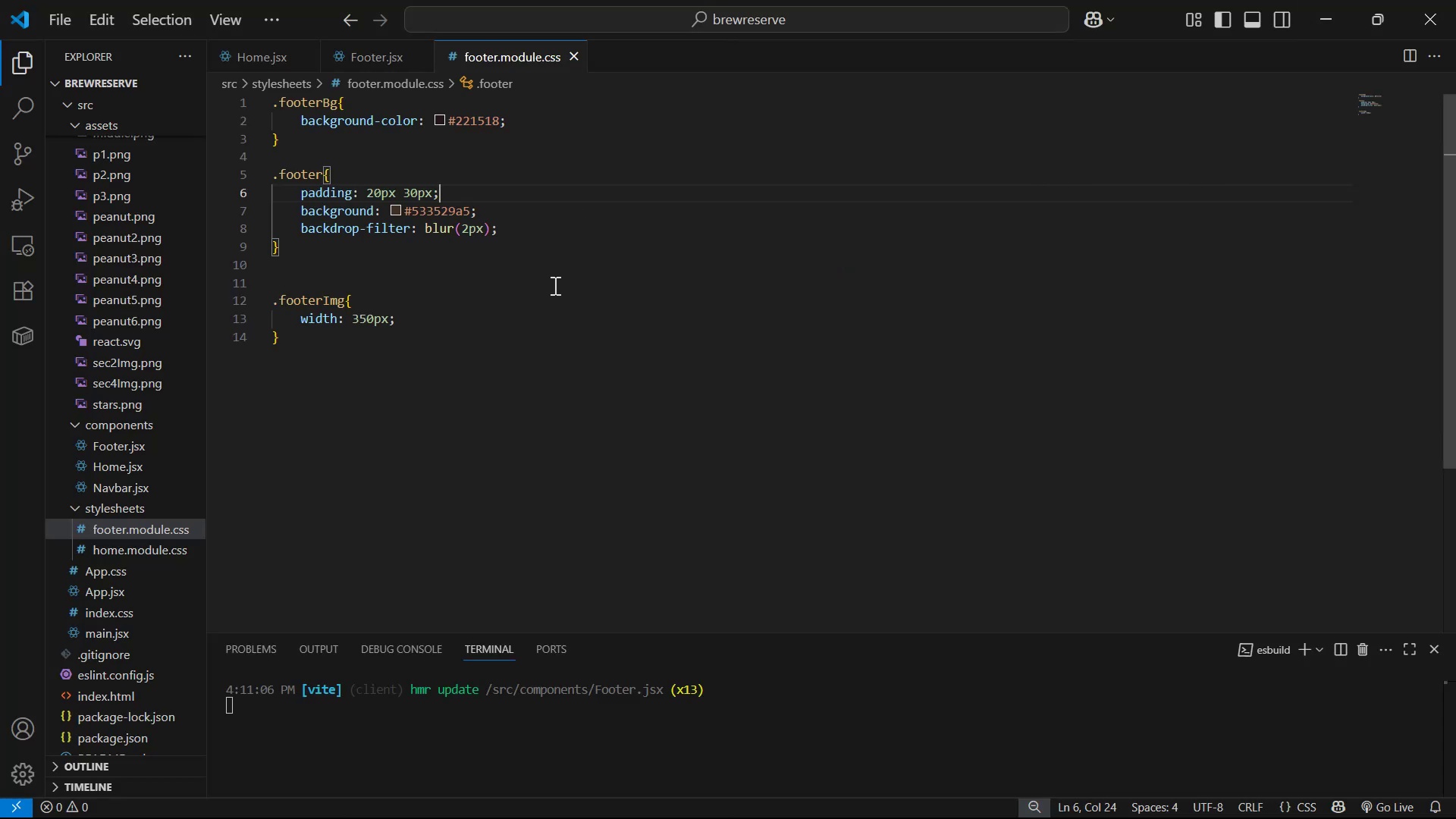 
key(Alt+AltLeft)
 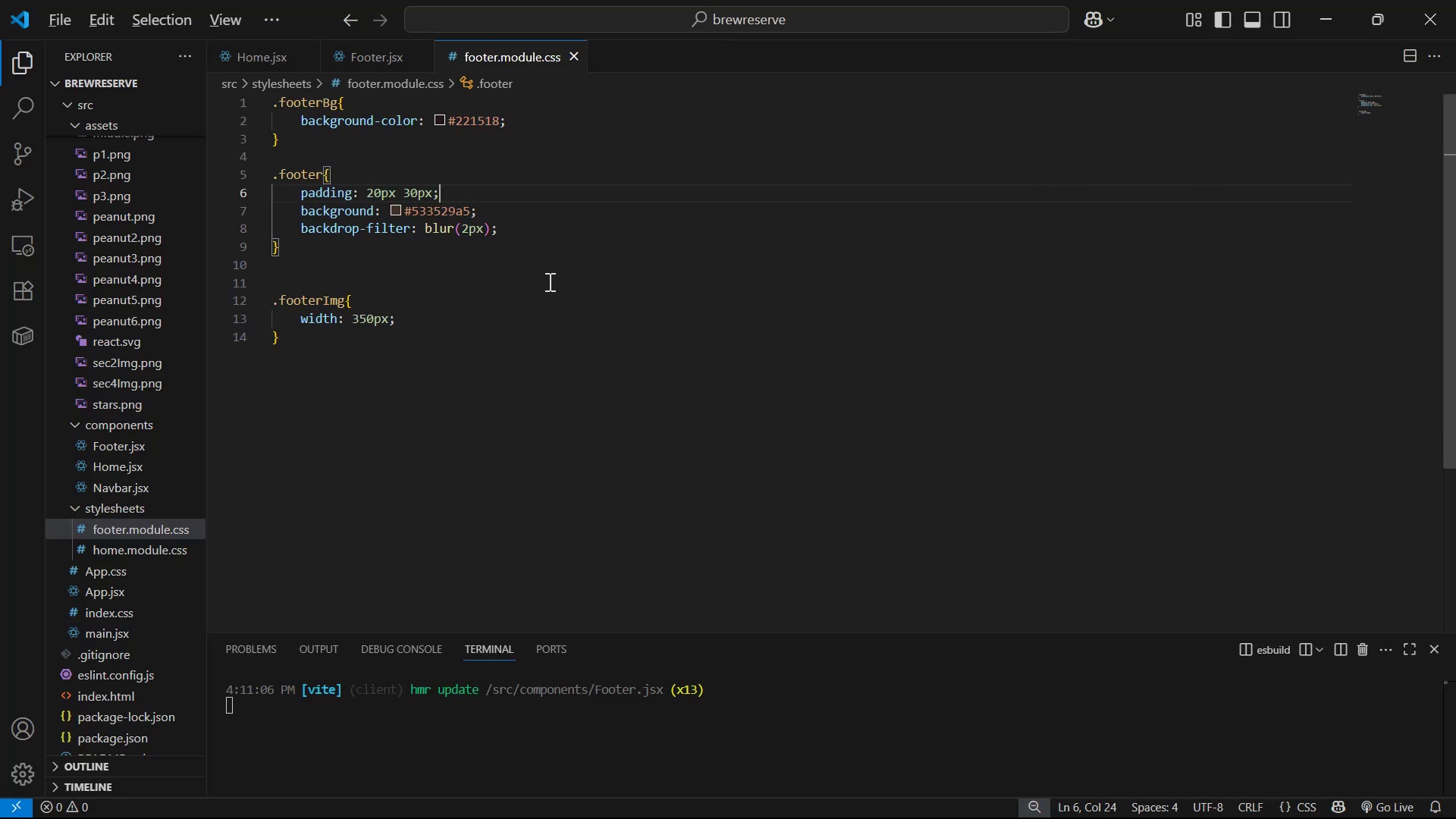 
key(Alt+Tab)
 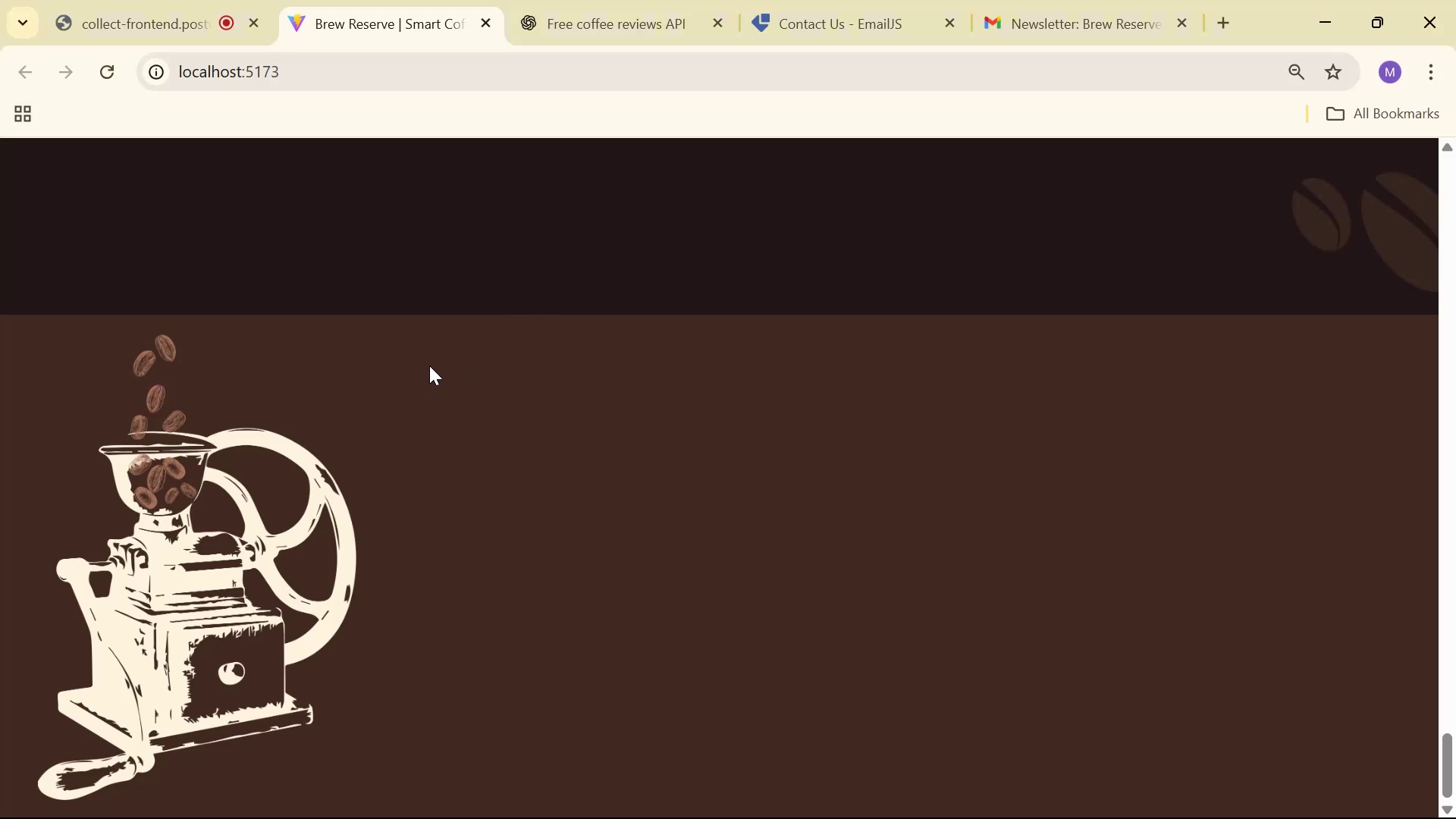 
key(Alt+Tab)
 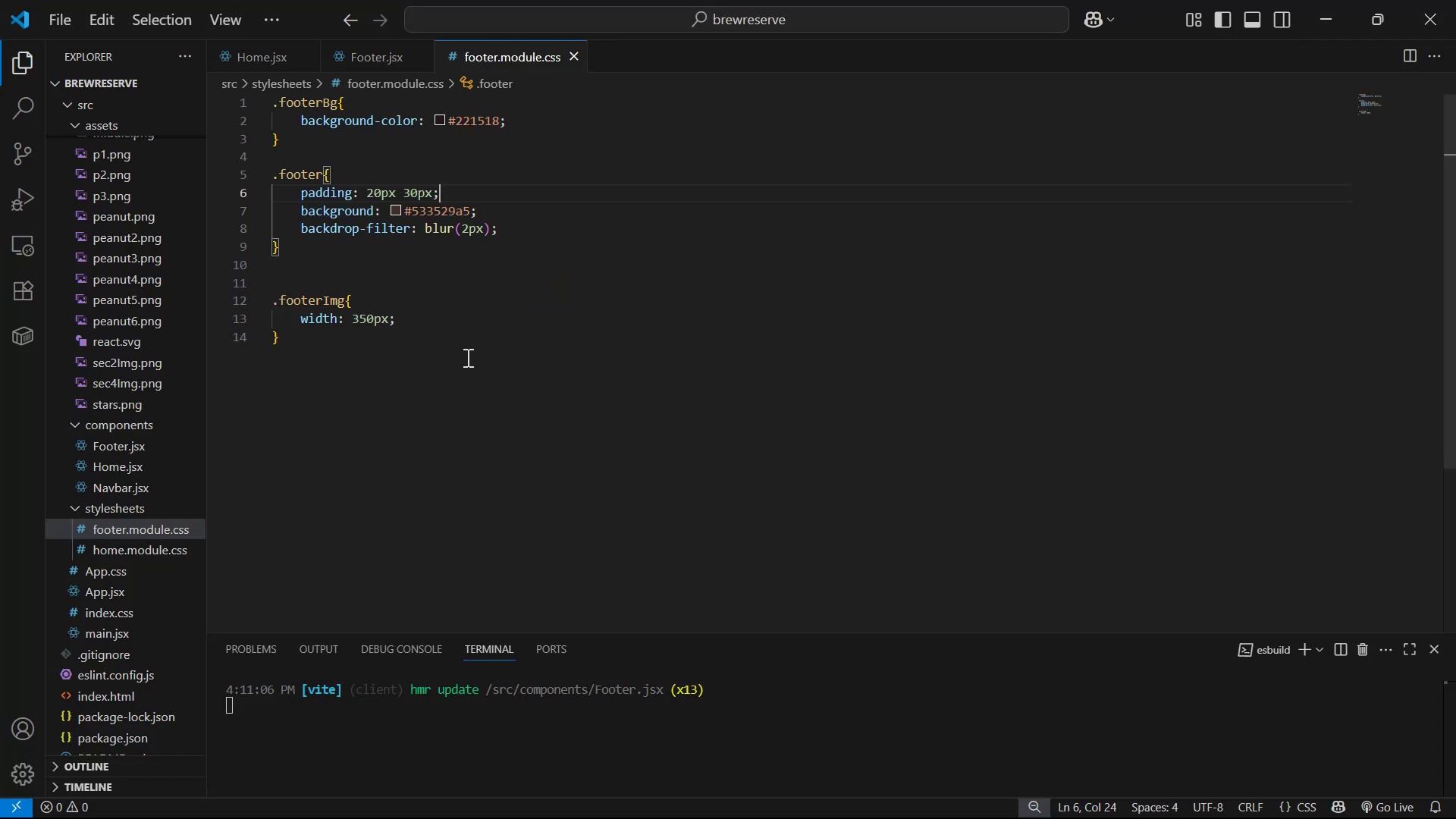 
left_click_drag(start_coordinate=[445, 321], to_coordinate=[441, 321])
 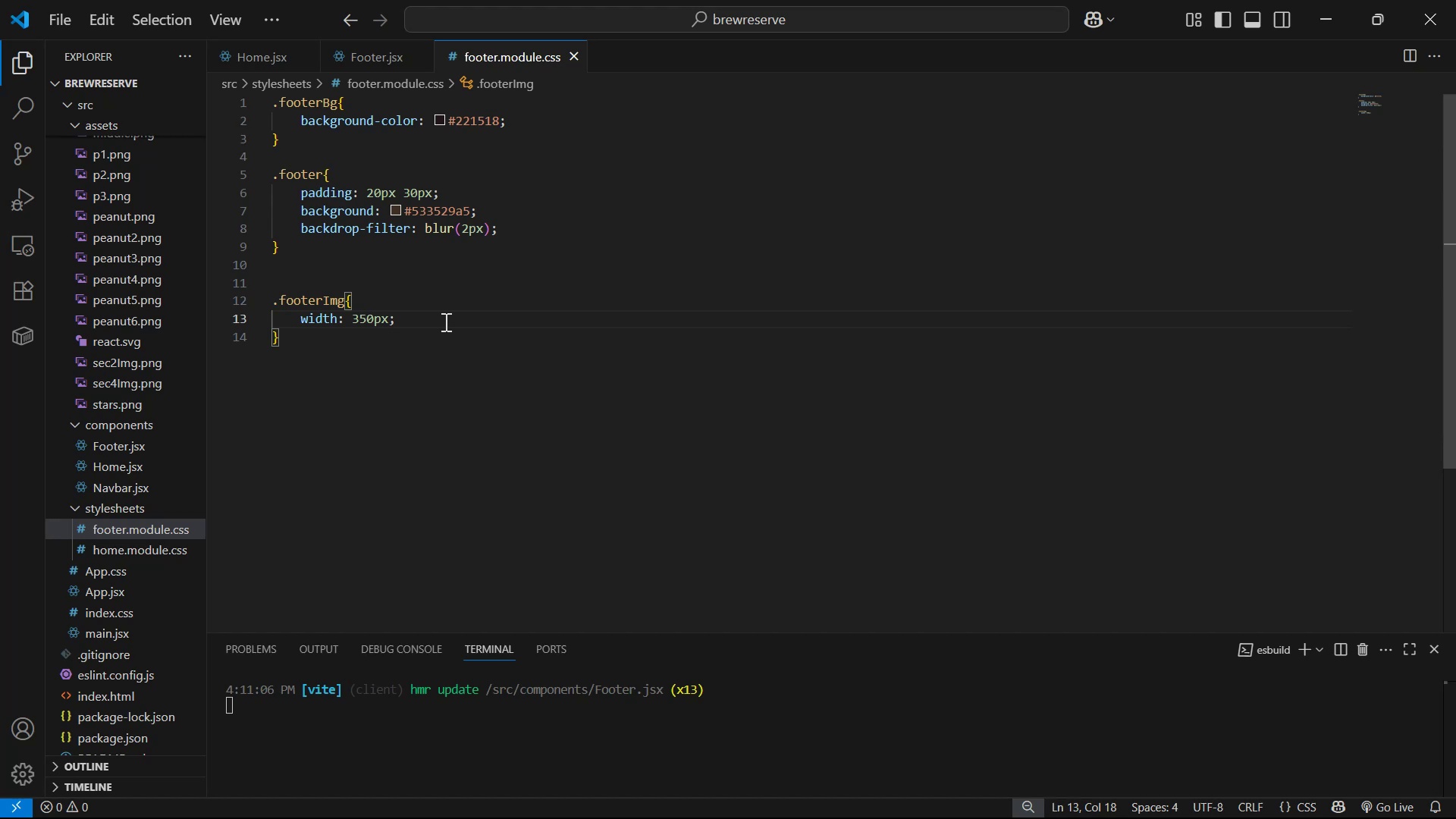 
key(Enter)
 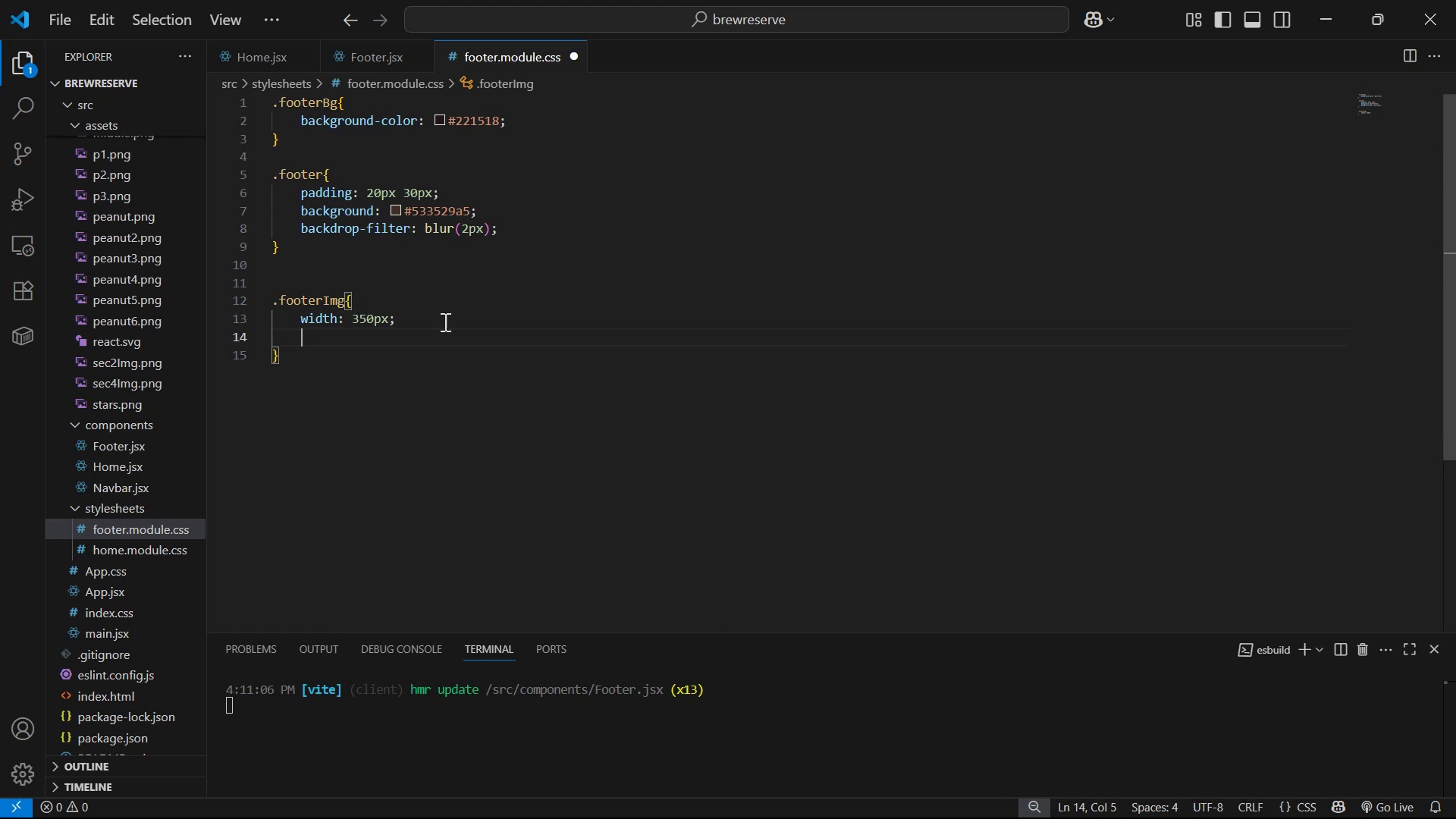 
key(Enter)
 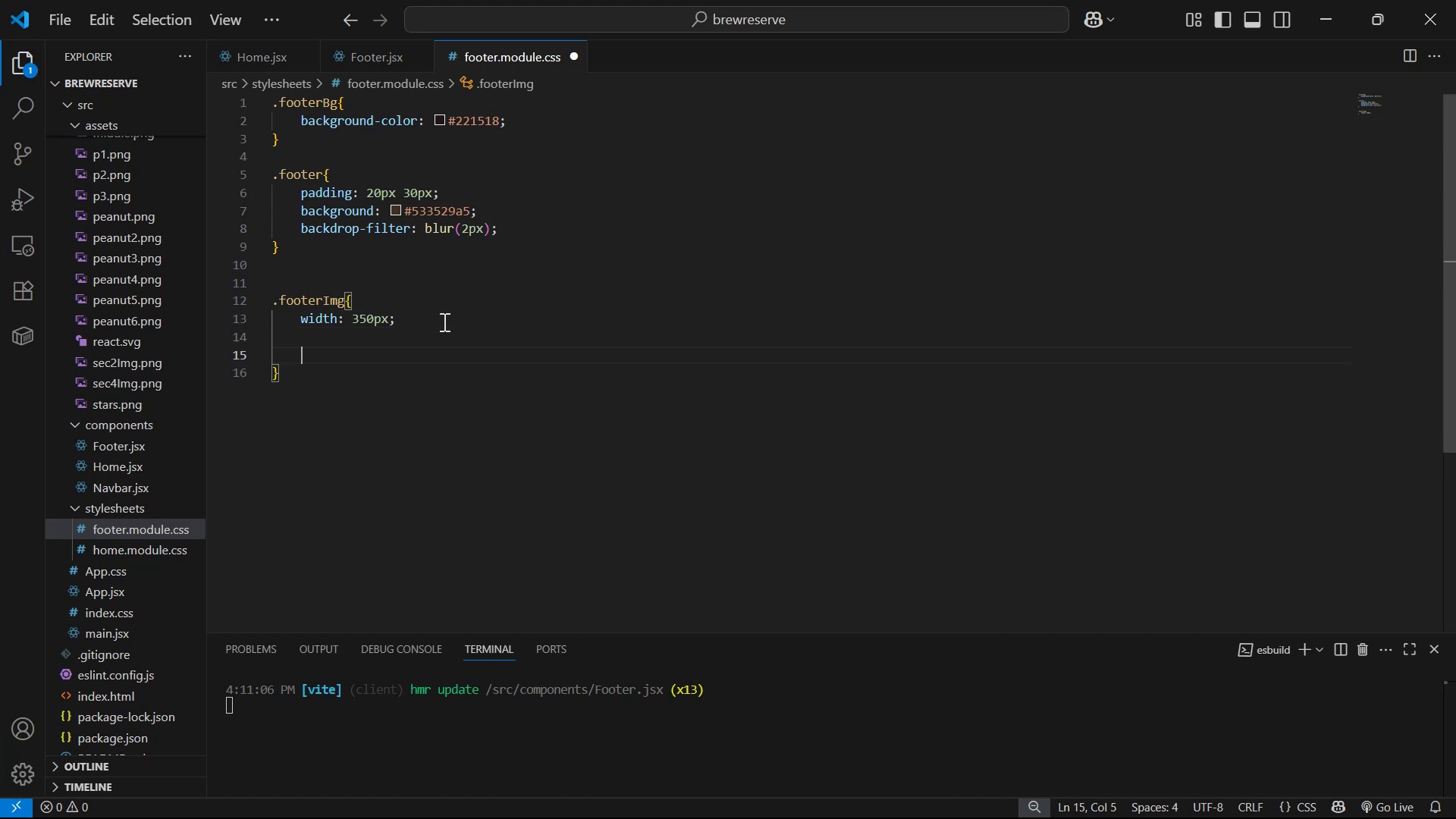 
type(ma)
 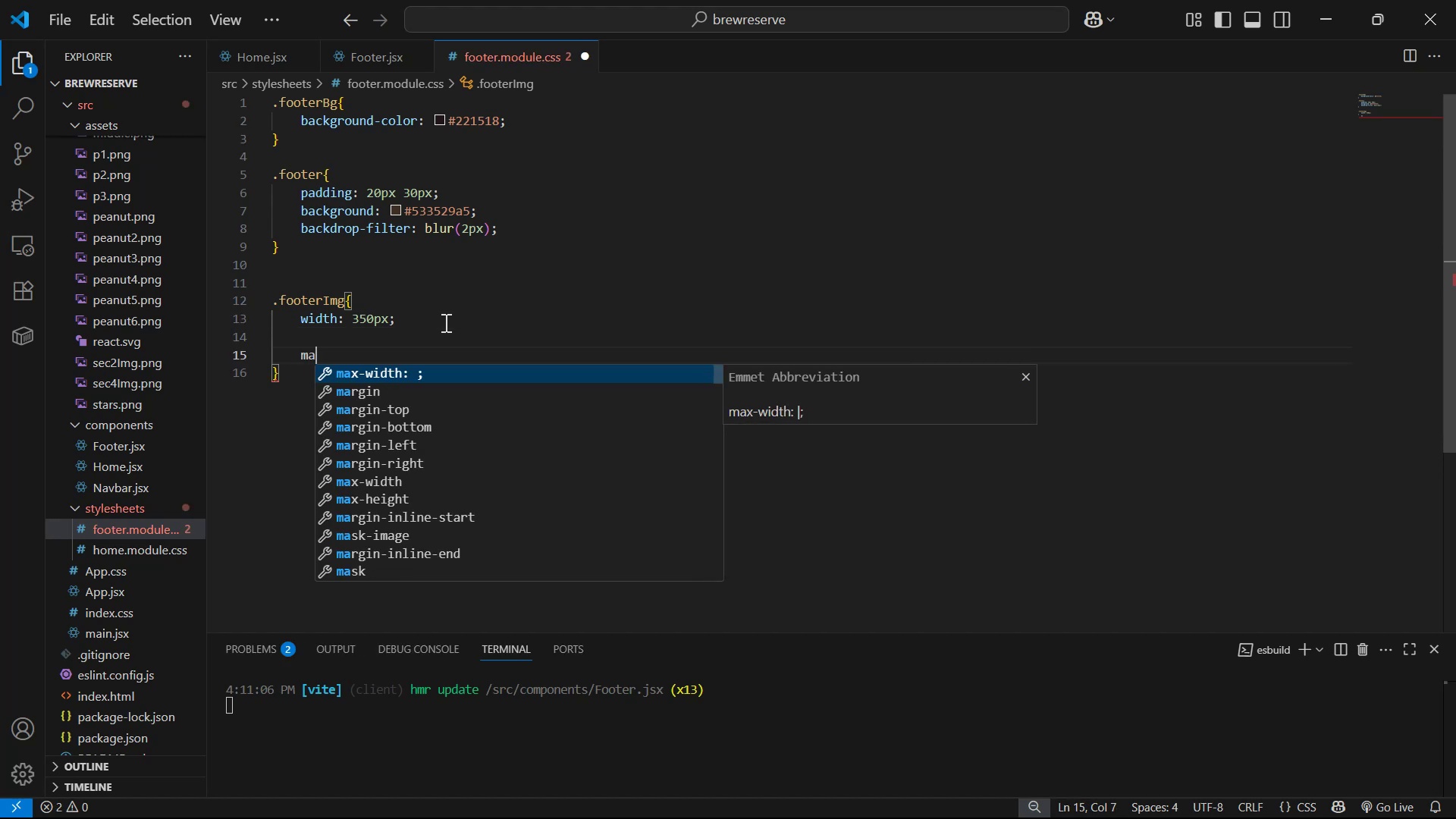 
key(ArrowDown)
 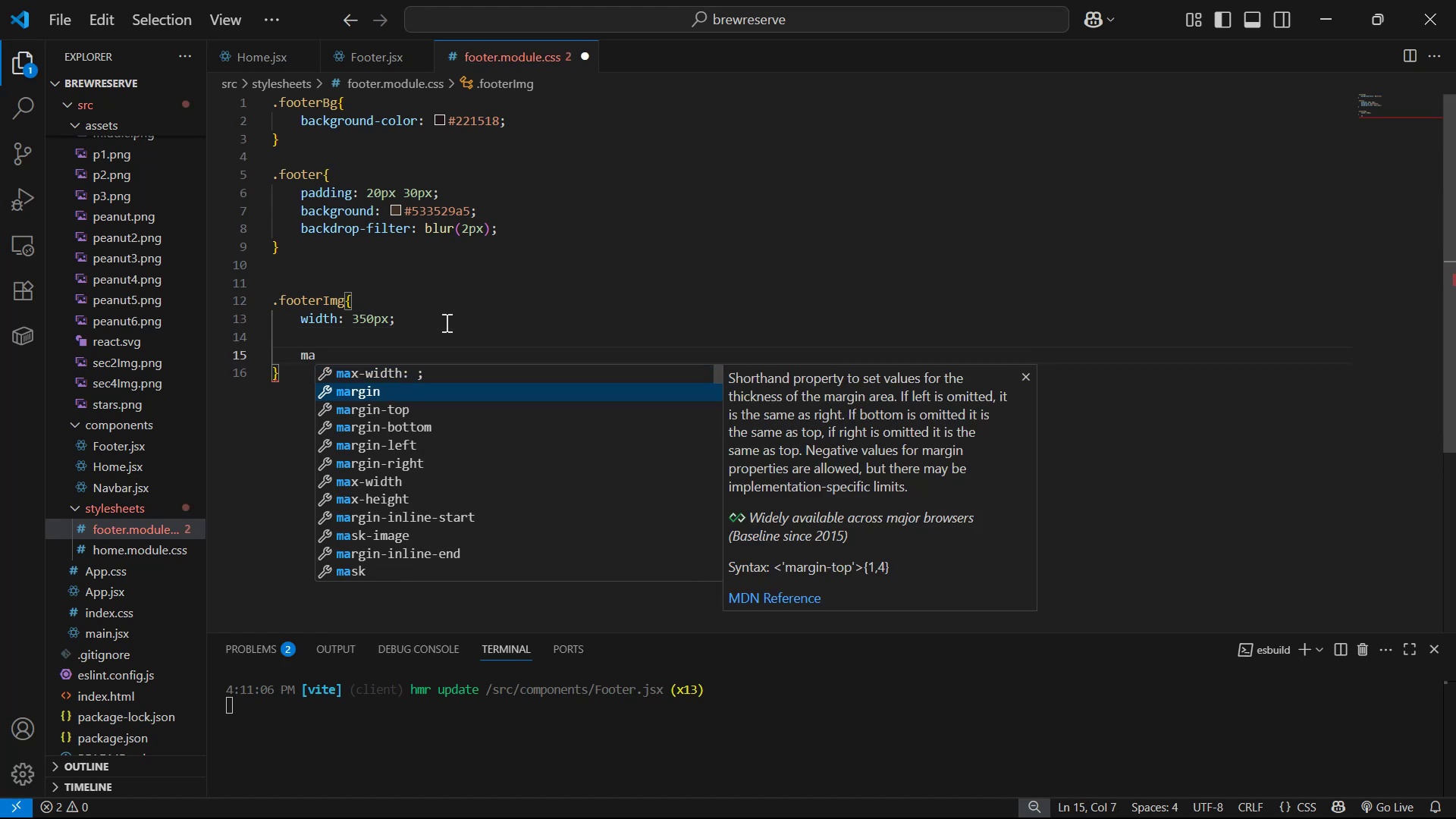 
key(ArrowDown)
 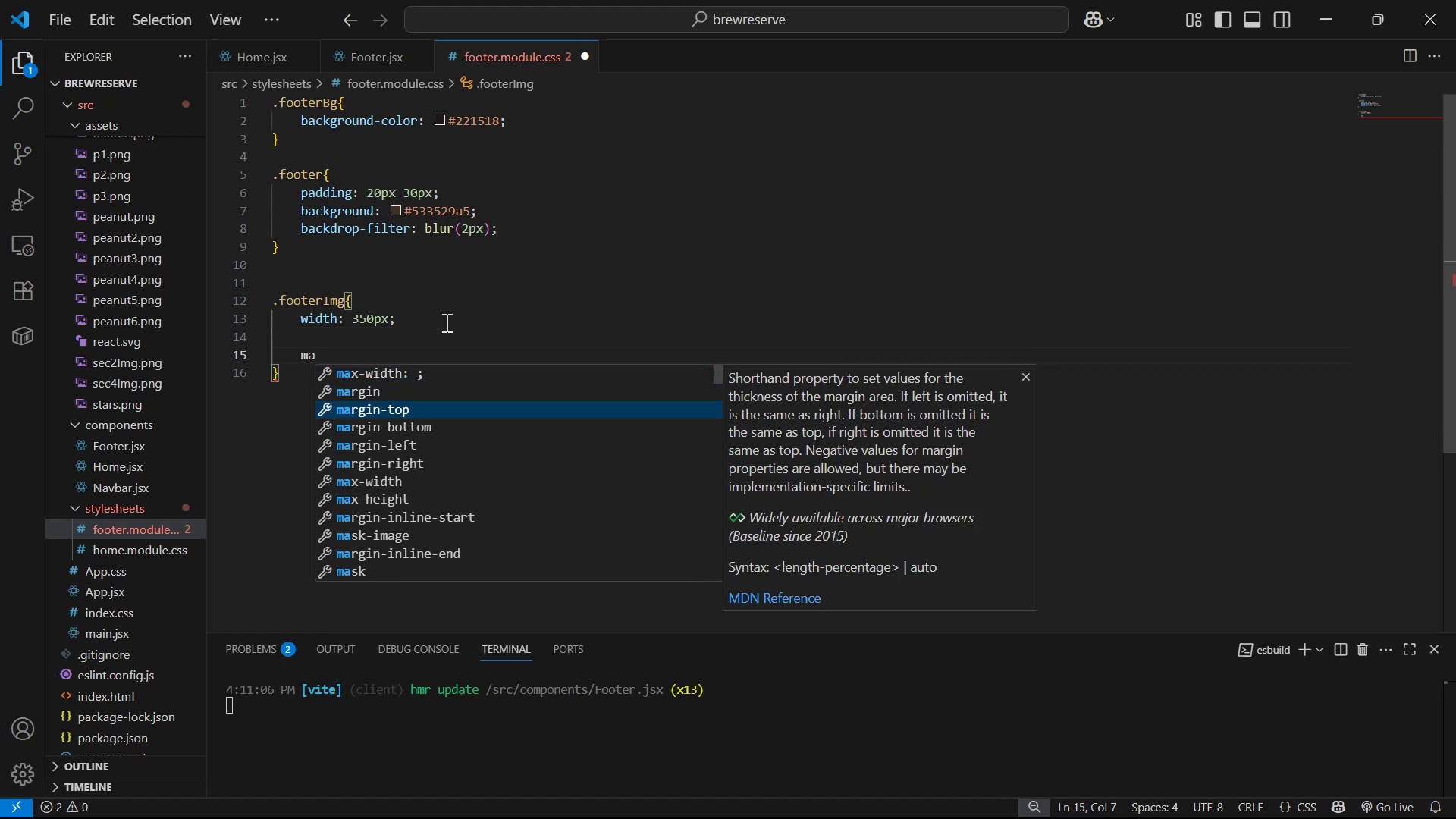 
key(Enter)
 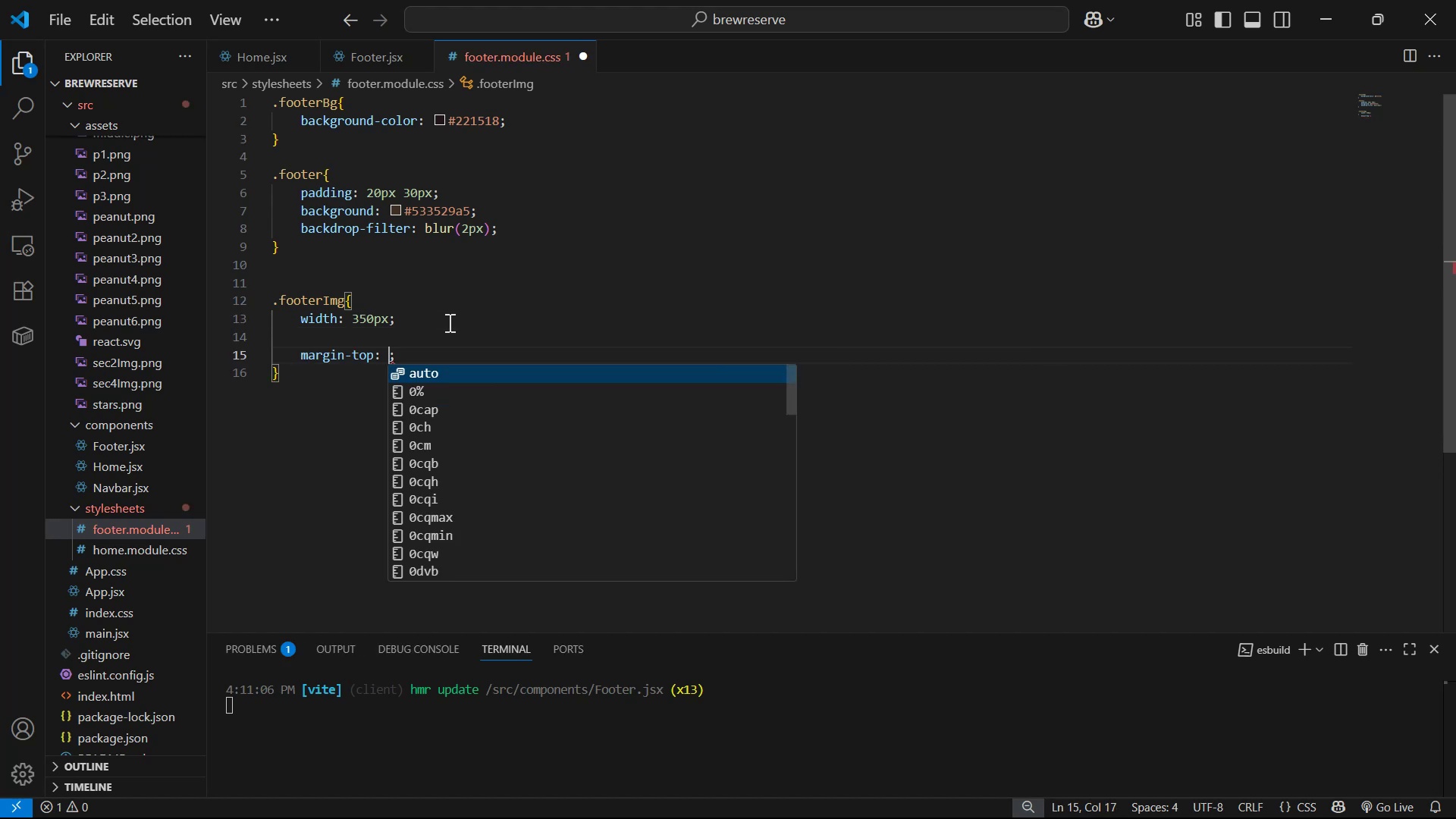 
type(-30px)
 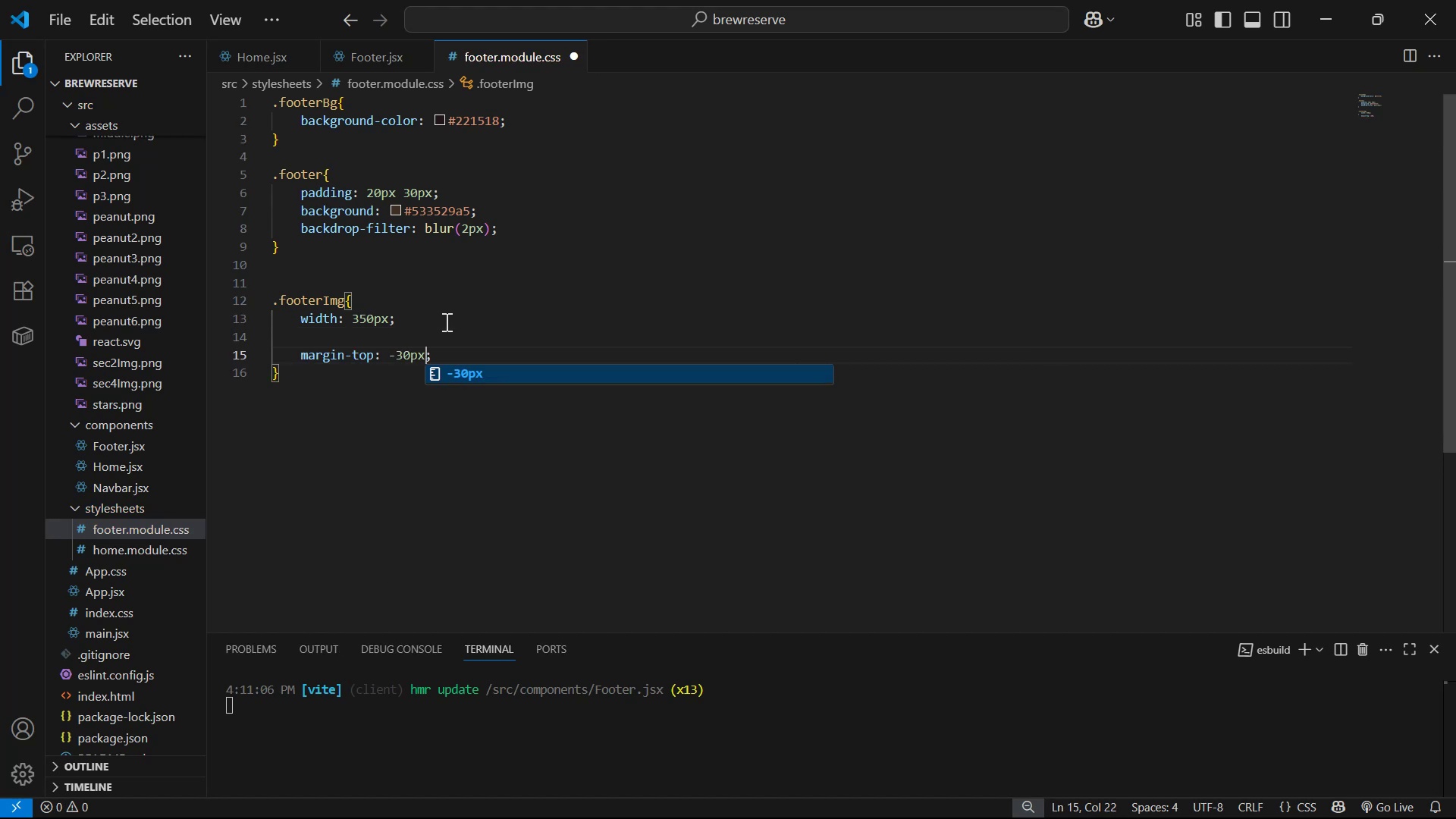 
key(Control+S)
 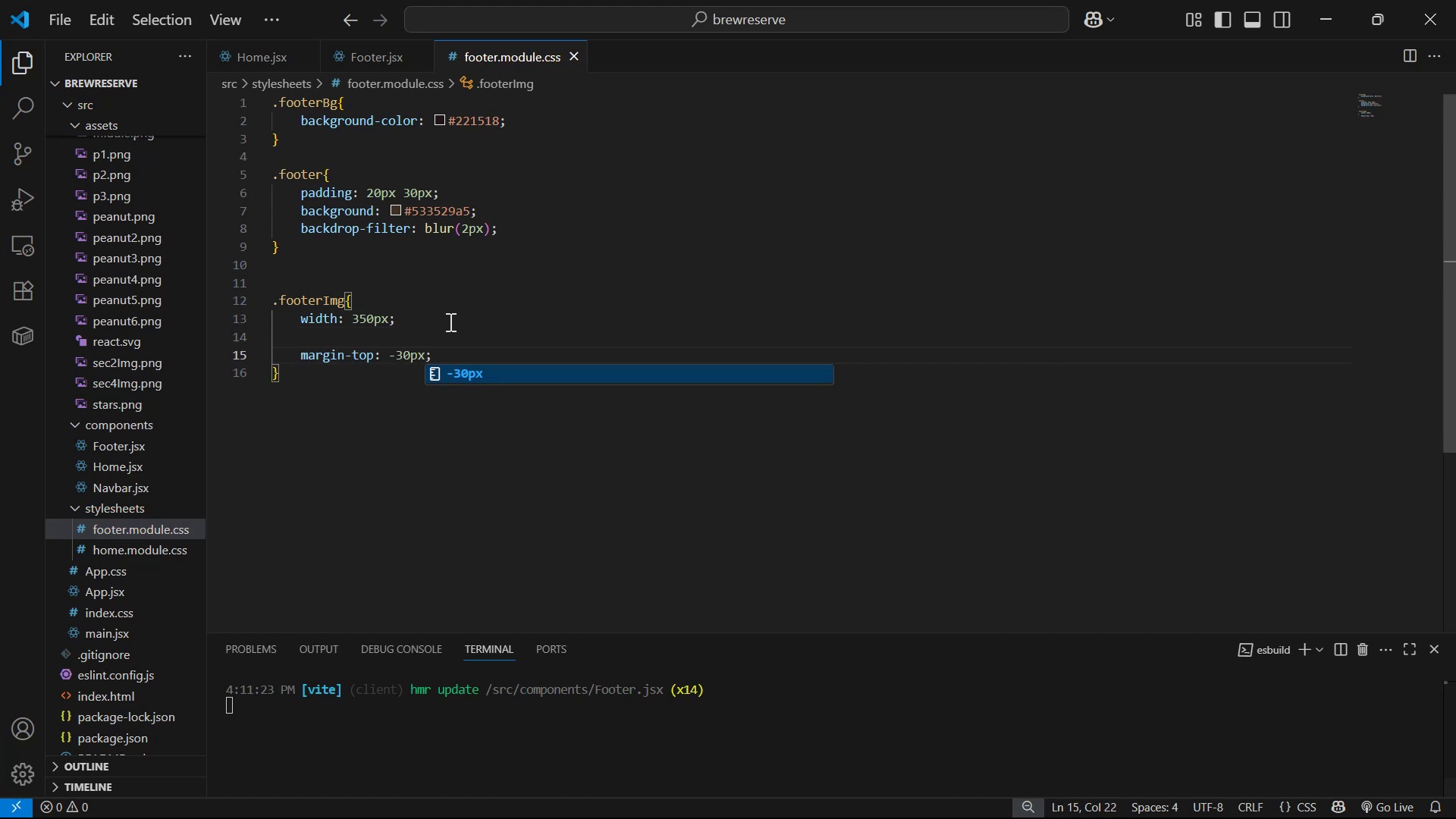 
key(Alt+AltLeft)
 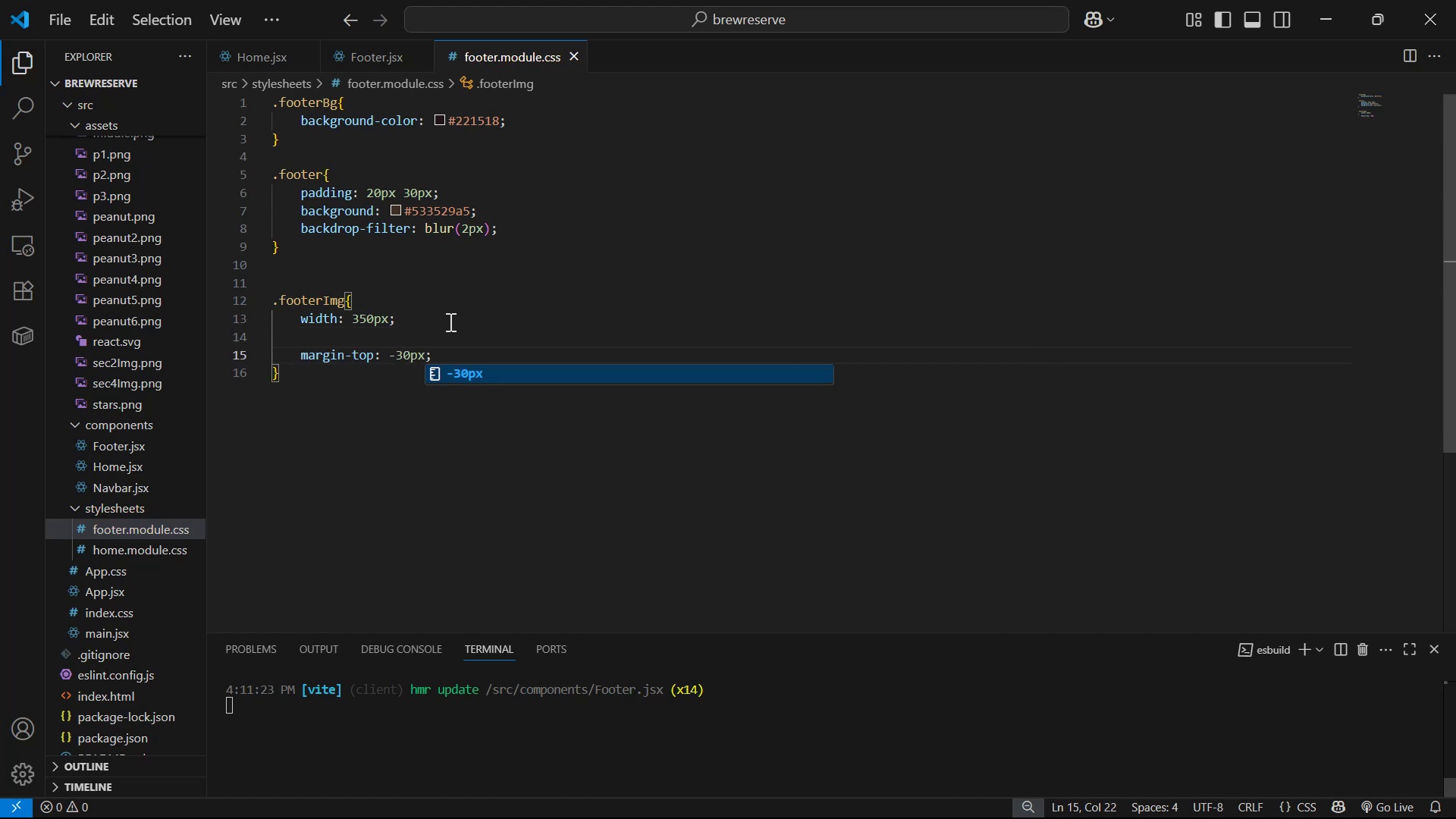 
key(Alt+Tab)
 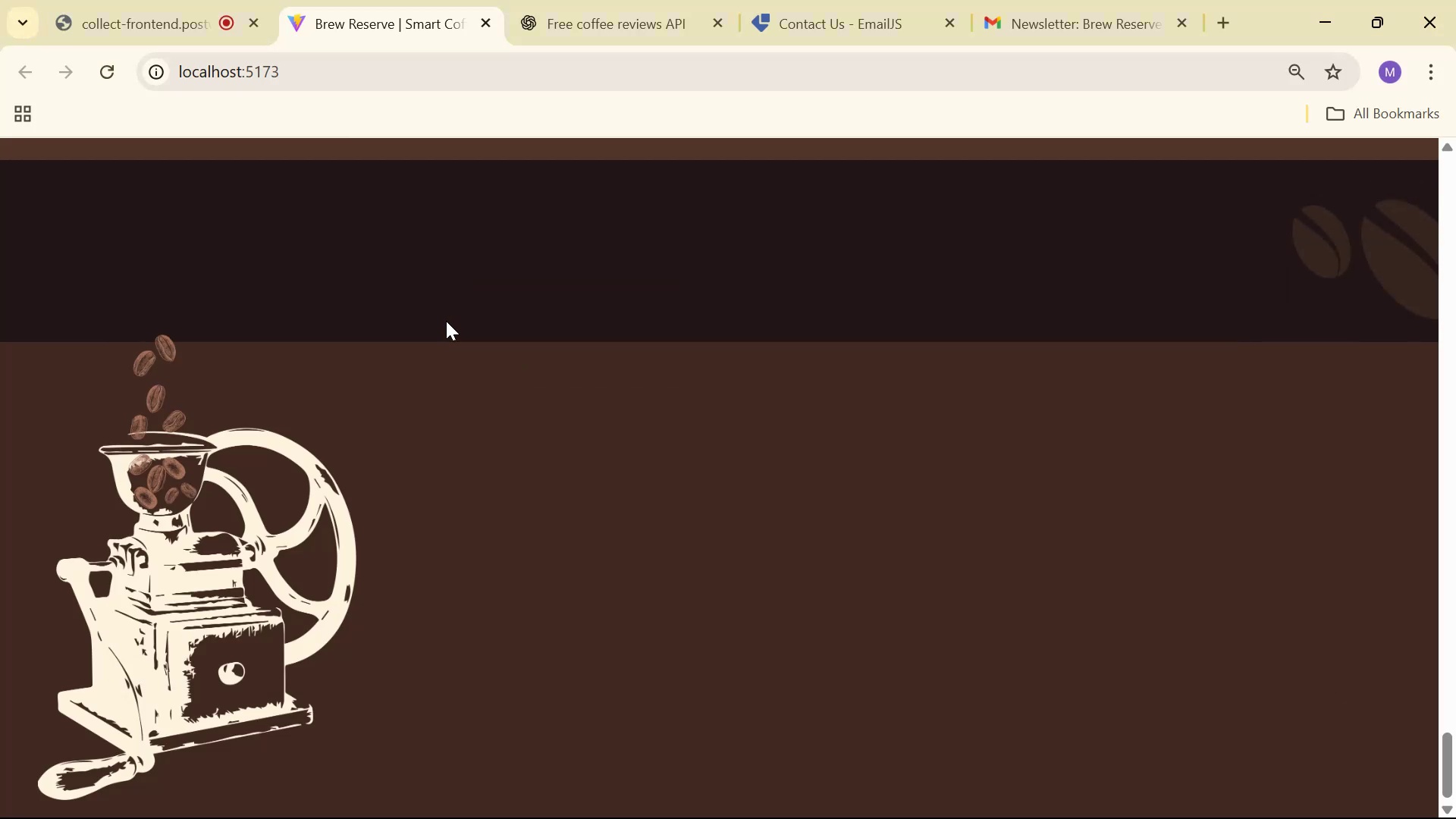 
key(Alt+AltLeft)
 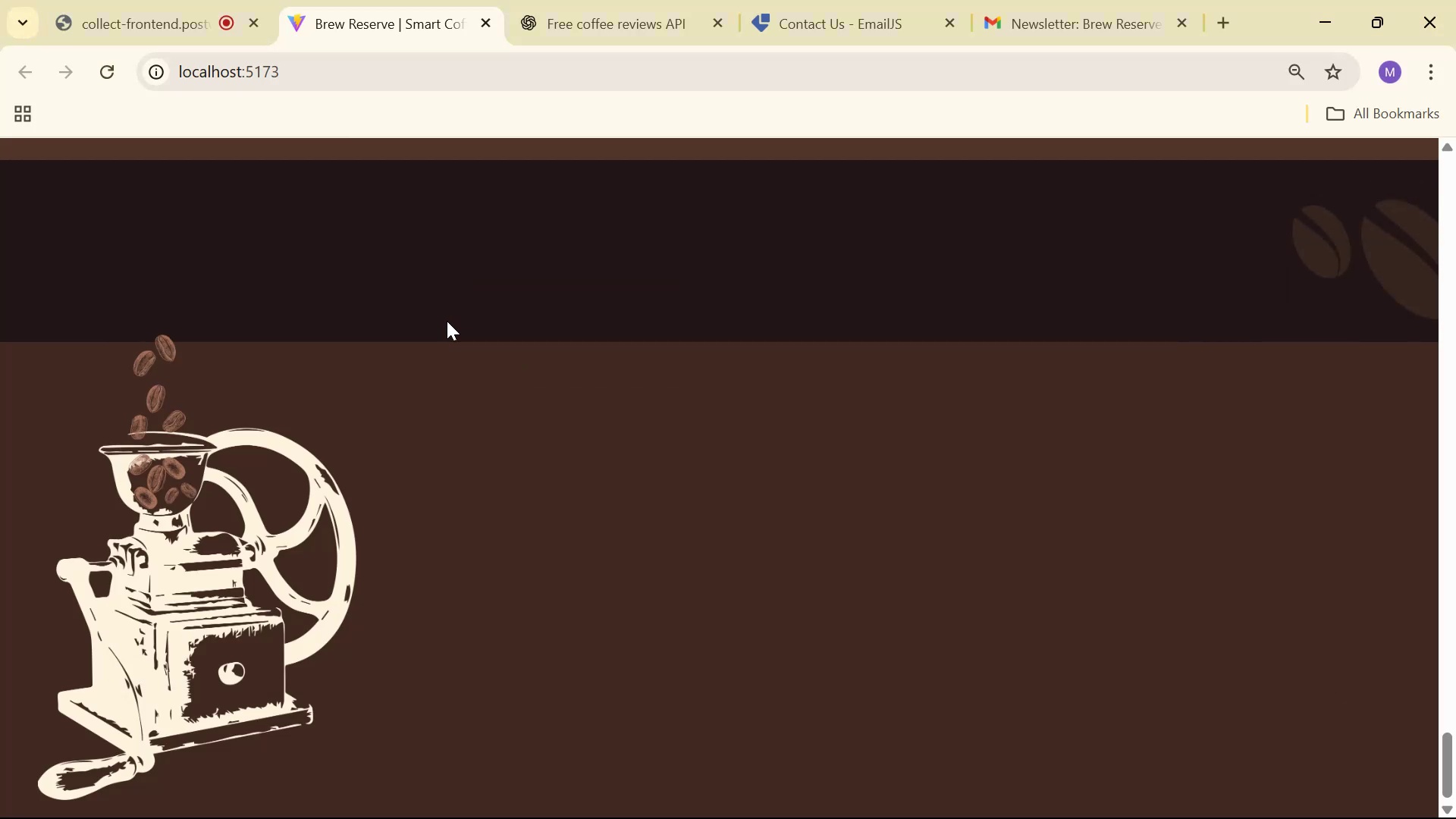 
key(Alt+Tab)
 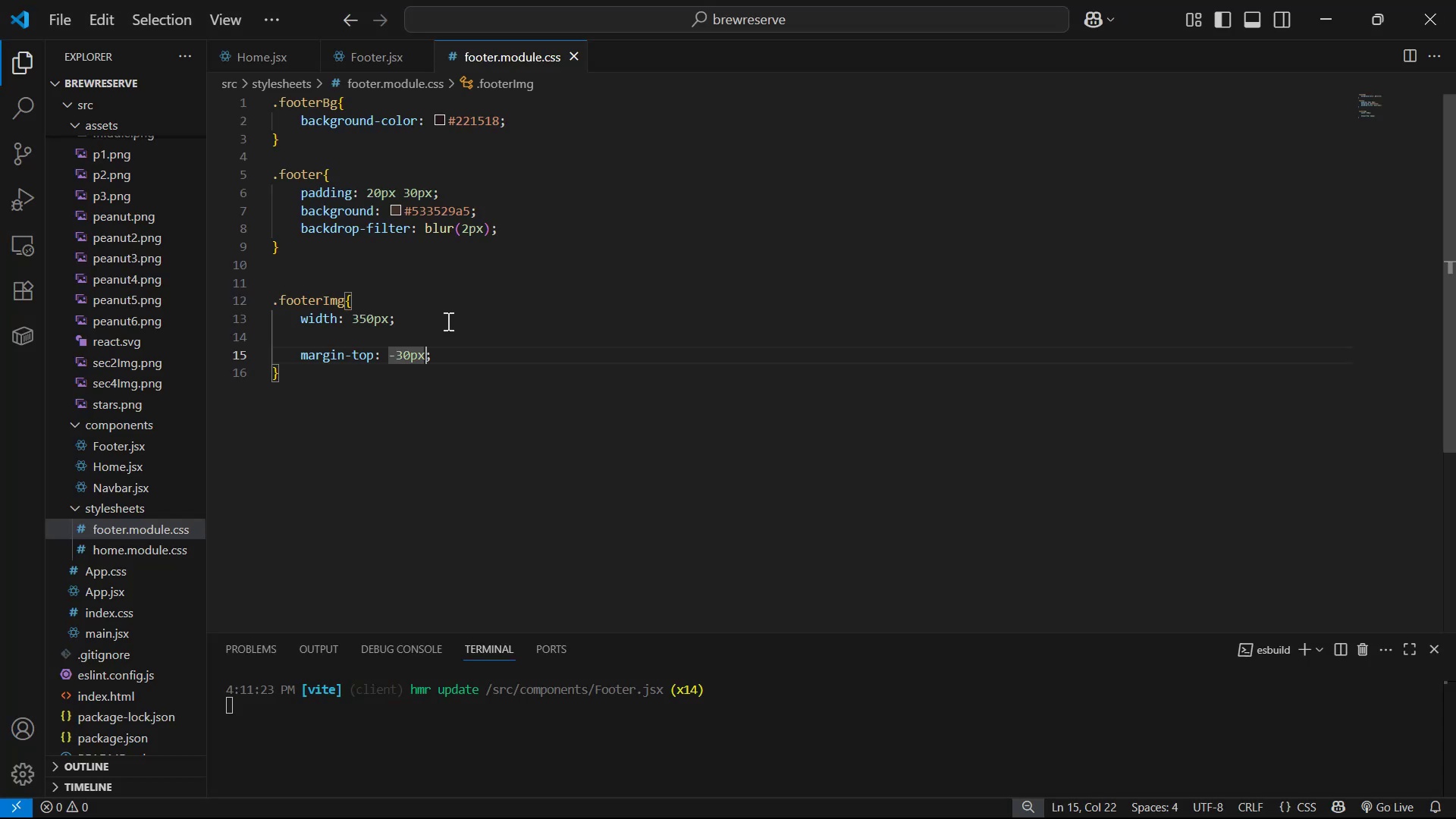 
key(ArrowLeft)
 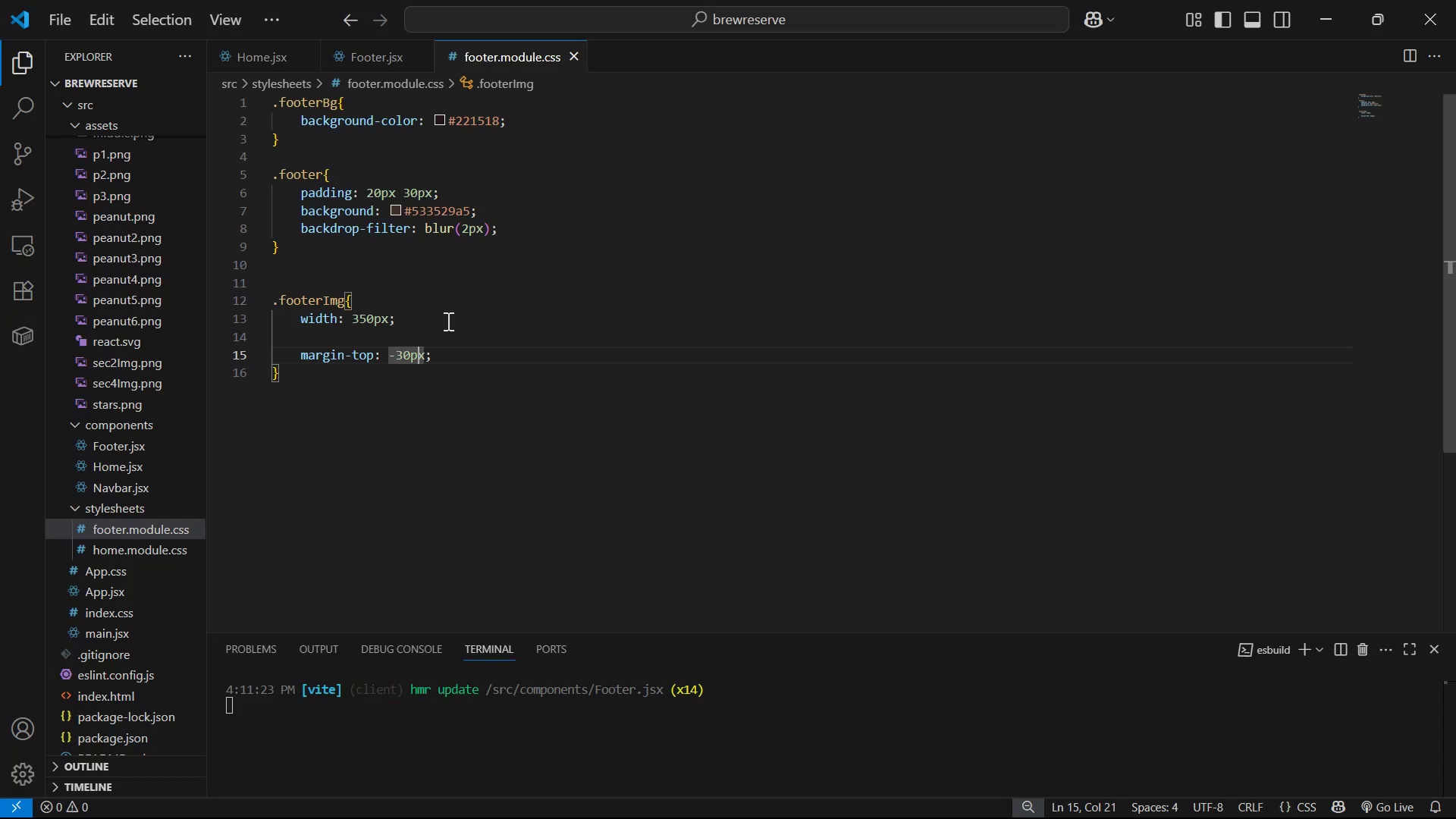 
key(ArrowLeft)
 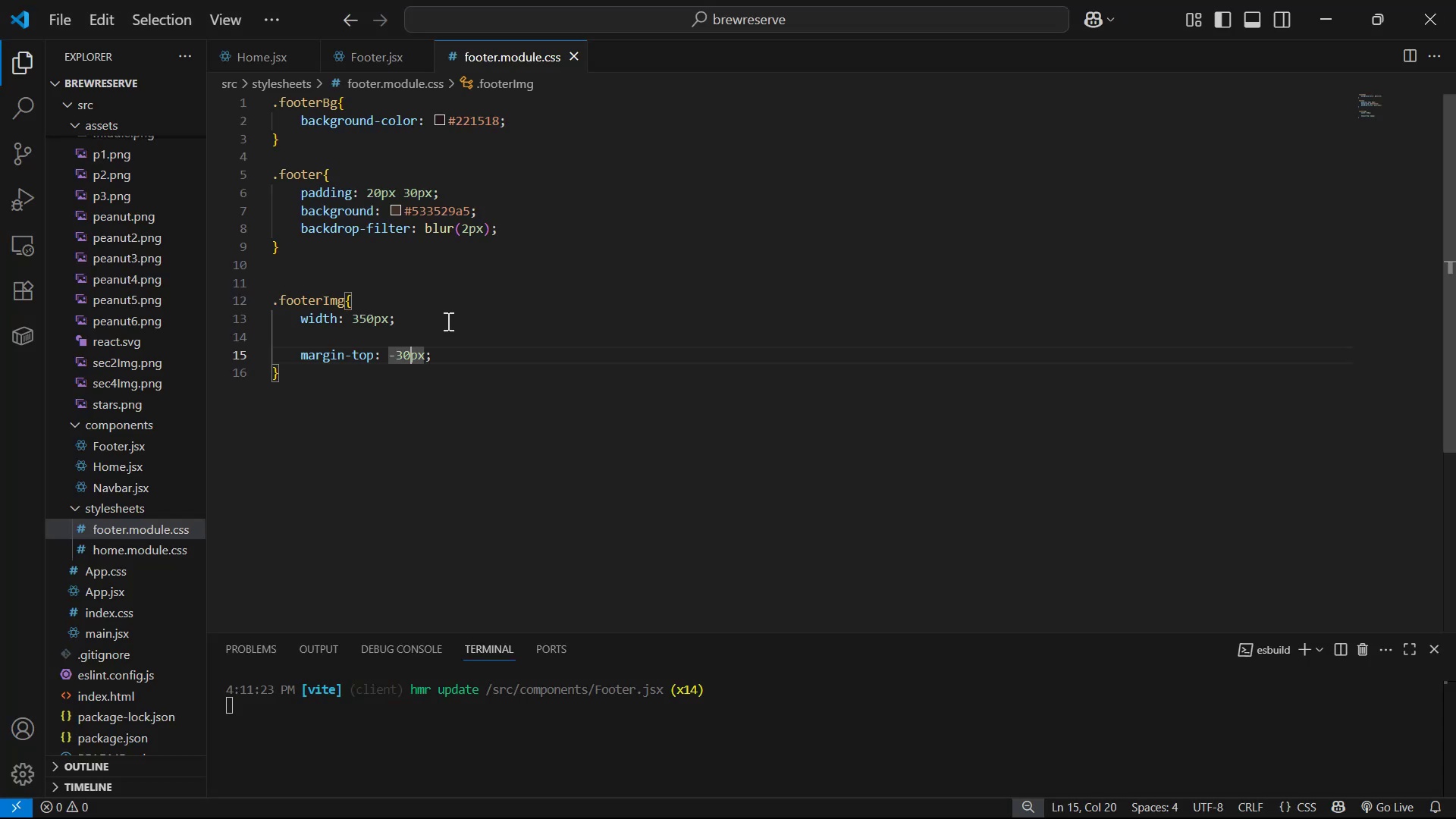 
key(ArrowLeft)
 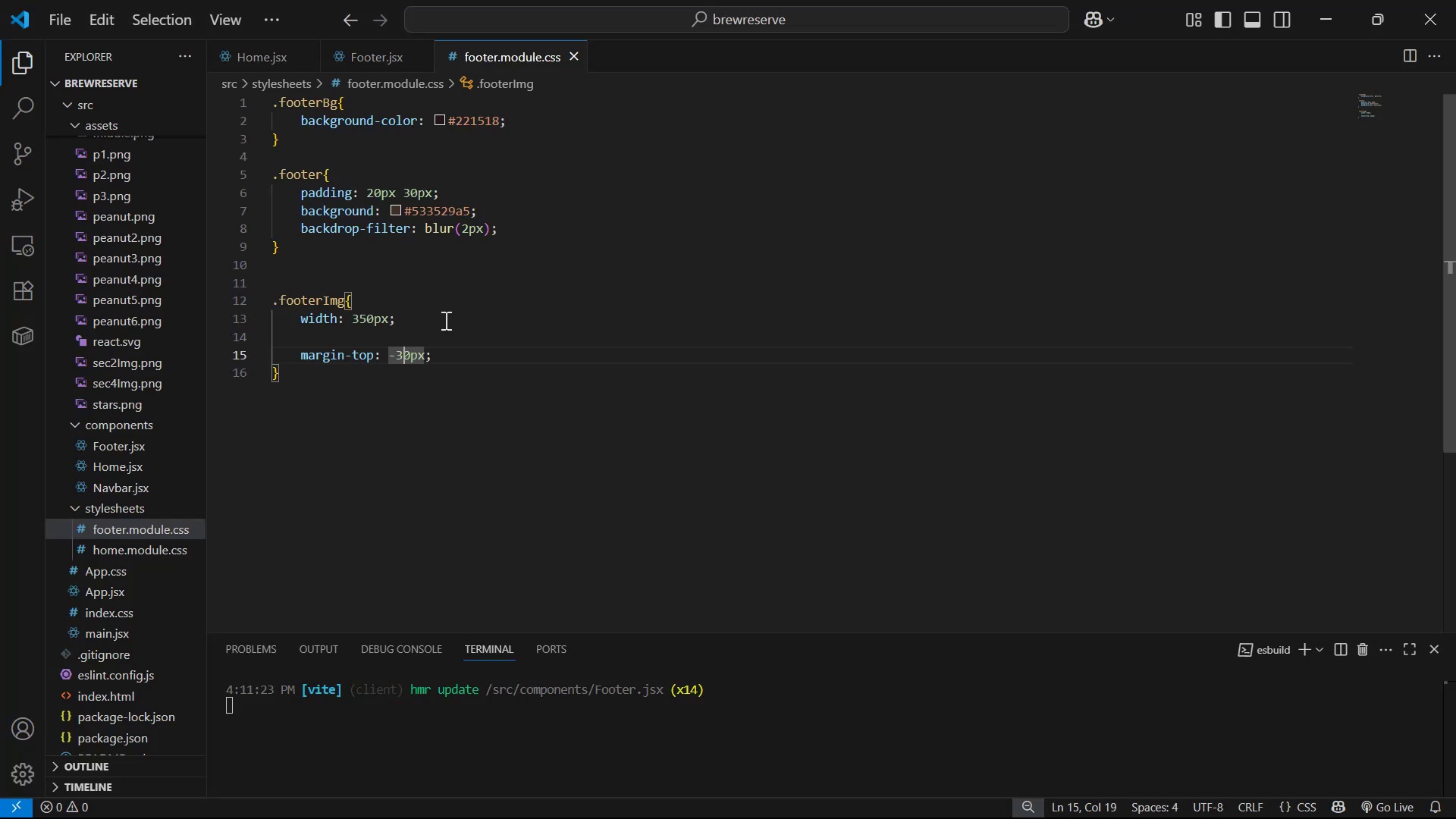 
key(Backspace)
 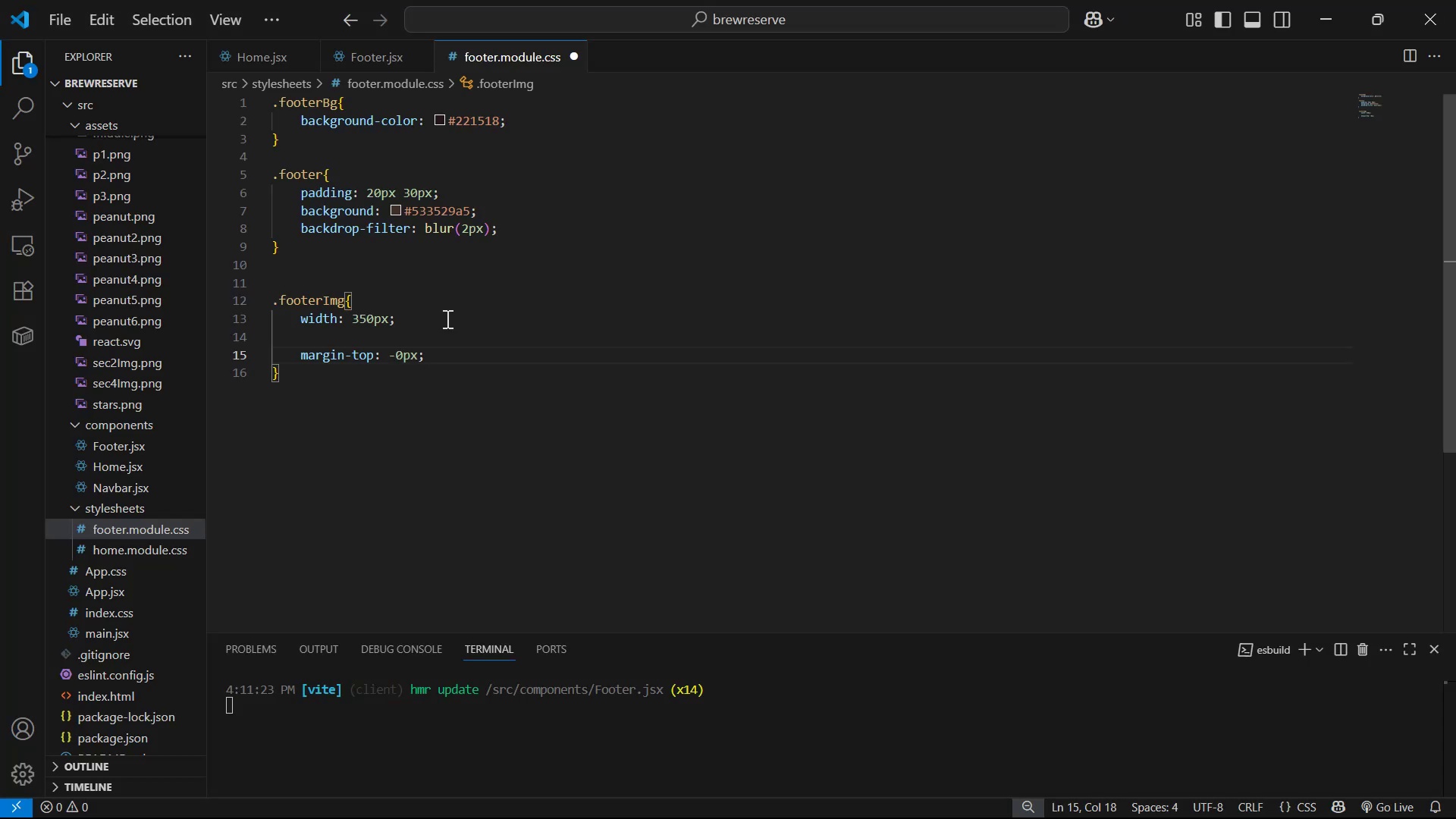 
key(6)
 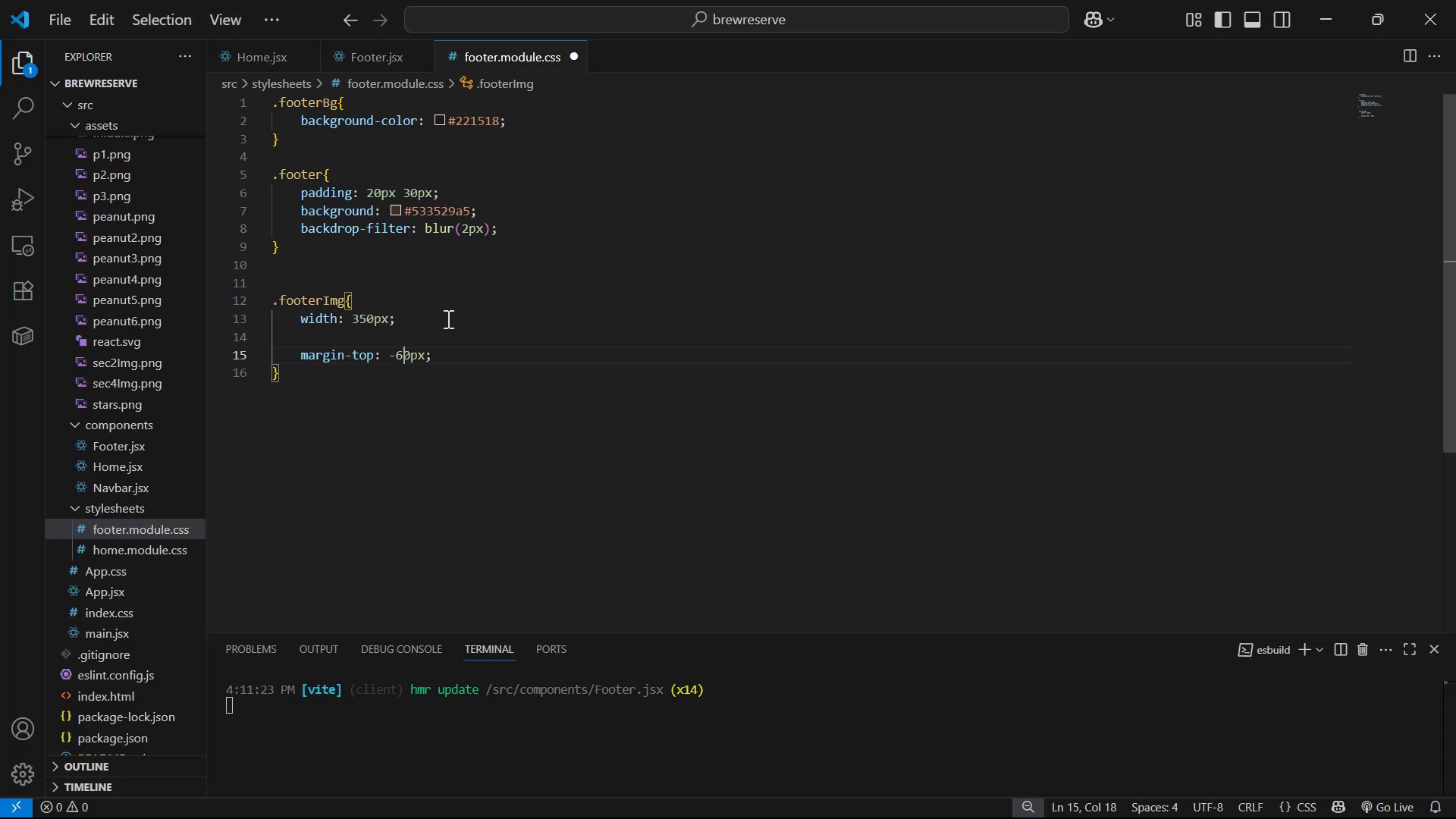 
key(Control+ControlLeft)
 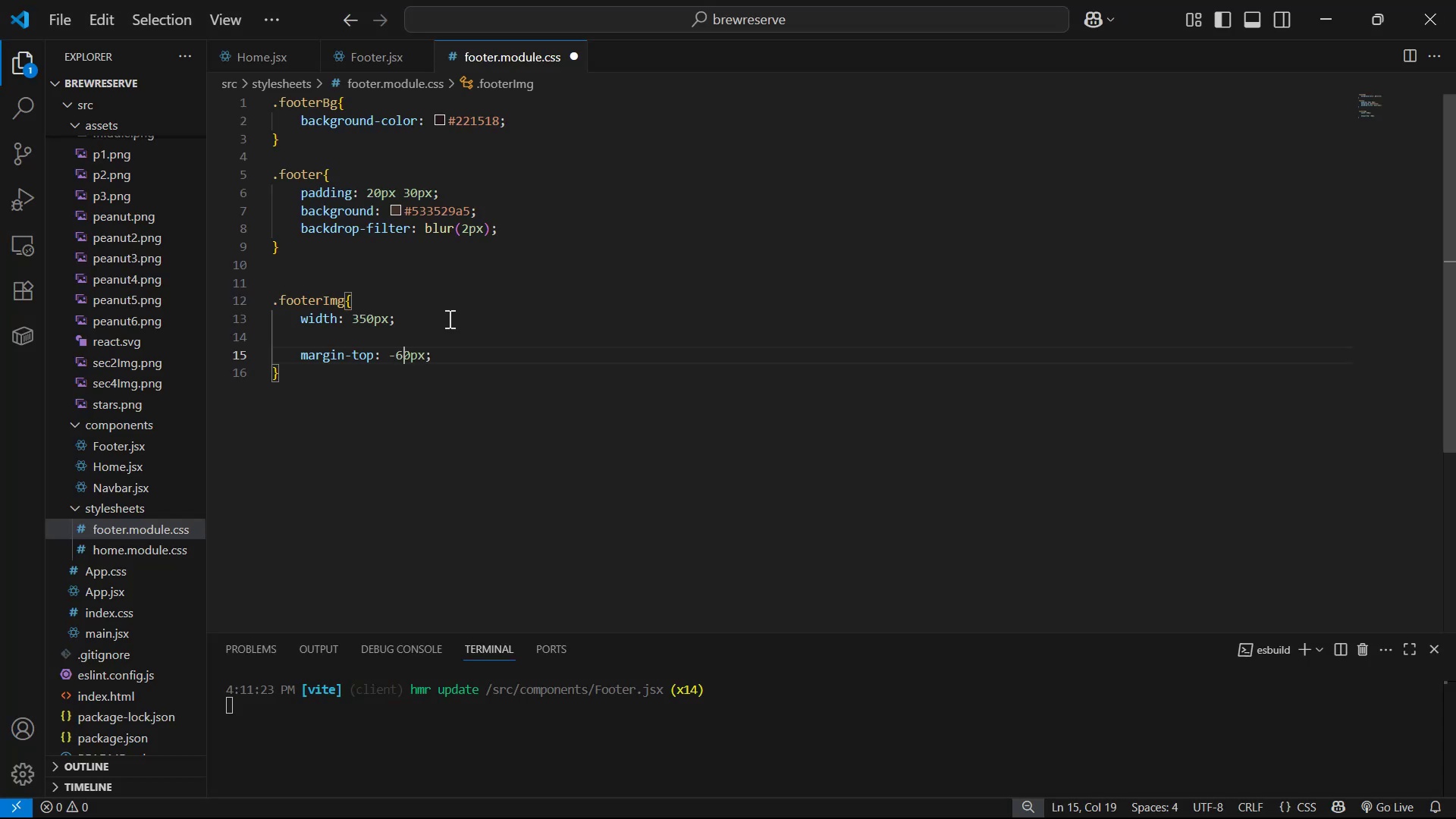 
key(Control+S)
 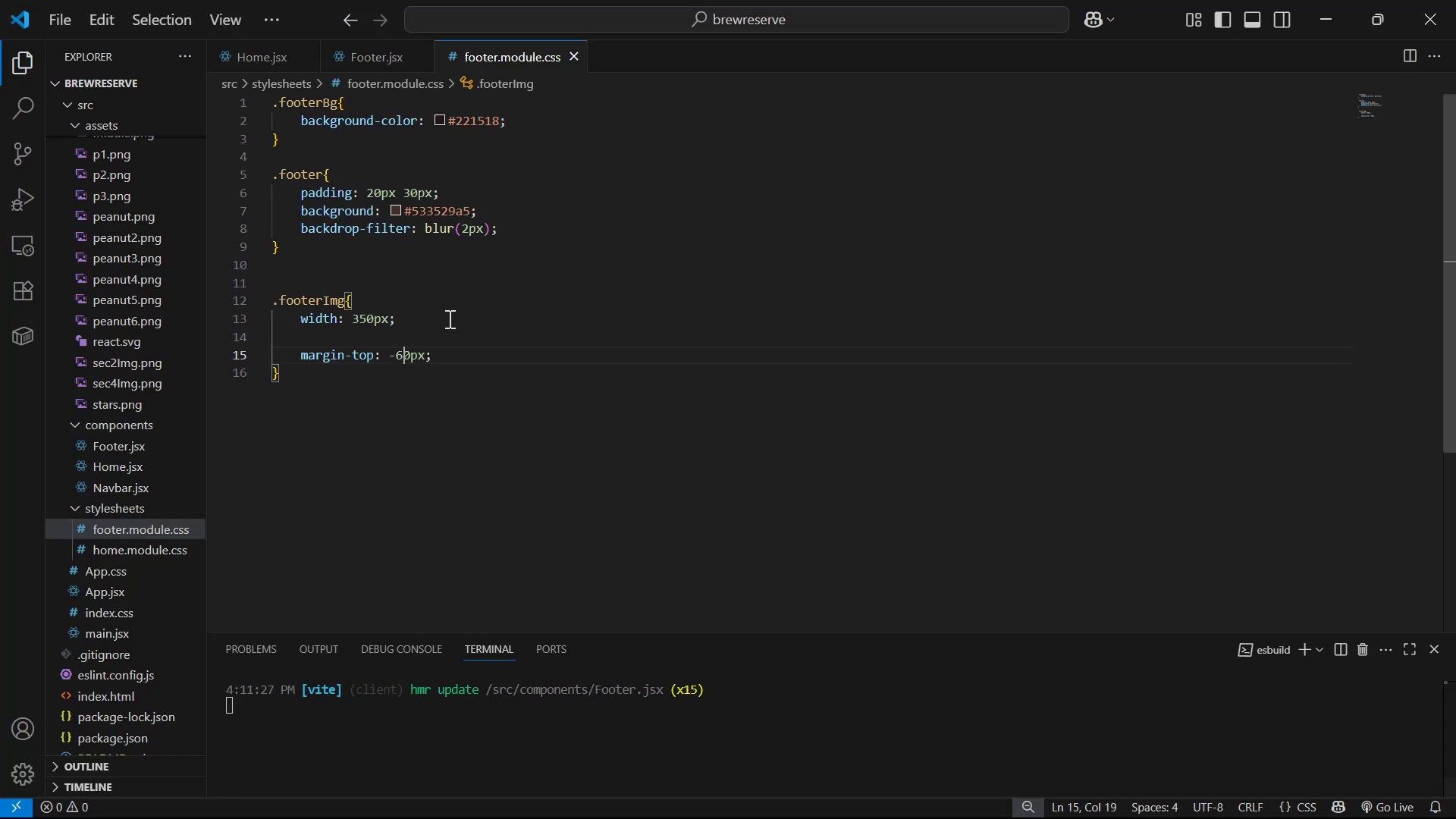 
key(Alt+AltLeft)
 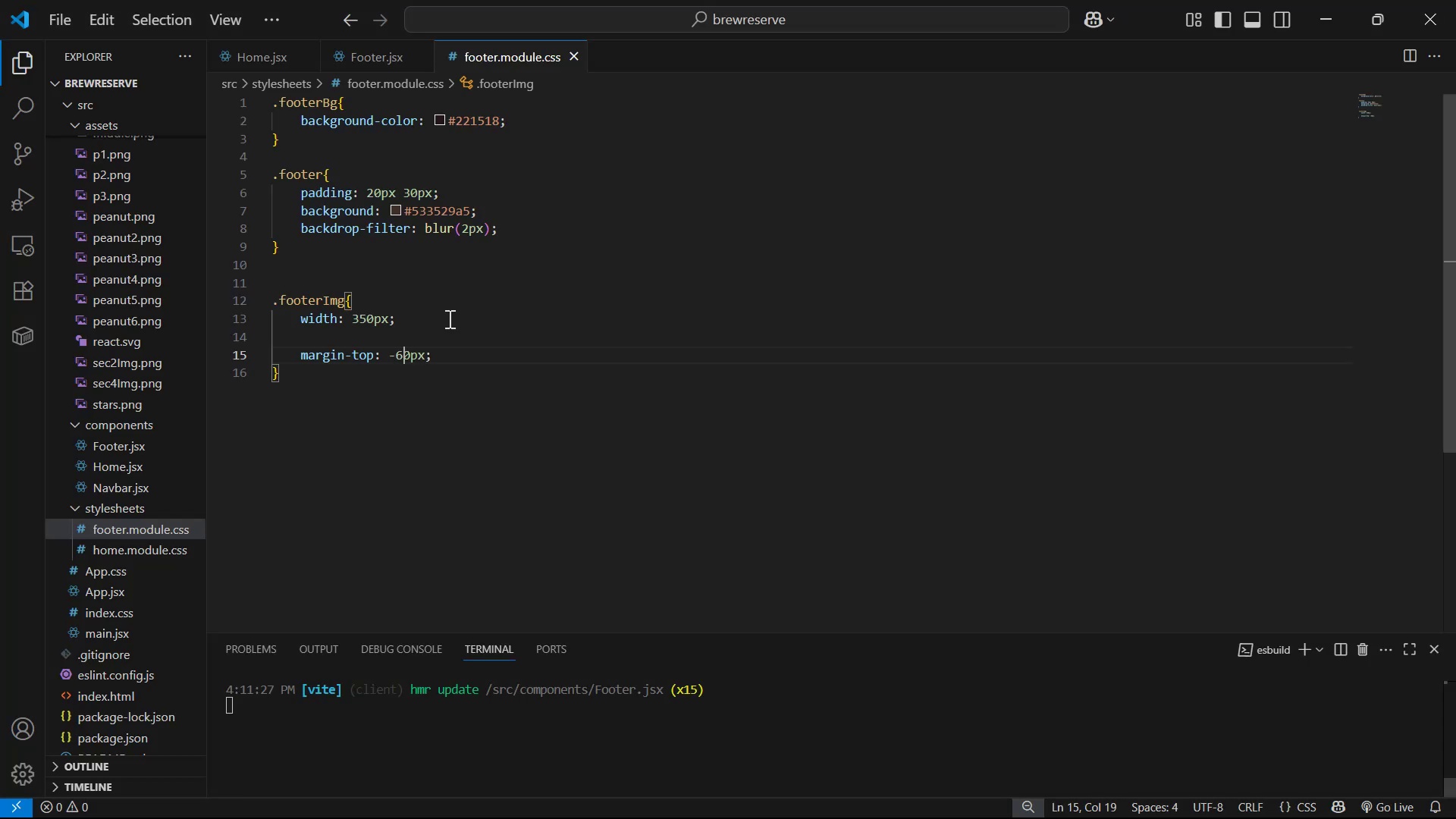 
key(Alt+Tab)
 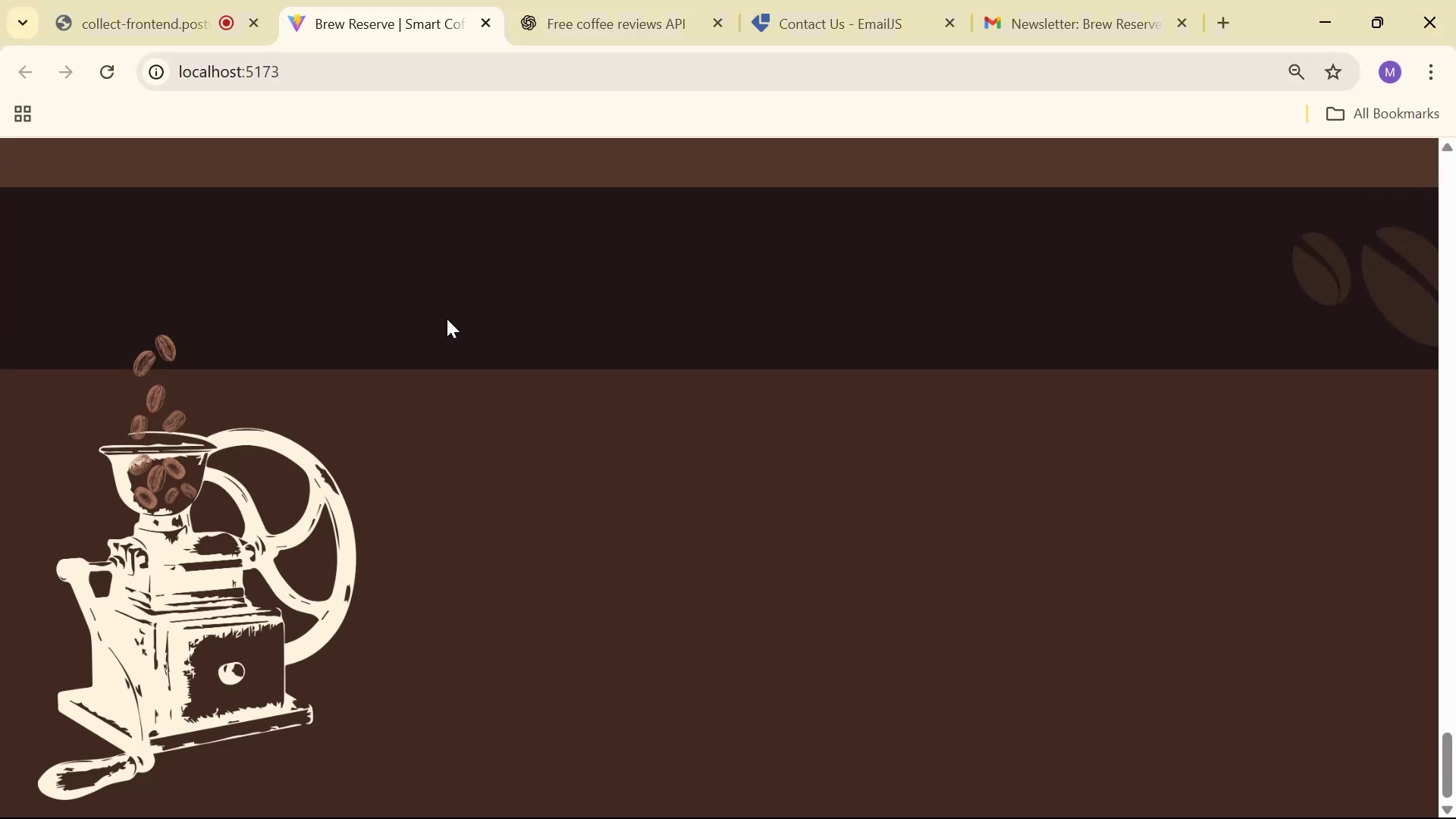 
scroll: coordinate [558, 494], scroll_direction: down, amount: 14.0
 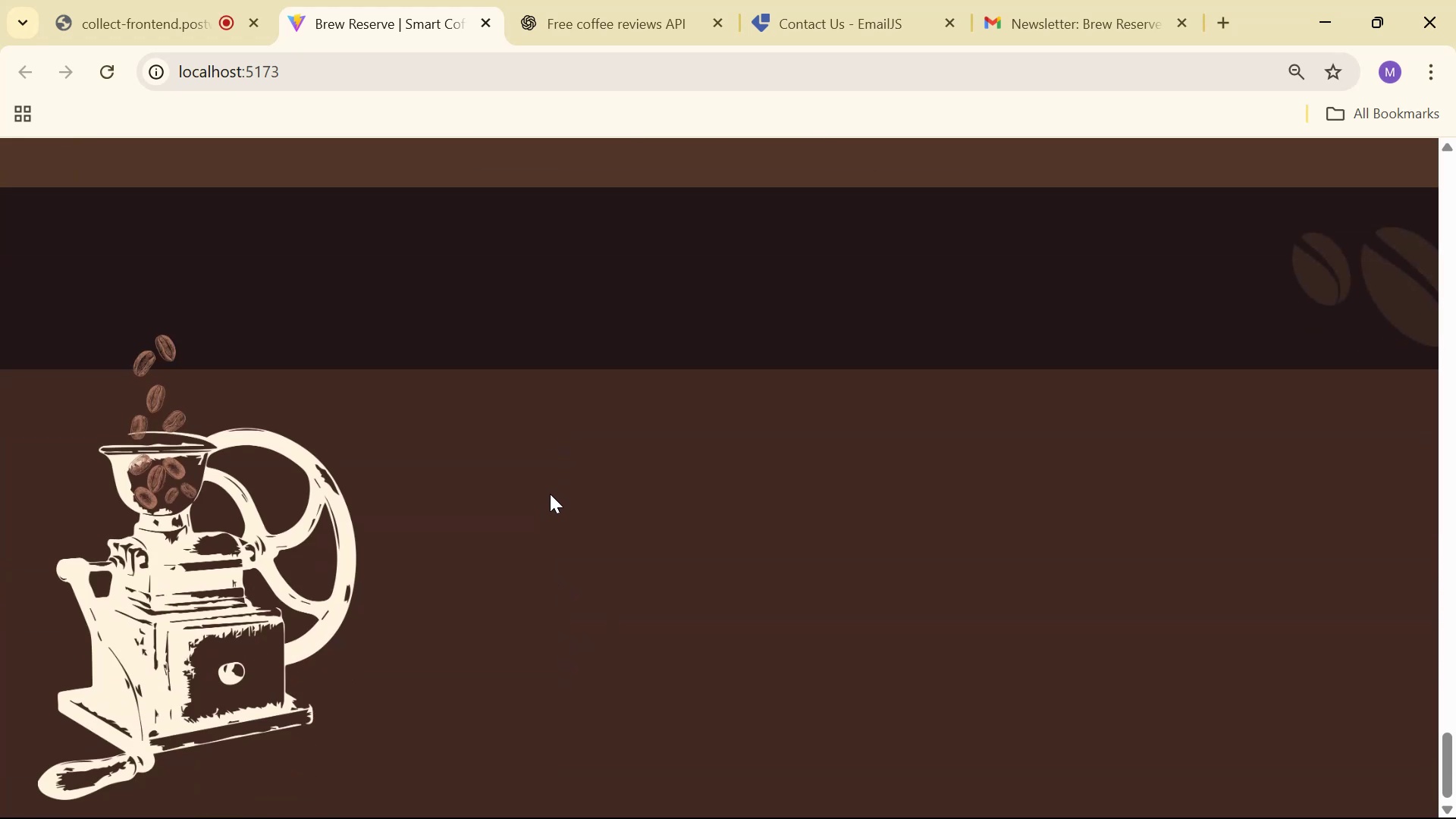 
key(Alt+Tab)
 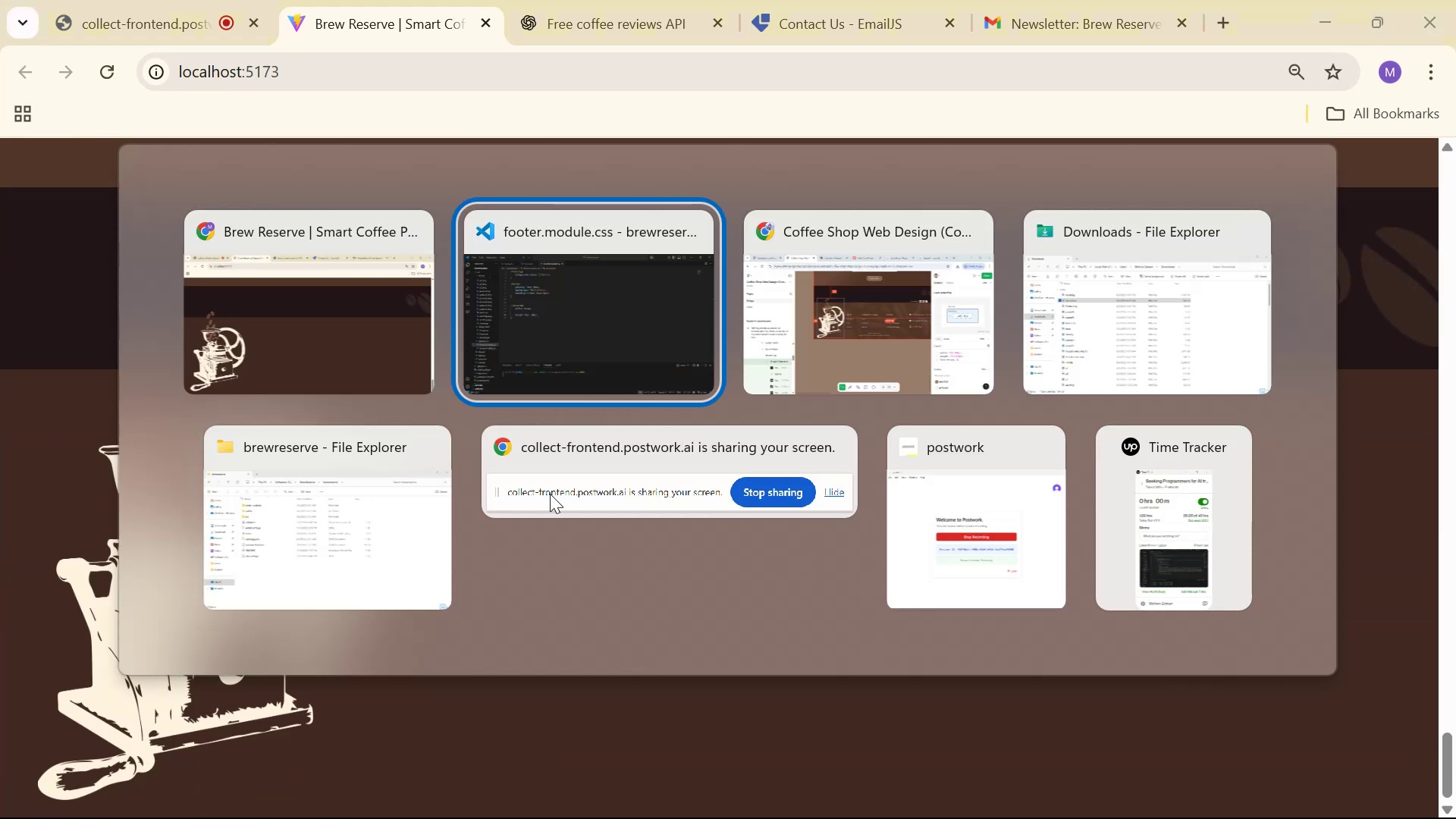 
key(Alt+Tab)
 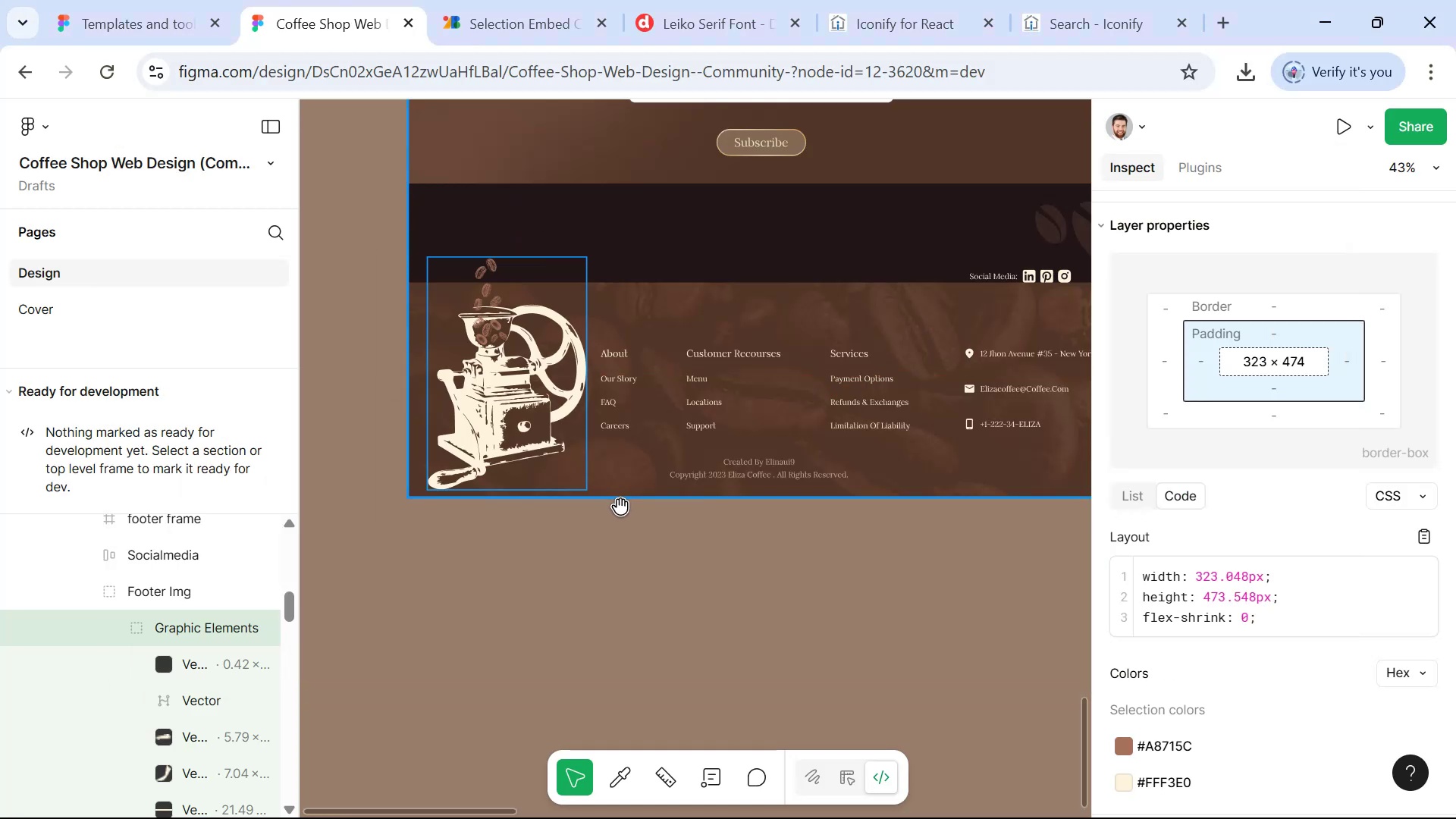 
key(Alt+AltLeft)
 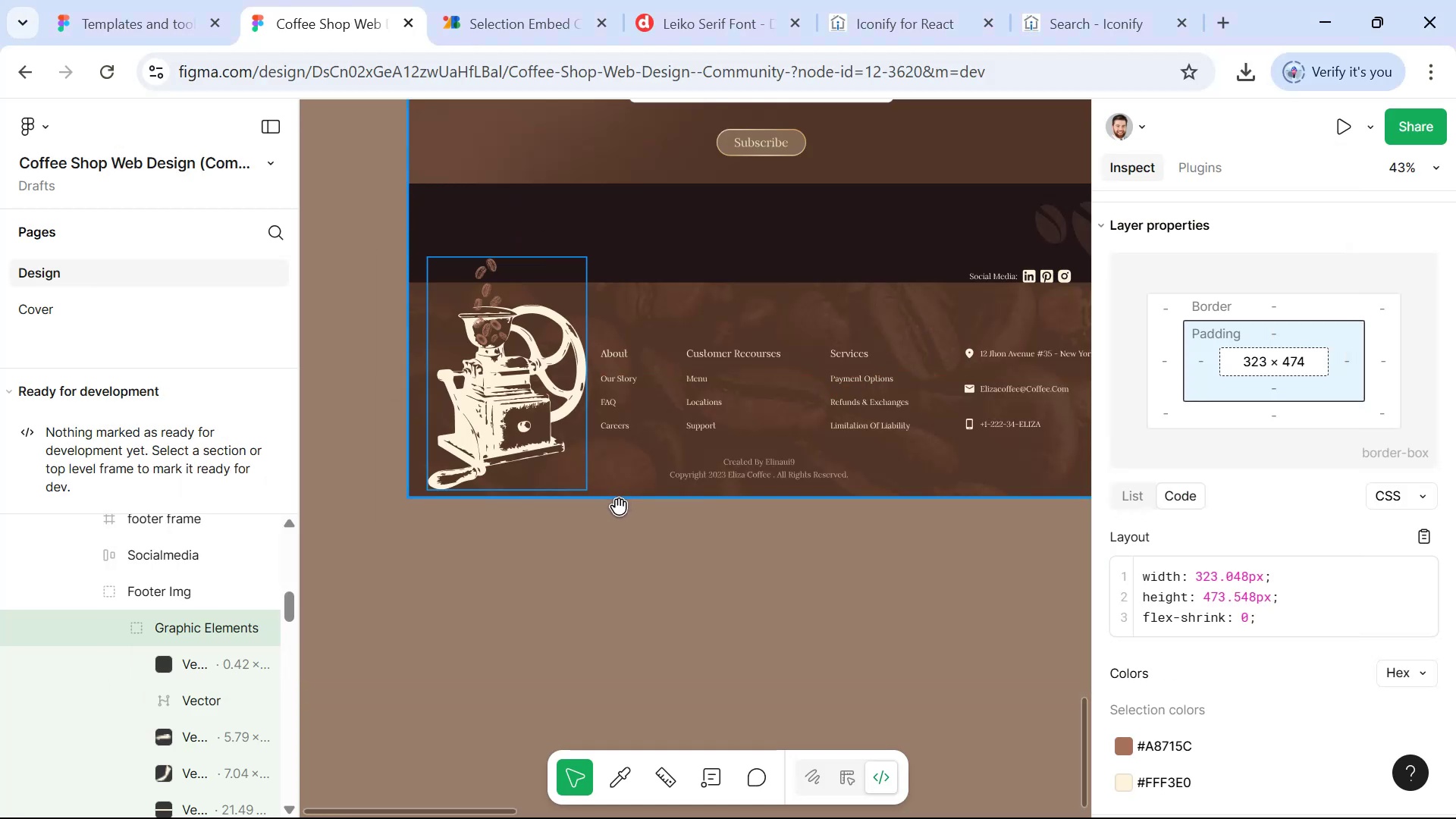 
key(Alt+Tab)
 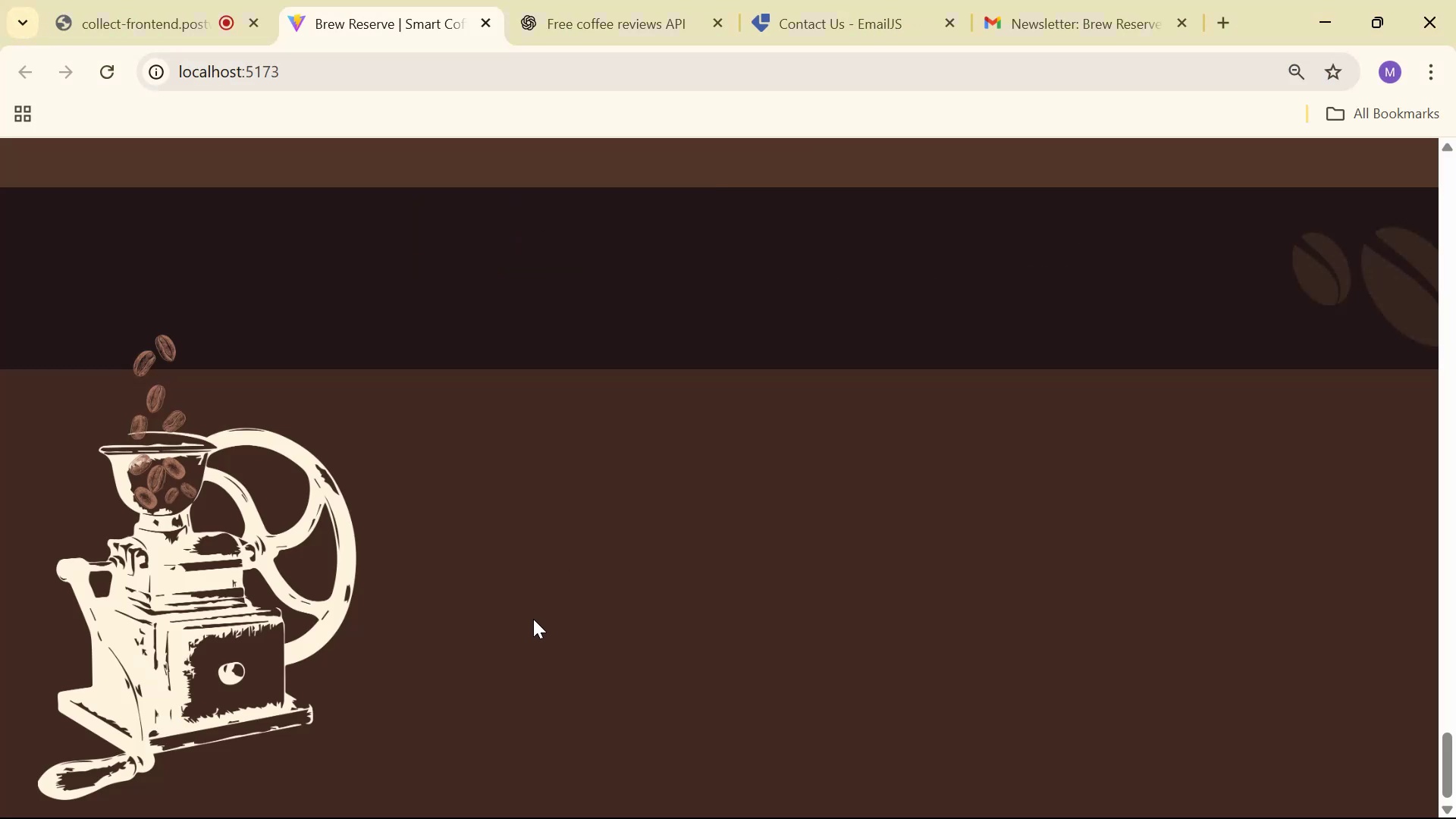 
key(Alt+Tab)
 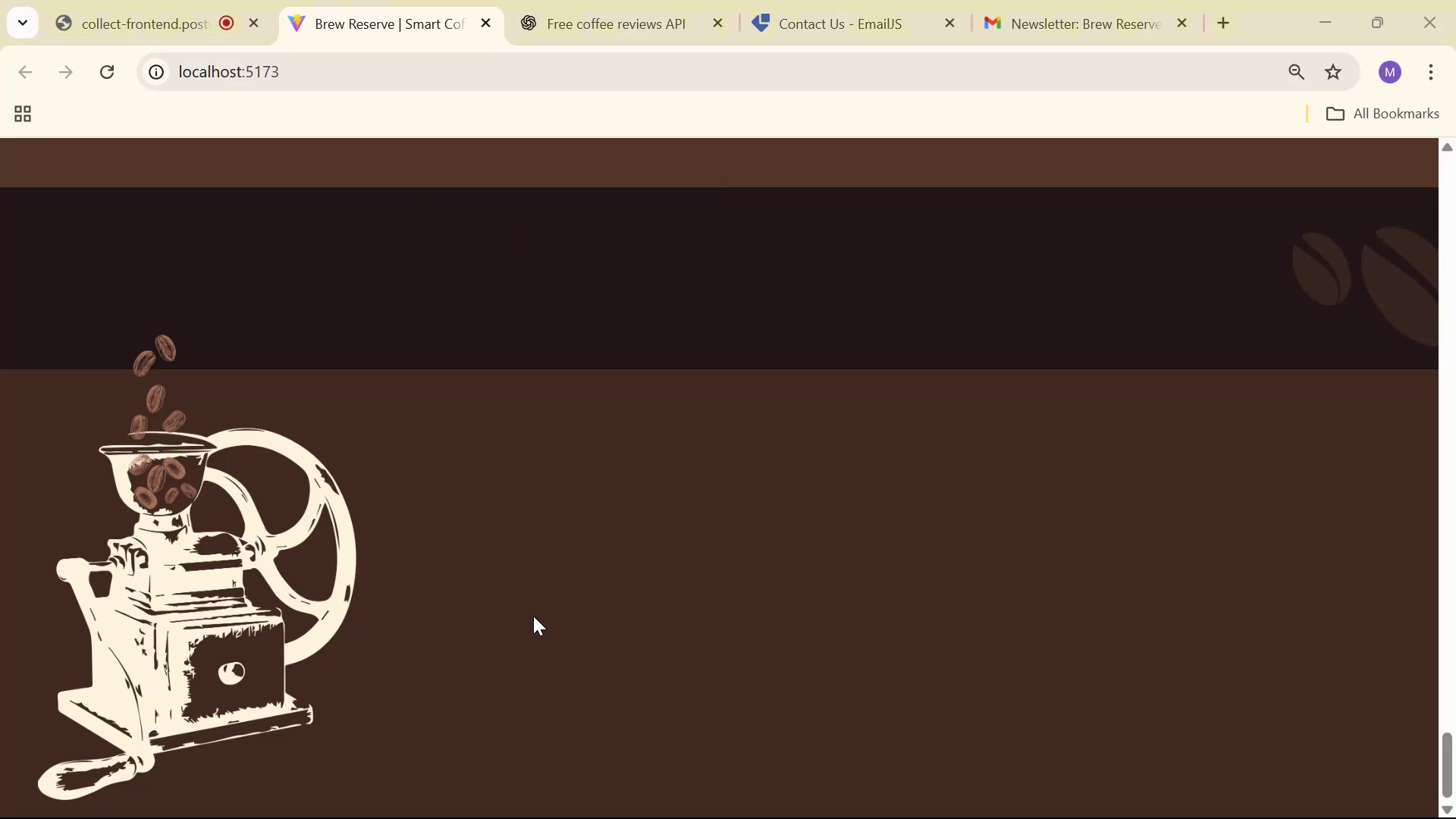 
key(Alt+Tab)
 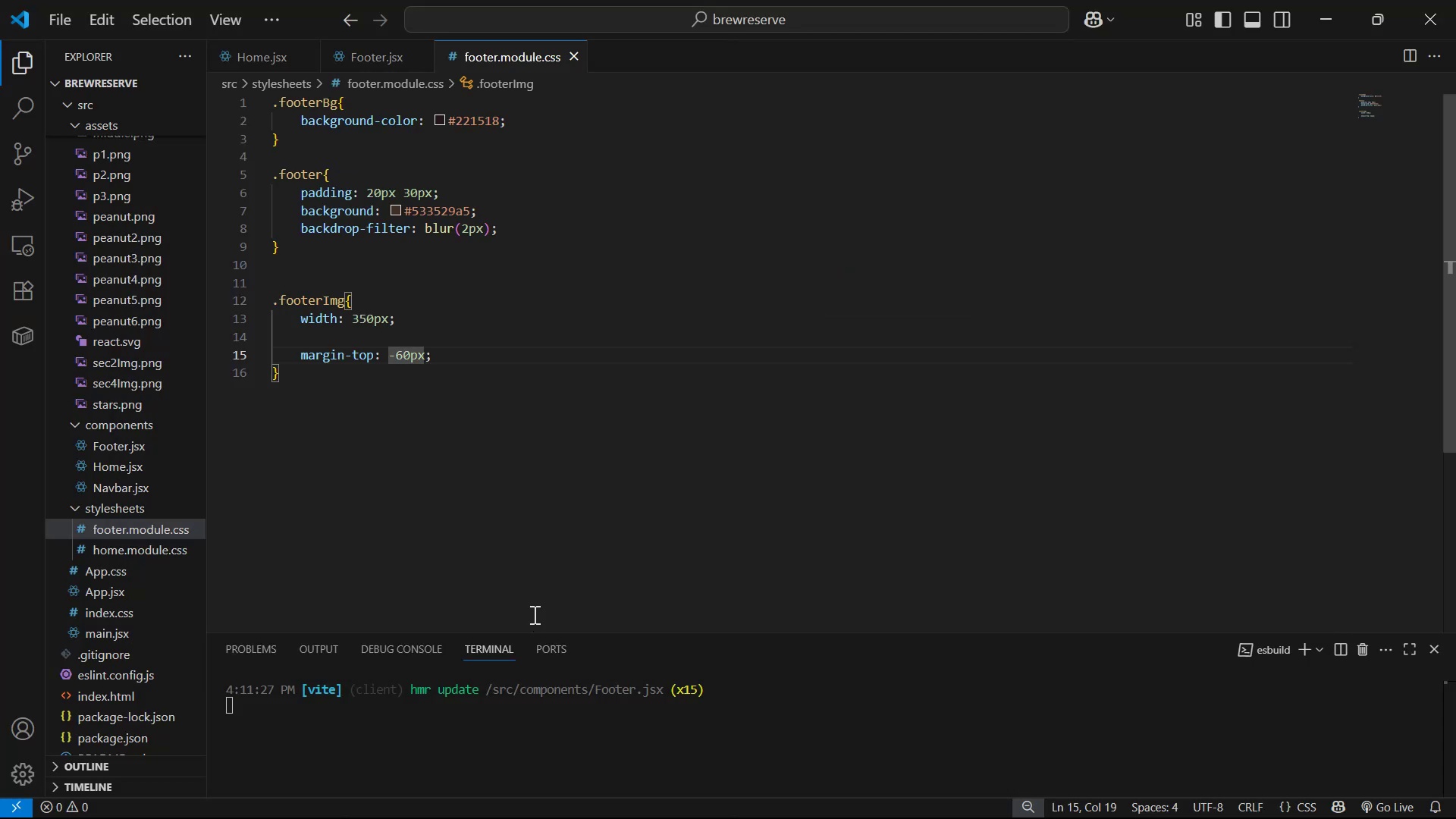 
key(Backspace)
 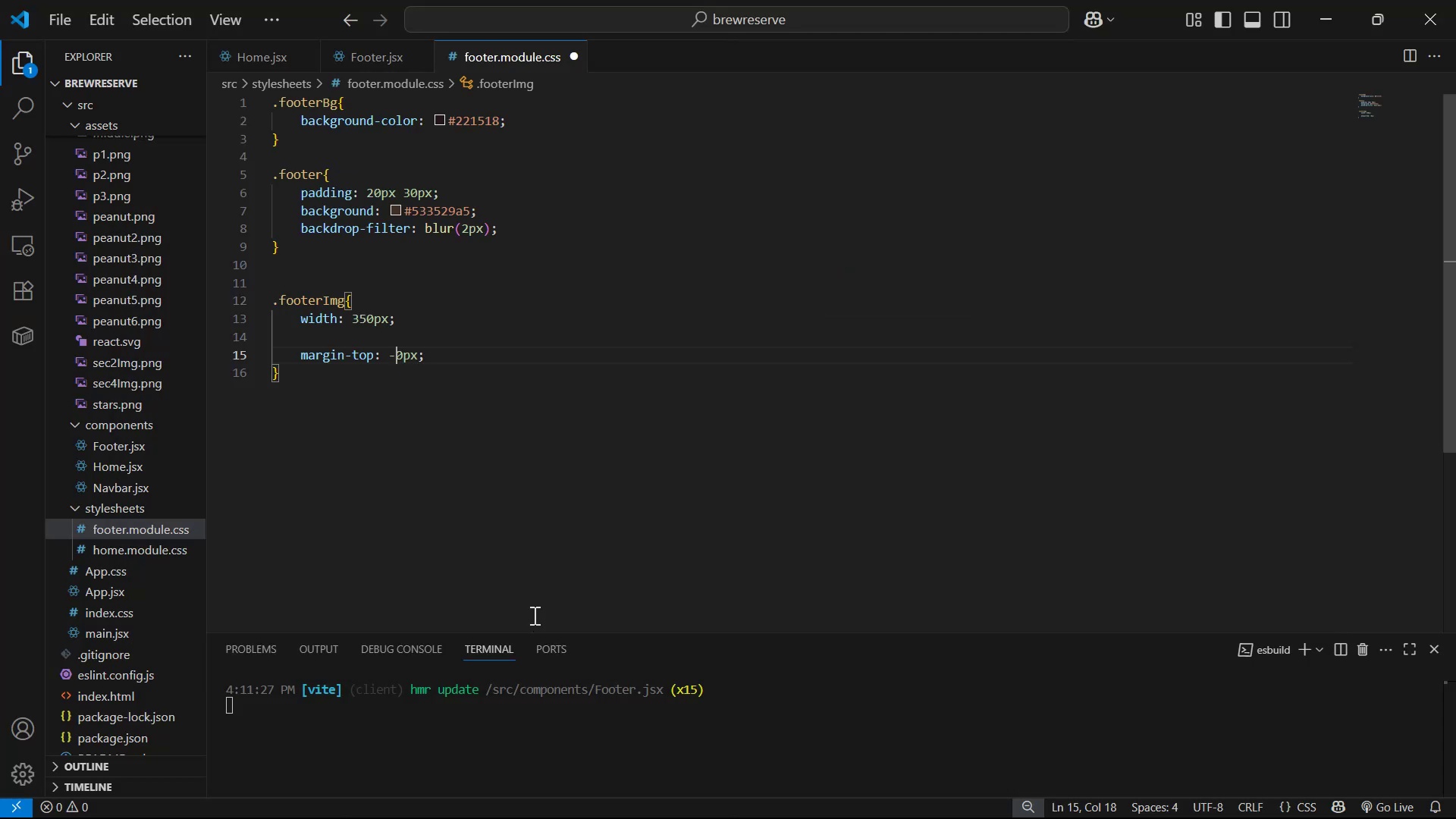 
key(8)
 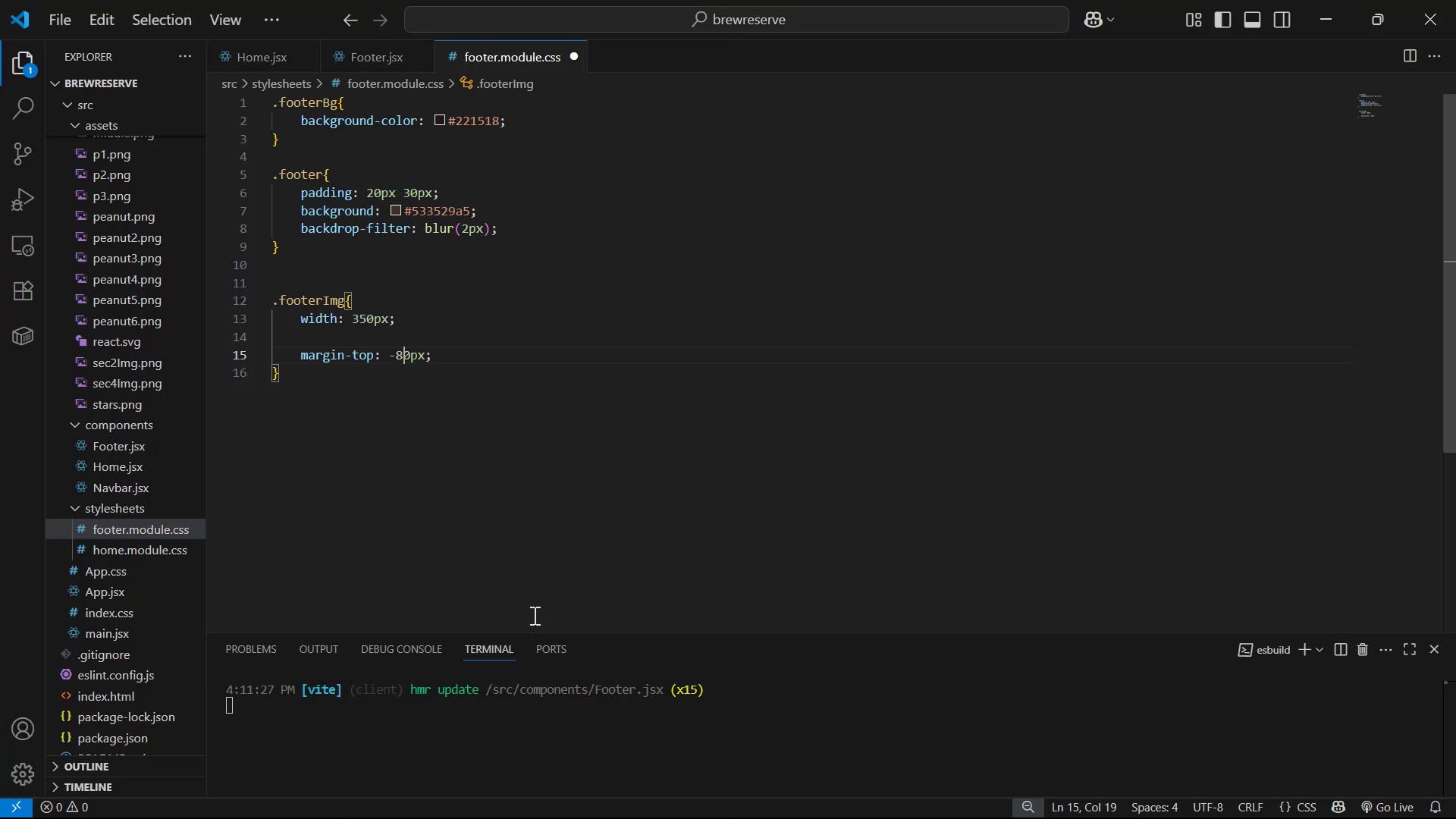 
key(Control+ControlLeft)
 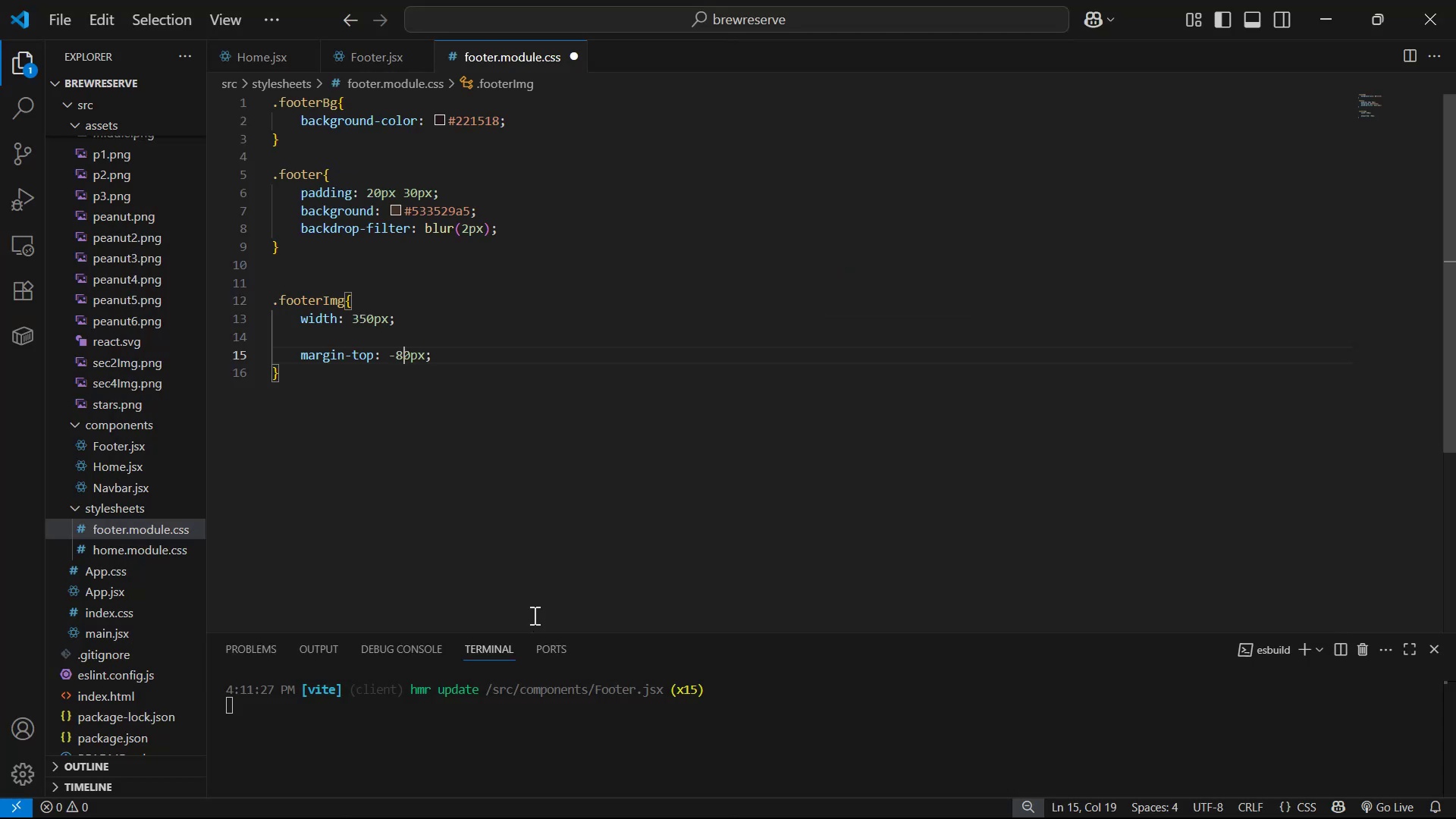 
key(Control+S)
 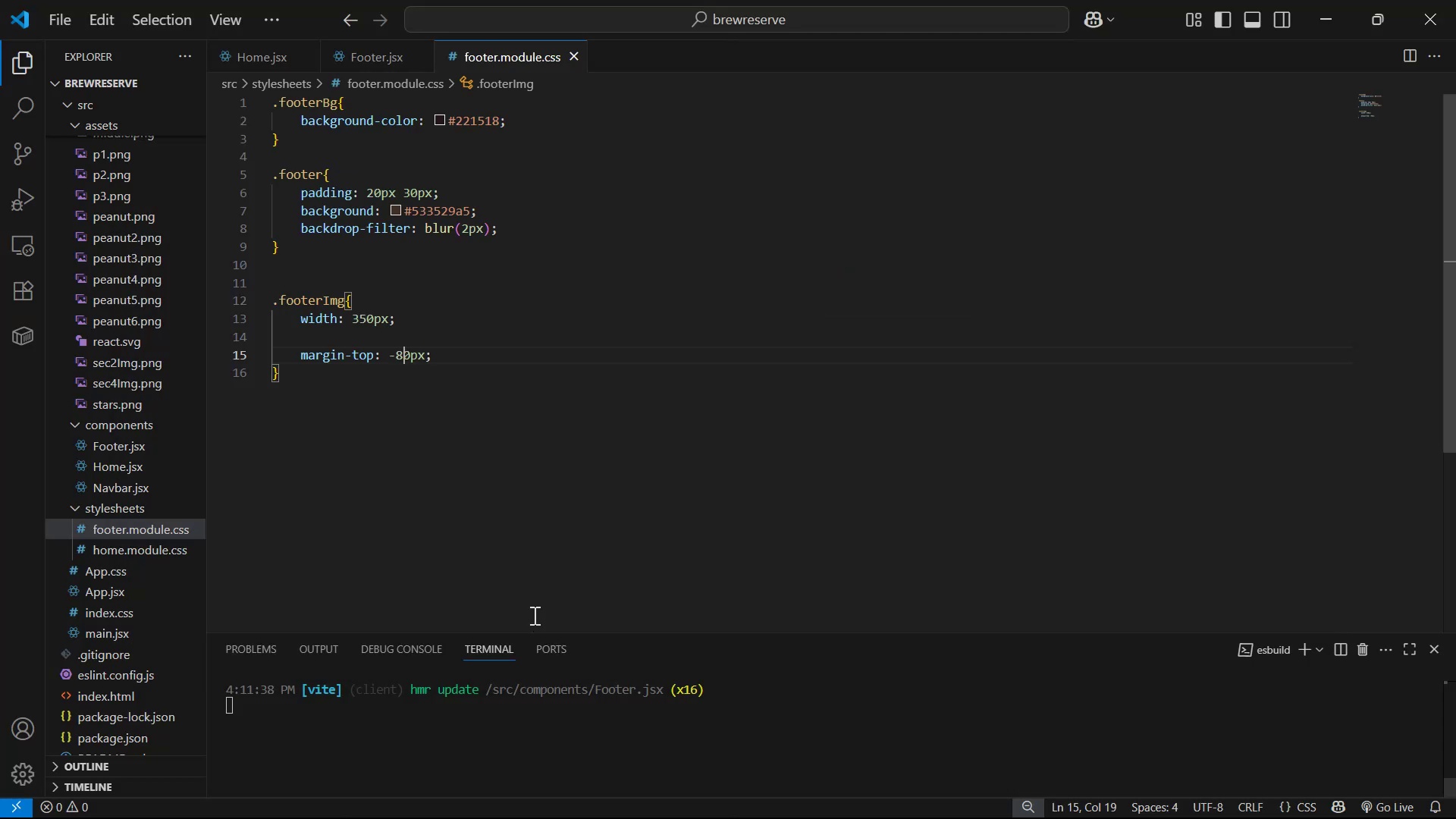 
key(Alt+AltLeft)
 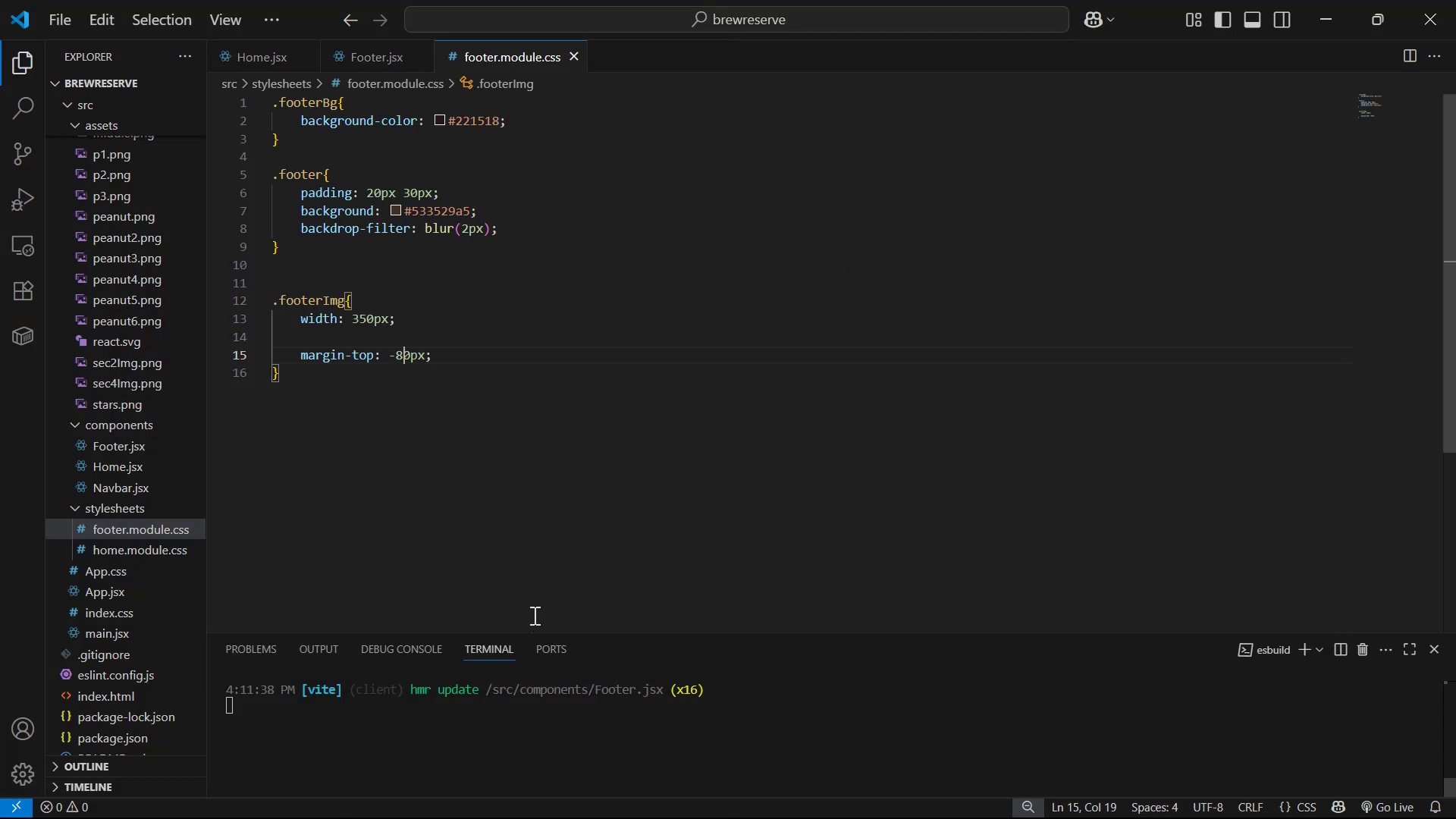 
key(Alt+Tab)
 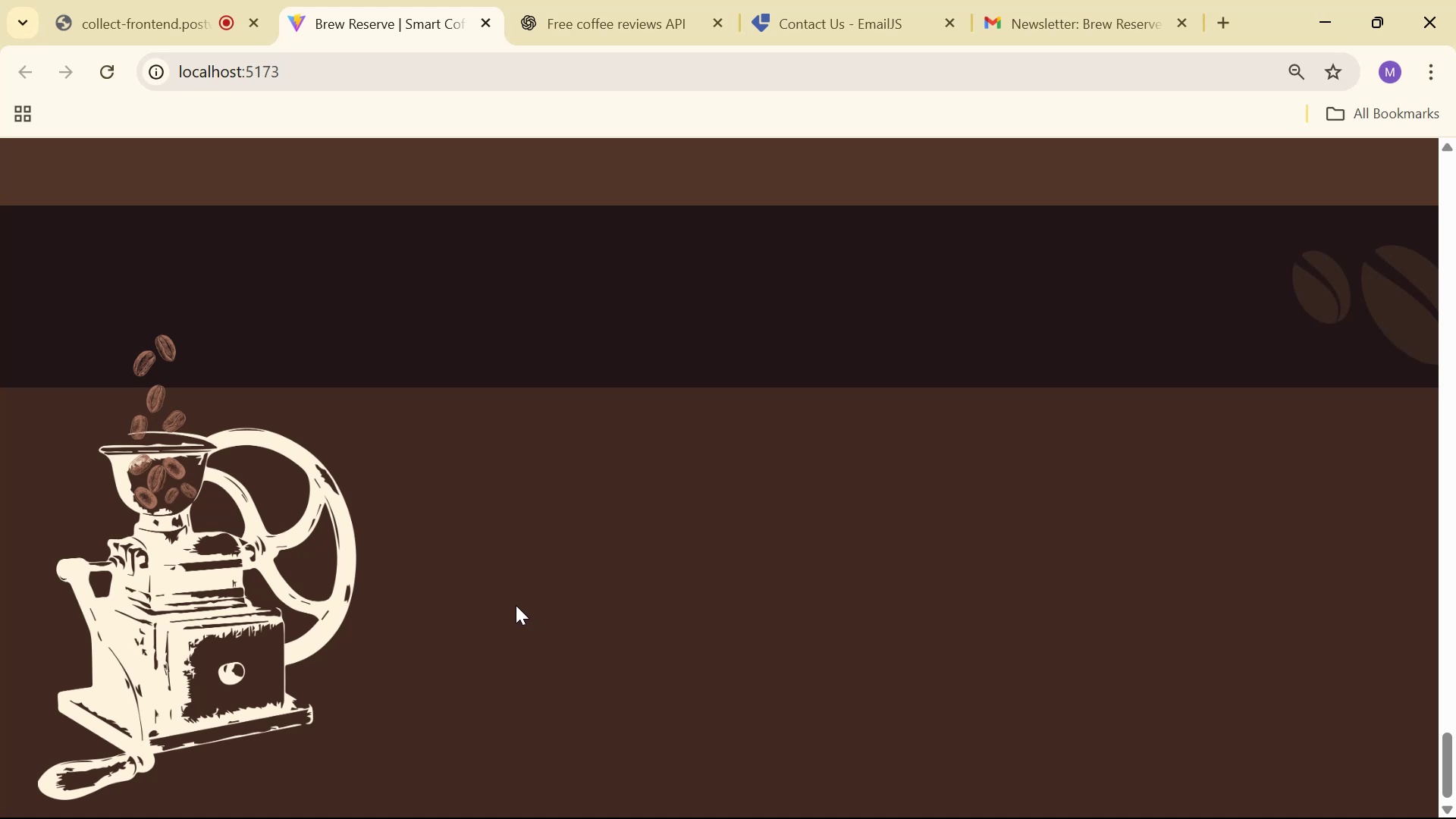 
key(Alt+AltLeft)
 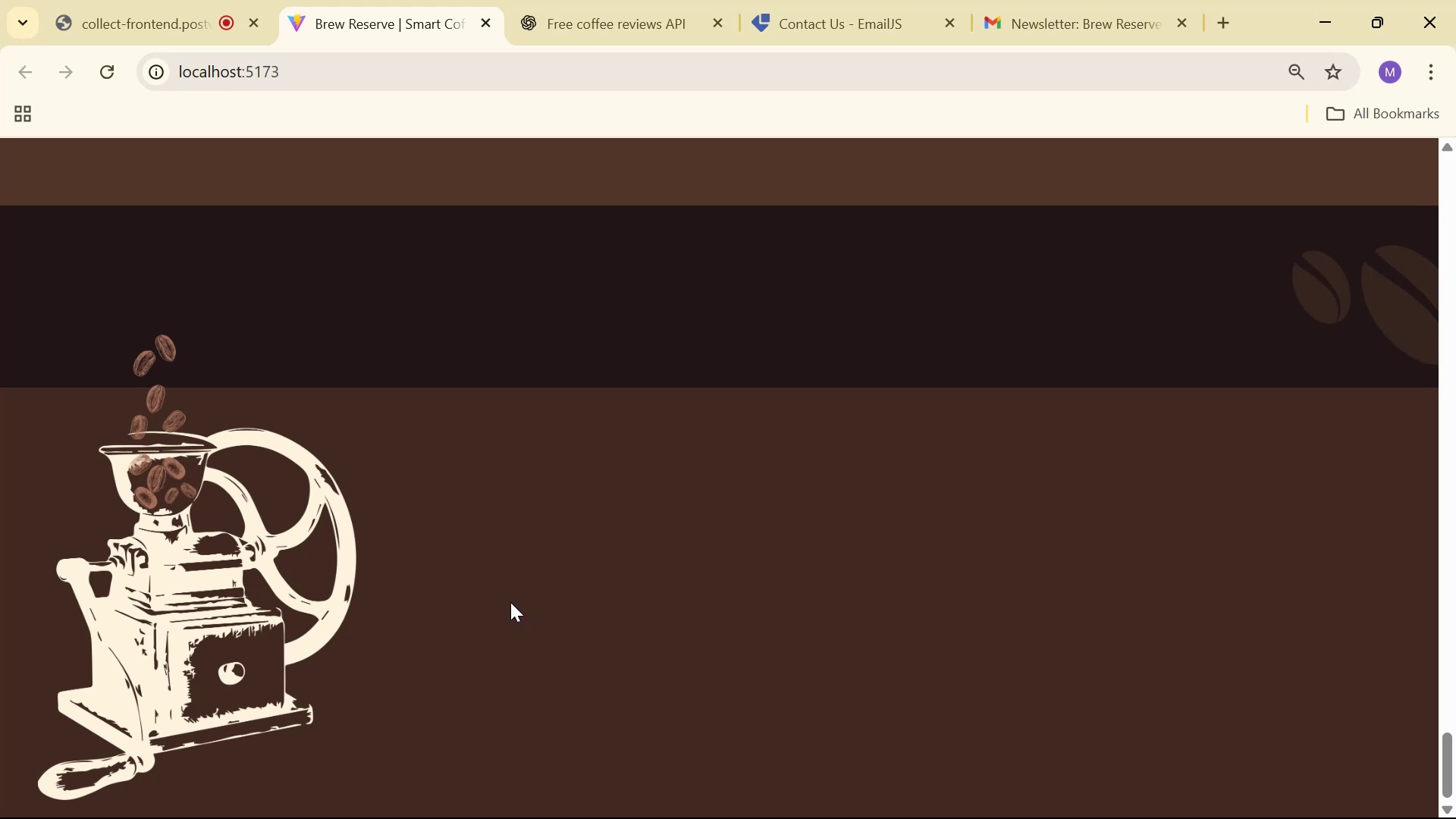 
key(Alt+Tab)
 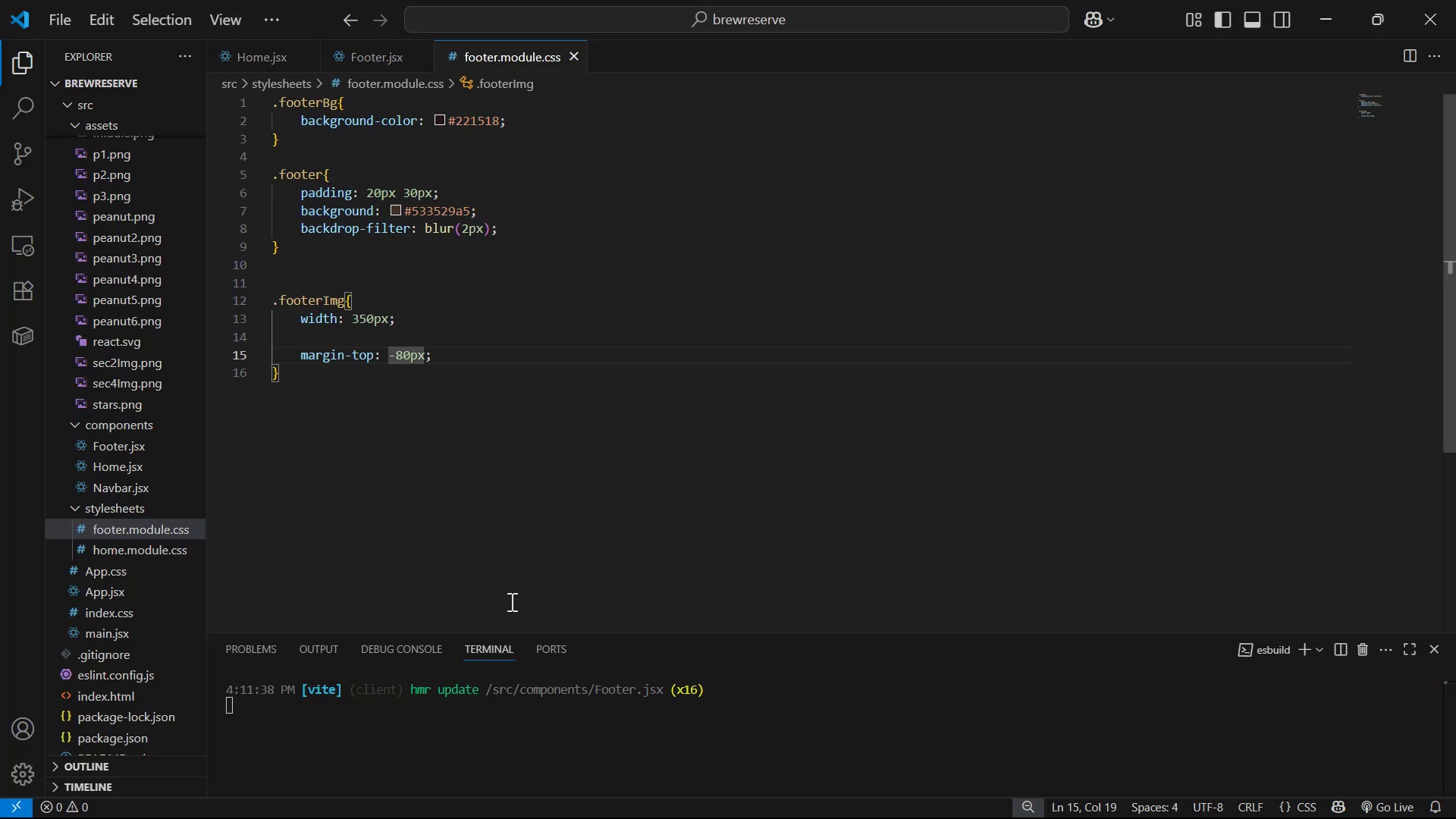 
key(Backspace)
 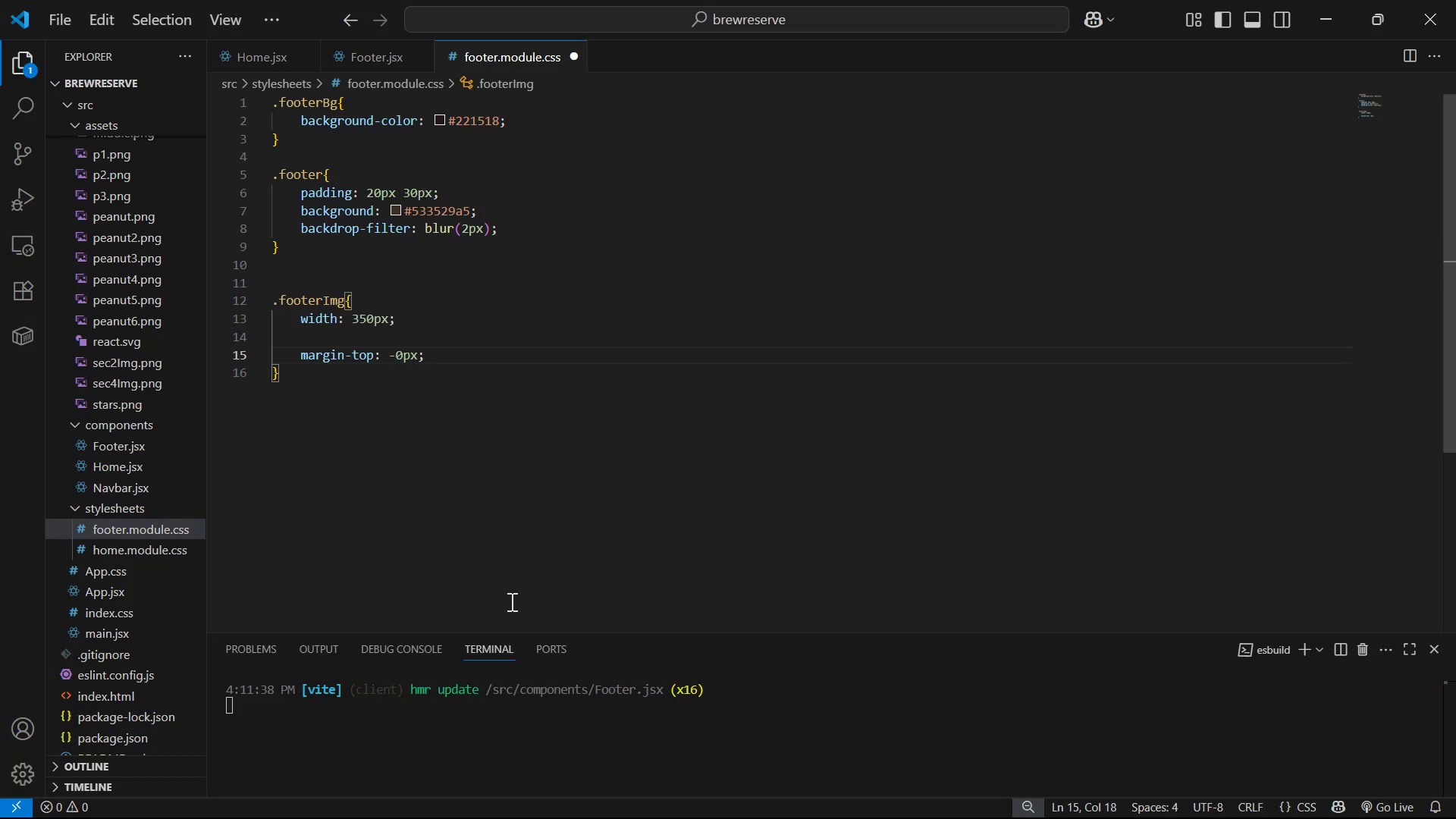 
key(7)
 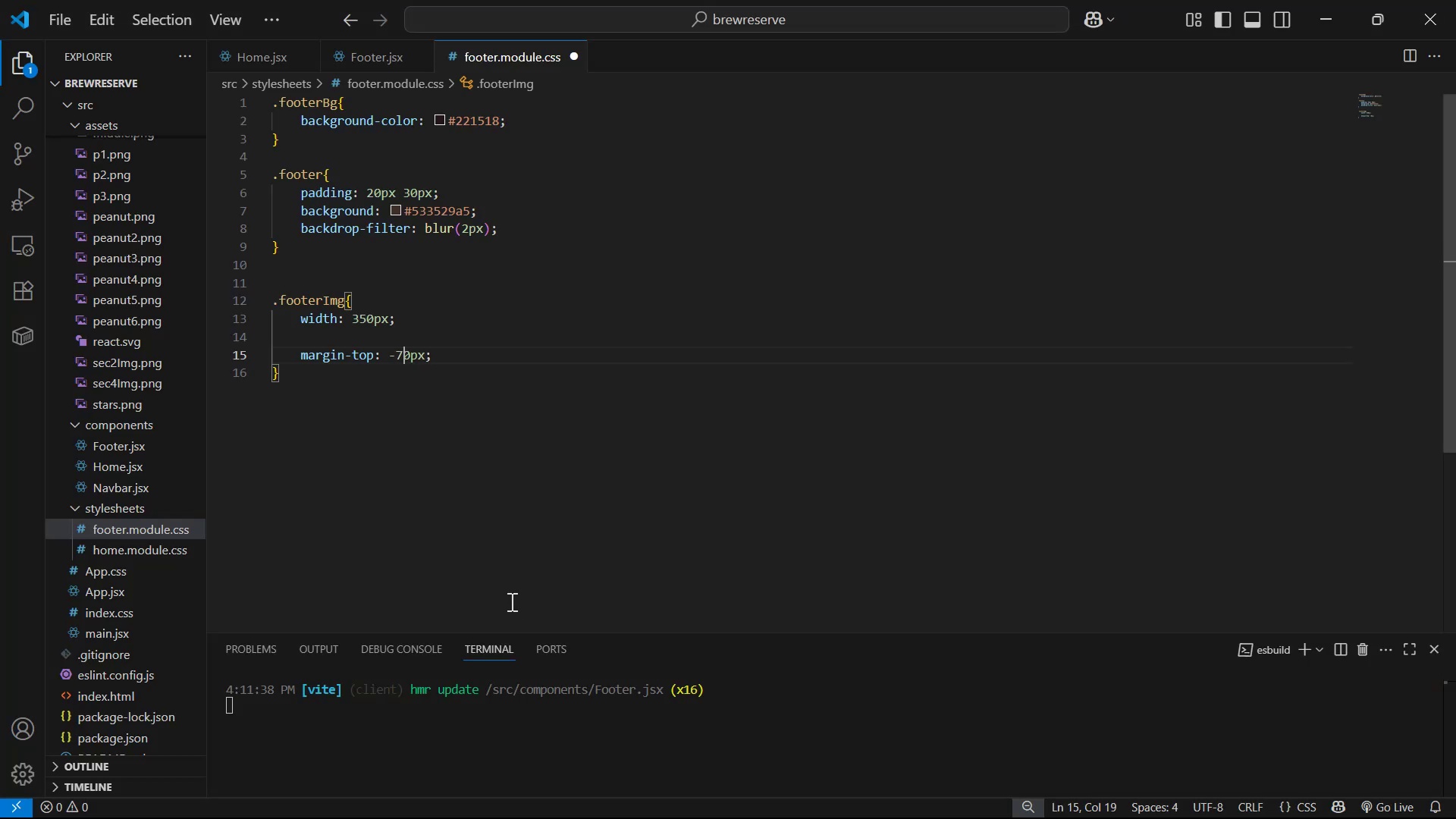 
key(Control+S)
 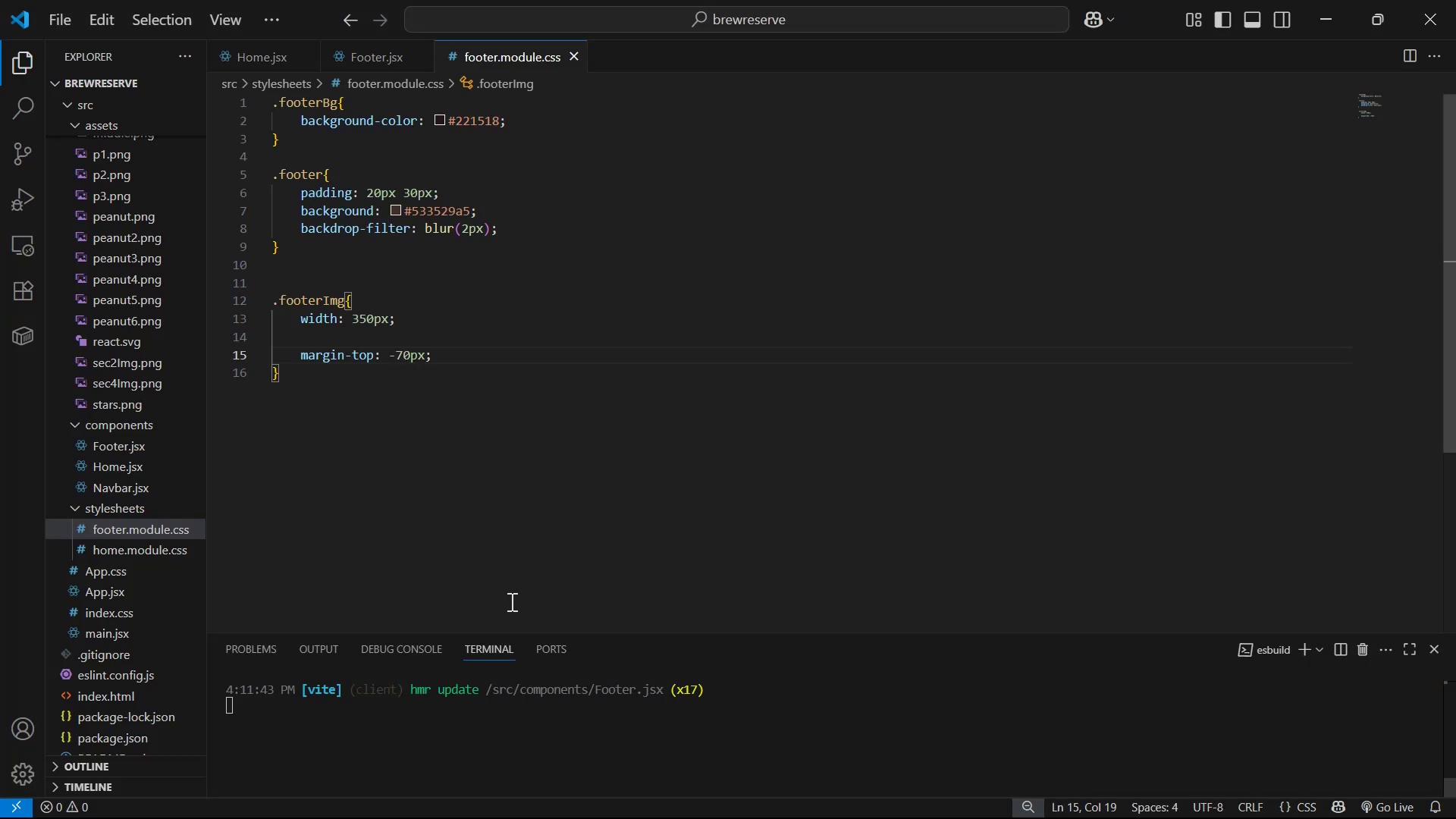 
key(Alt+AltLeft)
 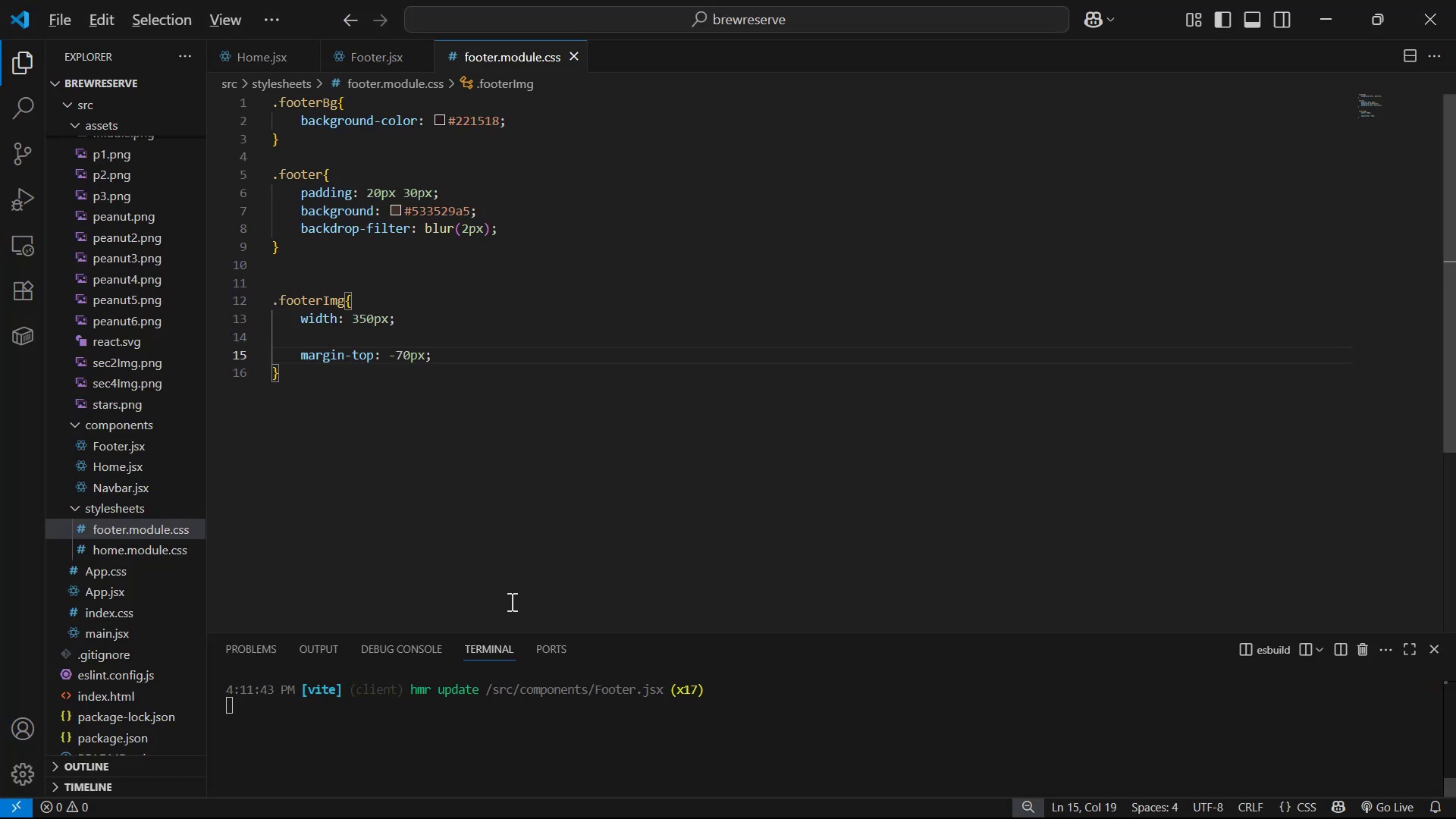 
key(Alt+Tab)
 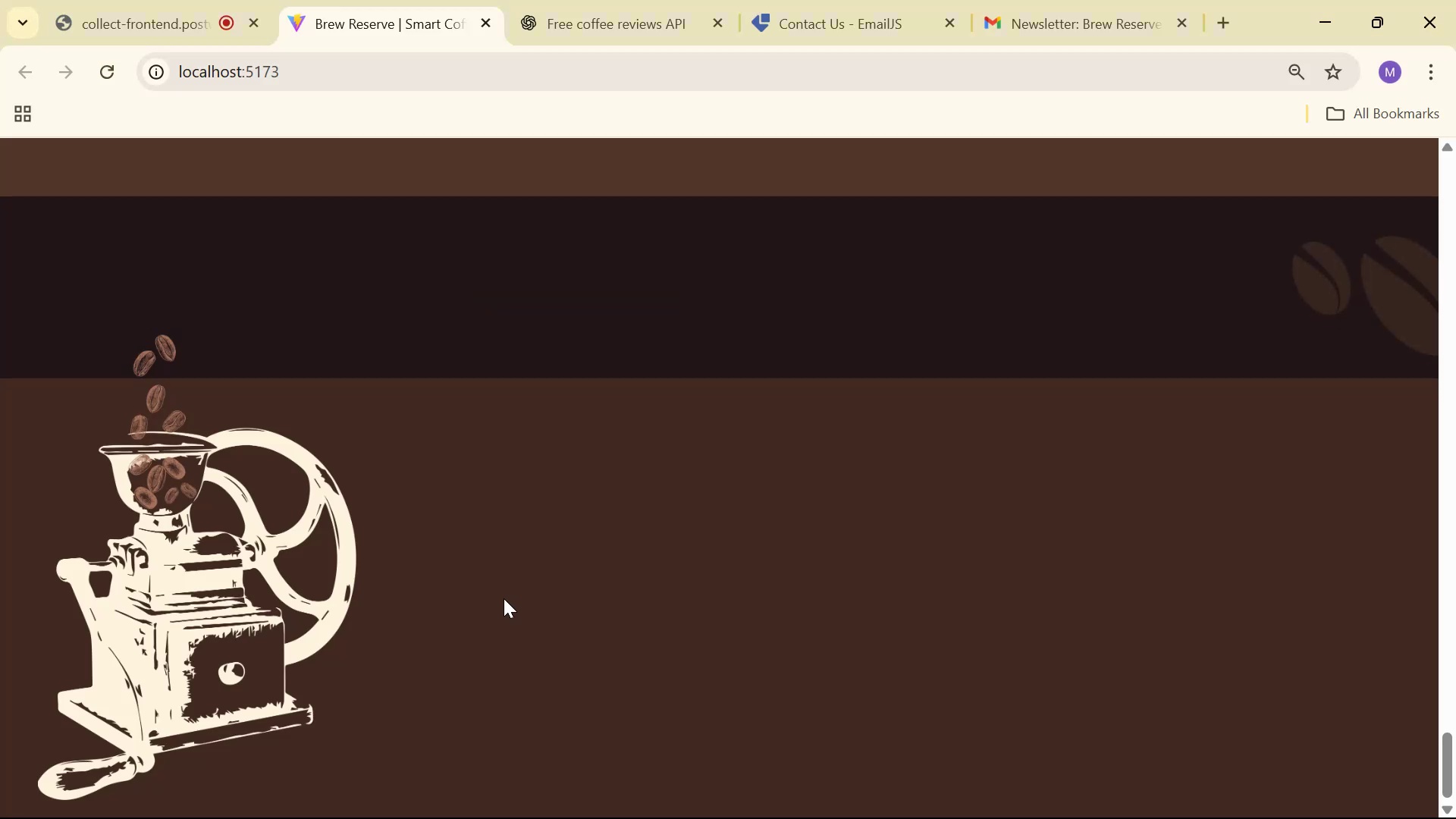 
scroll: coordinate [516, 562], scroll_direction: down, amount: 1.0
 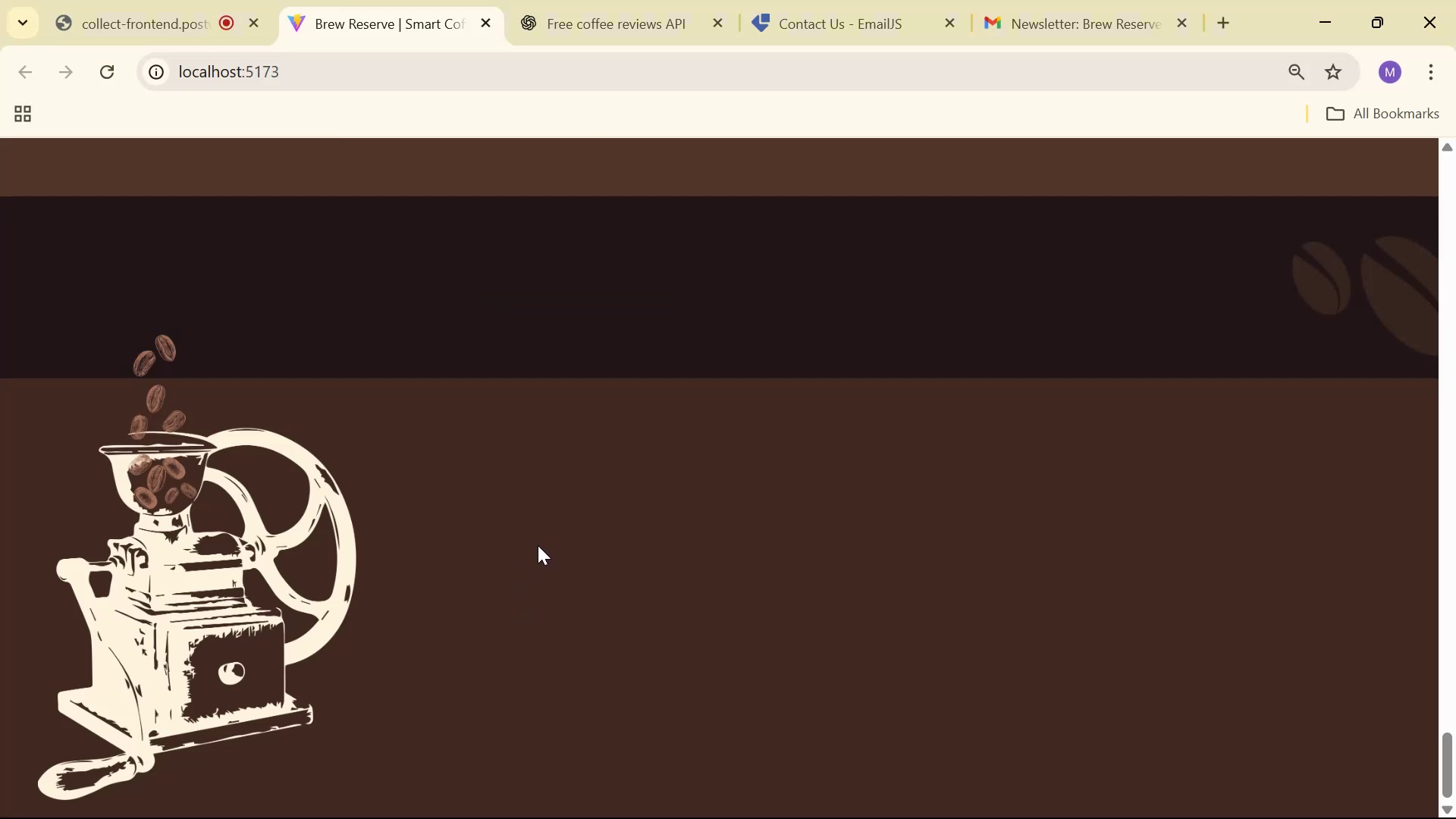 
key(Alt+AltLeft)
 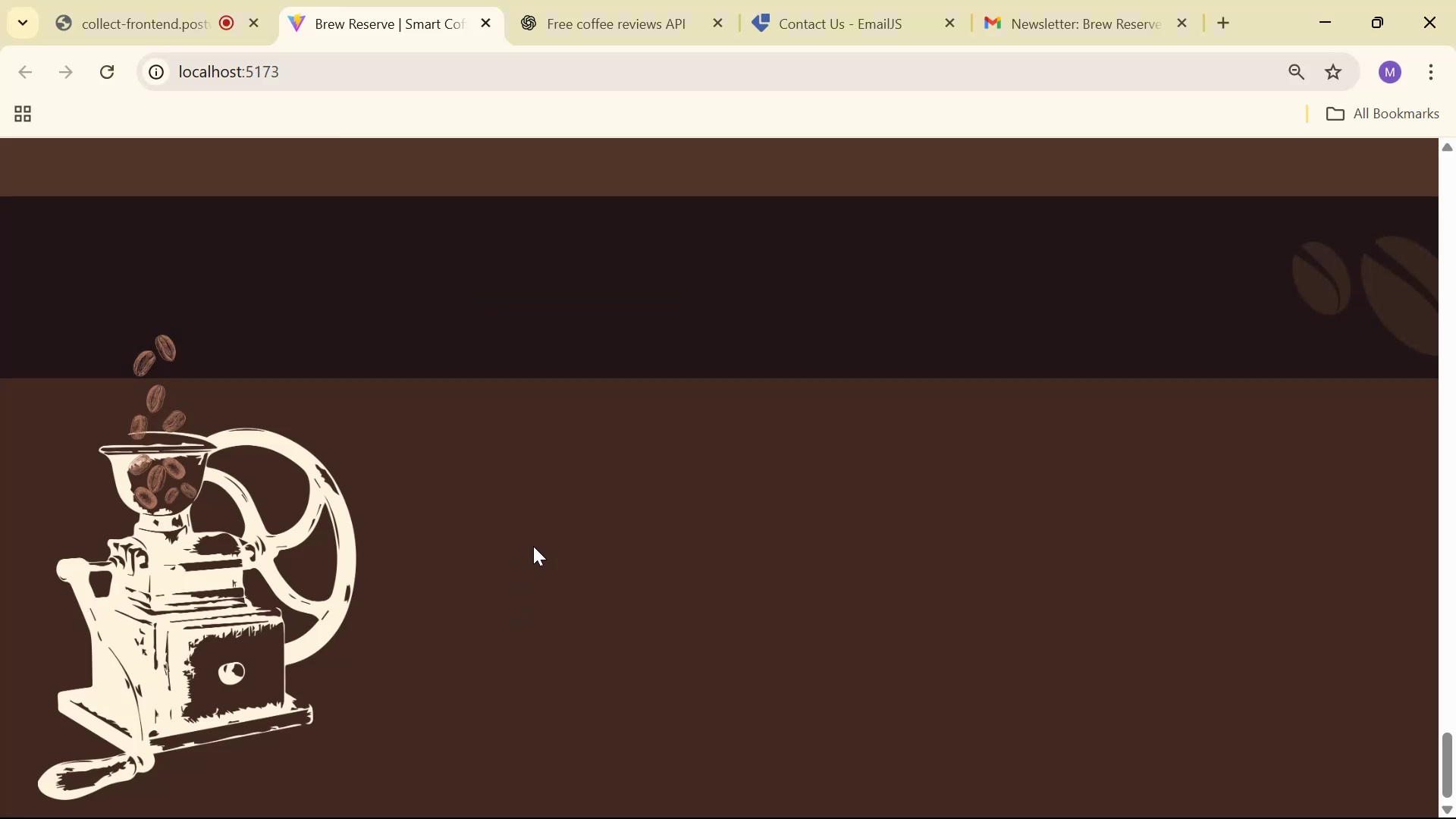 
key(Alt+Tab)
 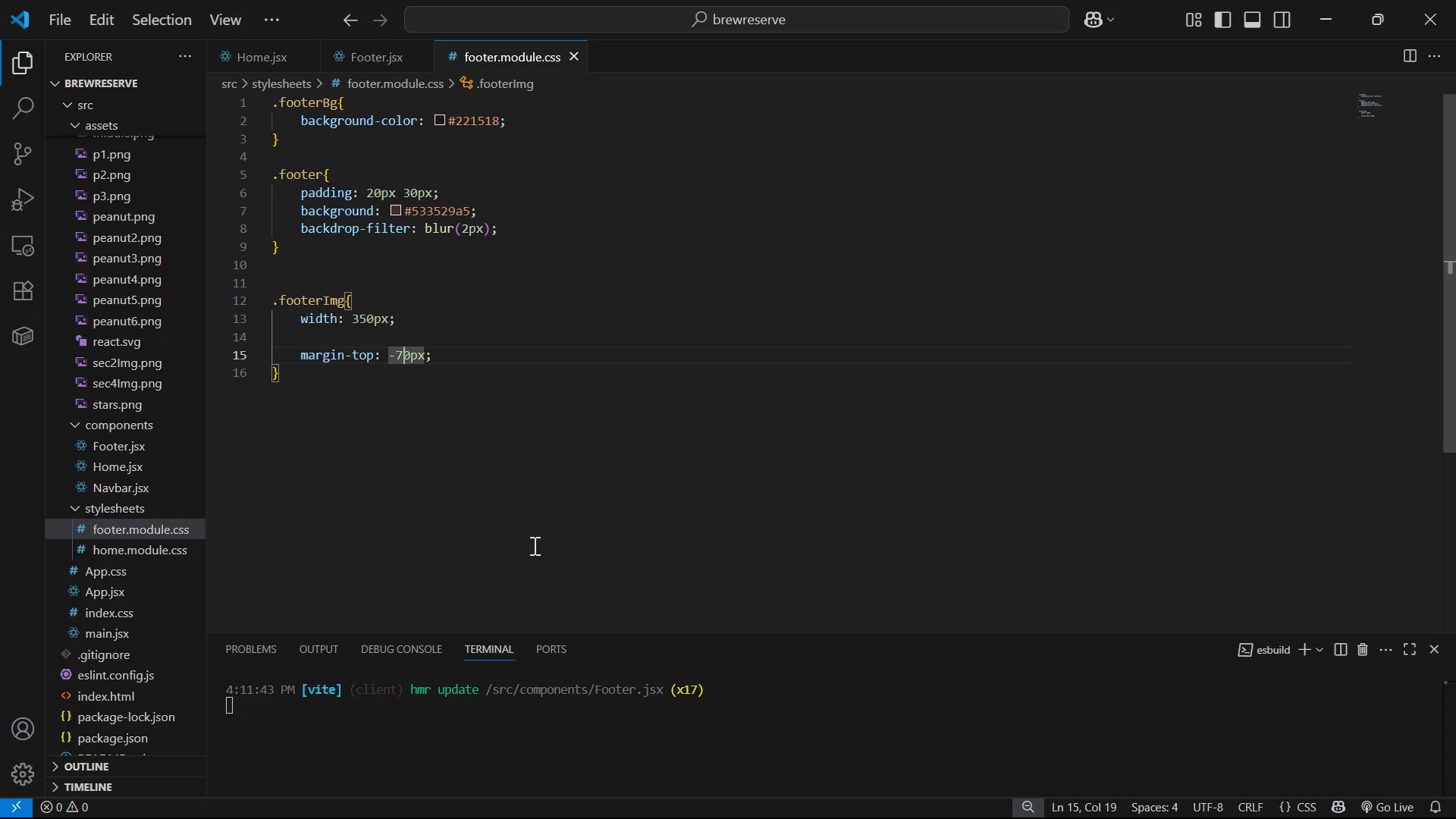 
key(ArrowRight)
 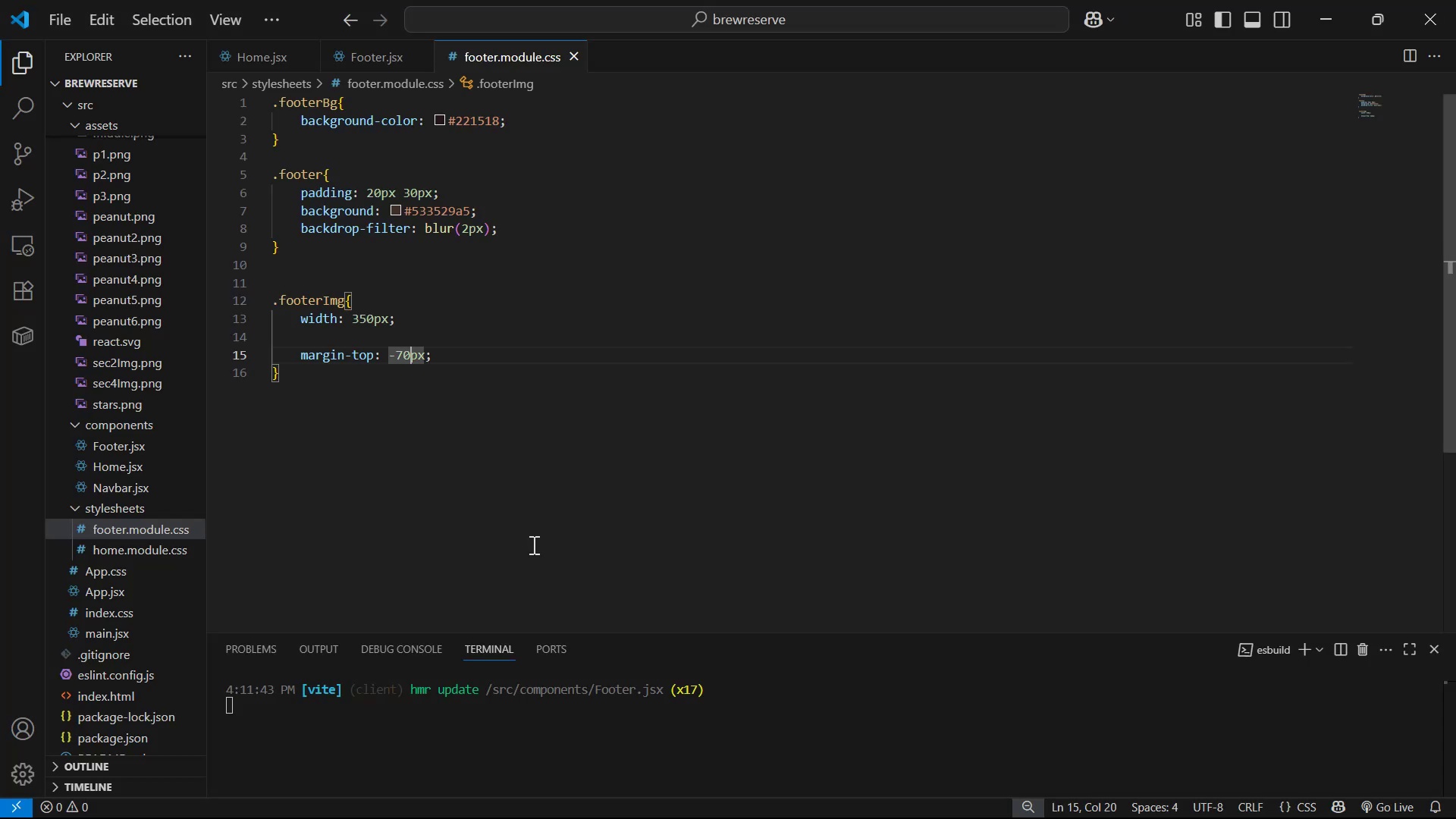 
key(Backspace)
 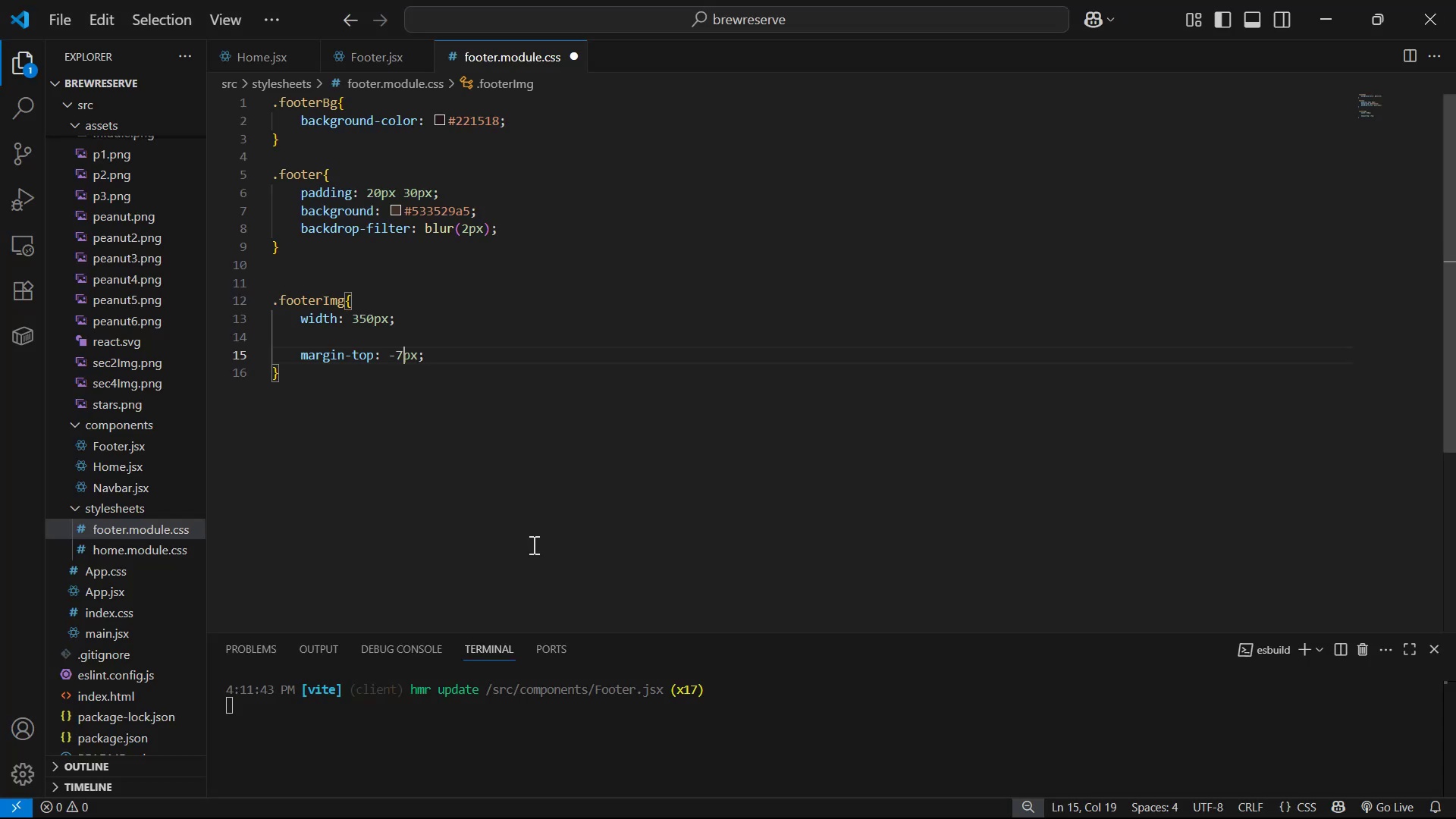 
key(3)
 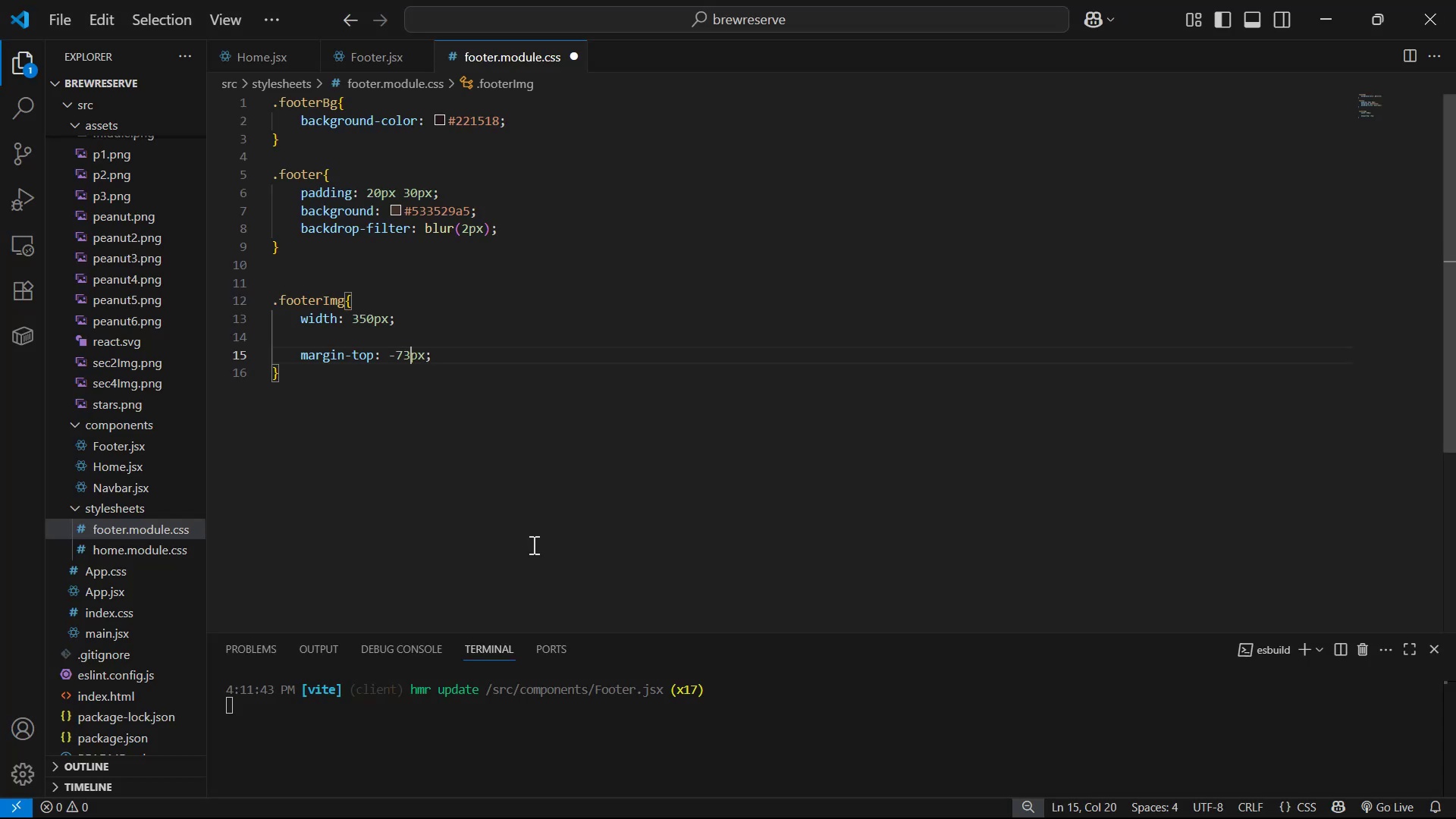 
key(Control+S)
 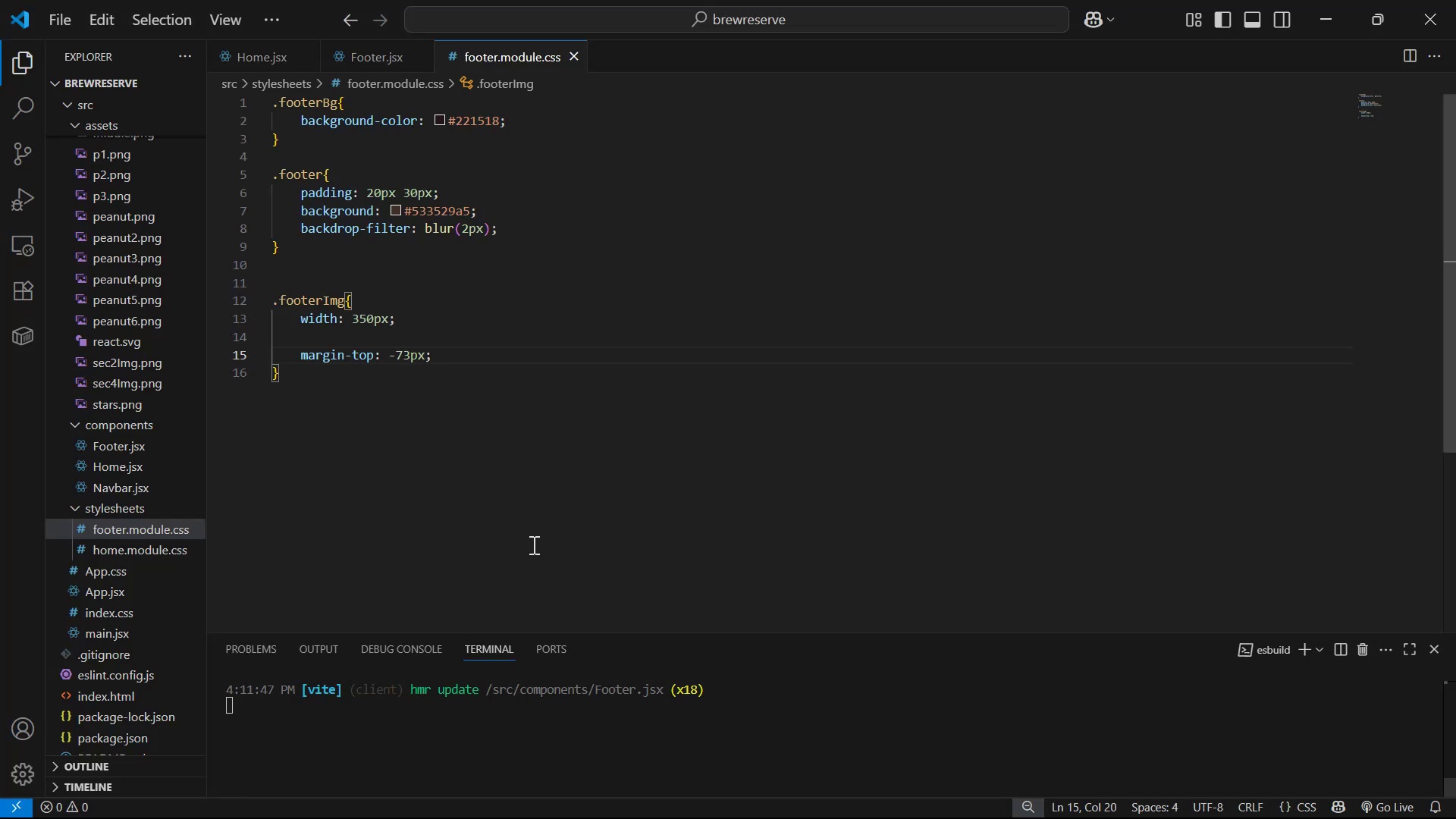 
key(Alt+AltLeft)
 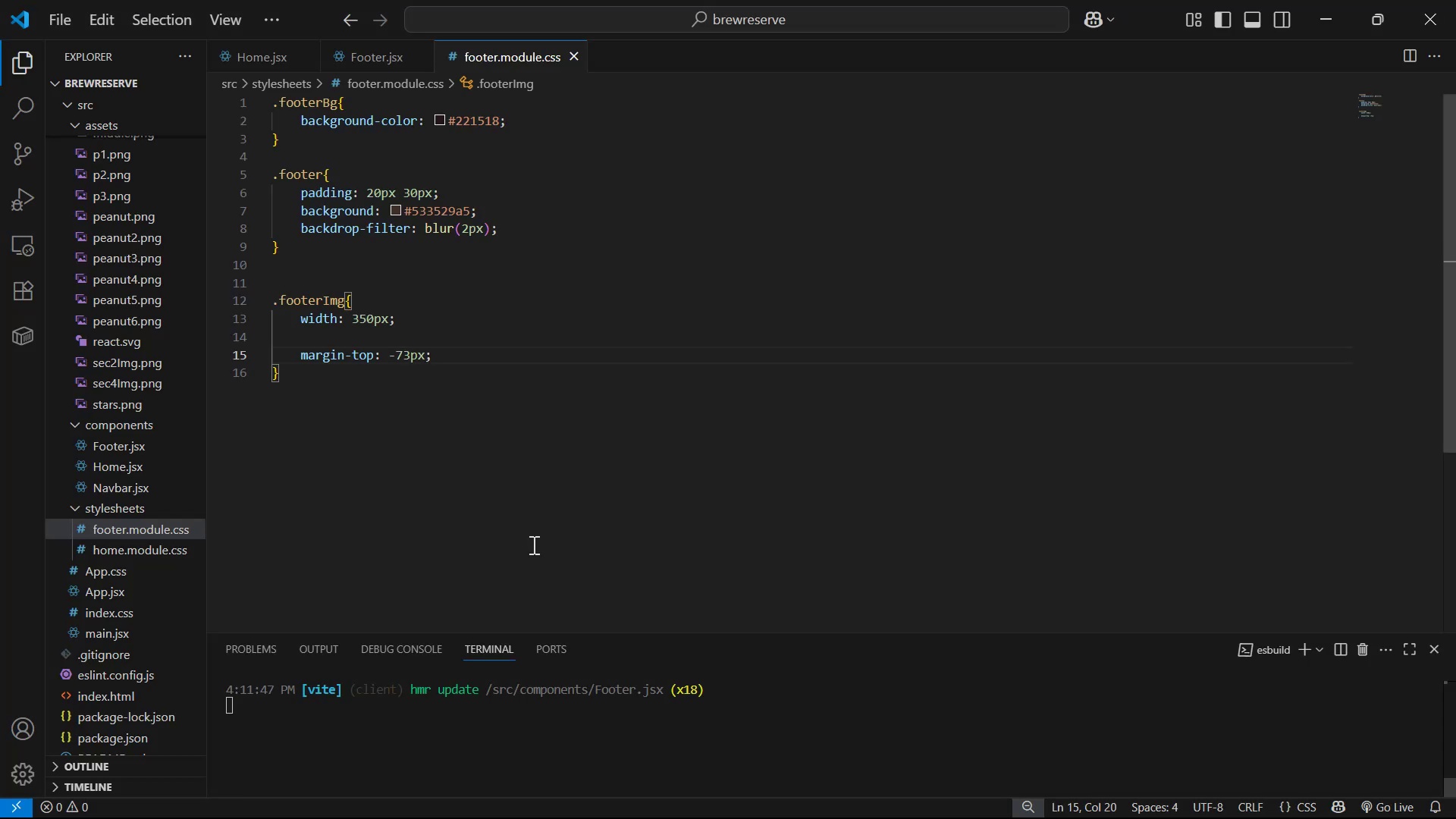 
key(Alt+Tab)
 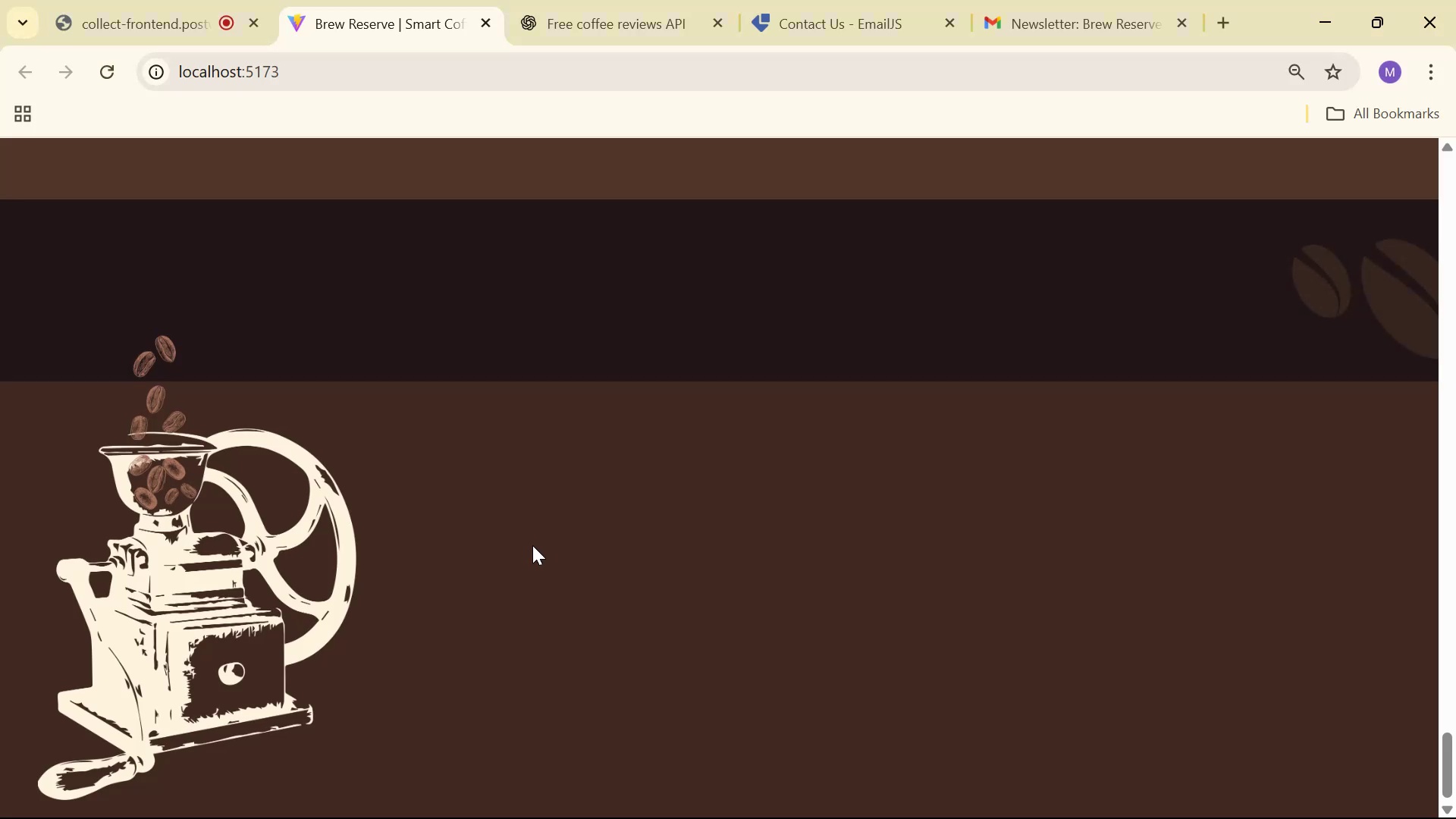 
scroll: coordinate [602, 566], scroll_direction: down, amount: 2.0
 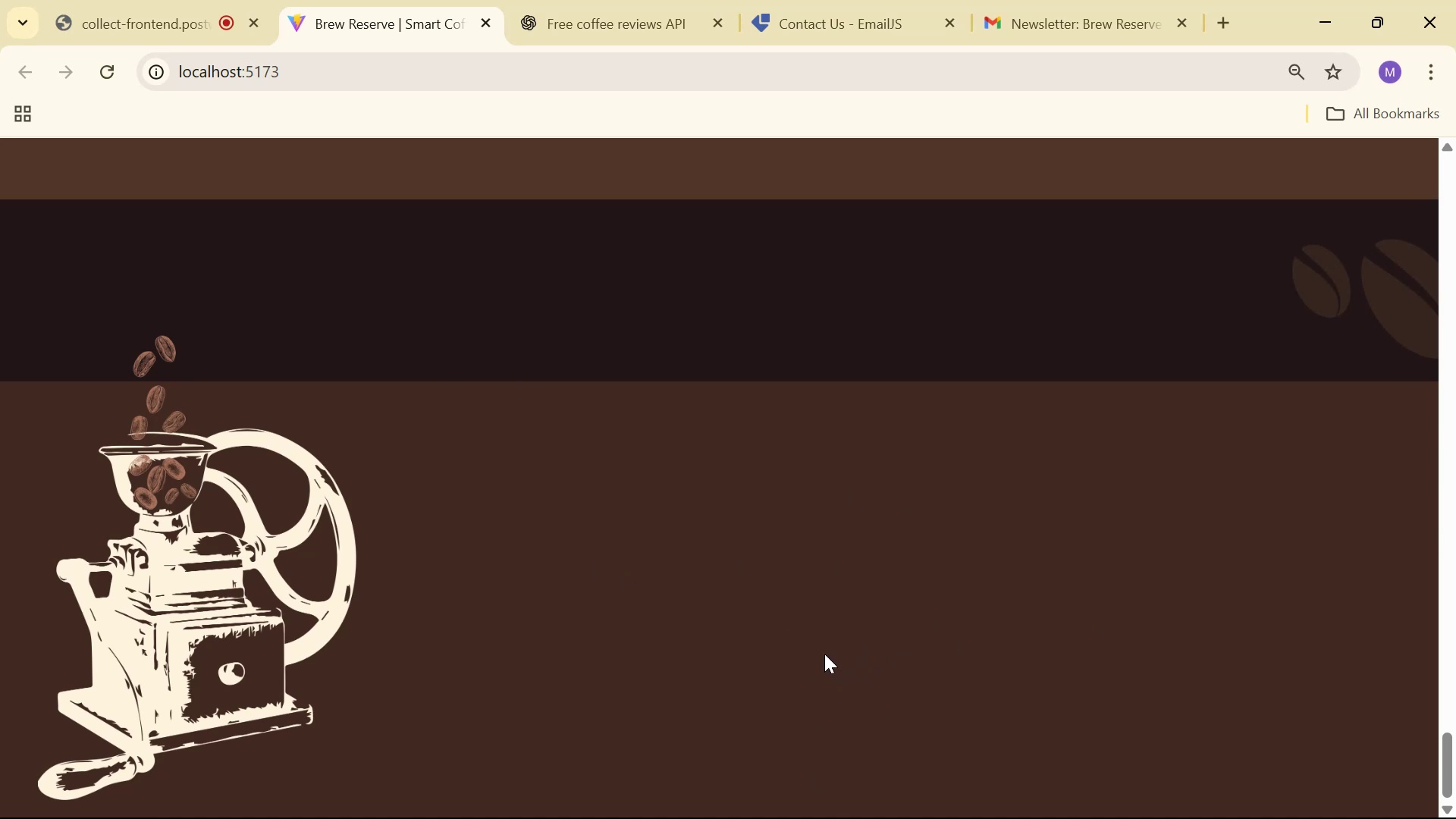 
wait(5.96)
 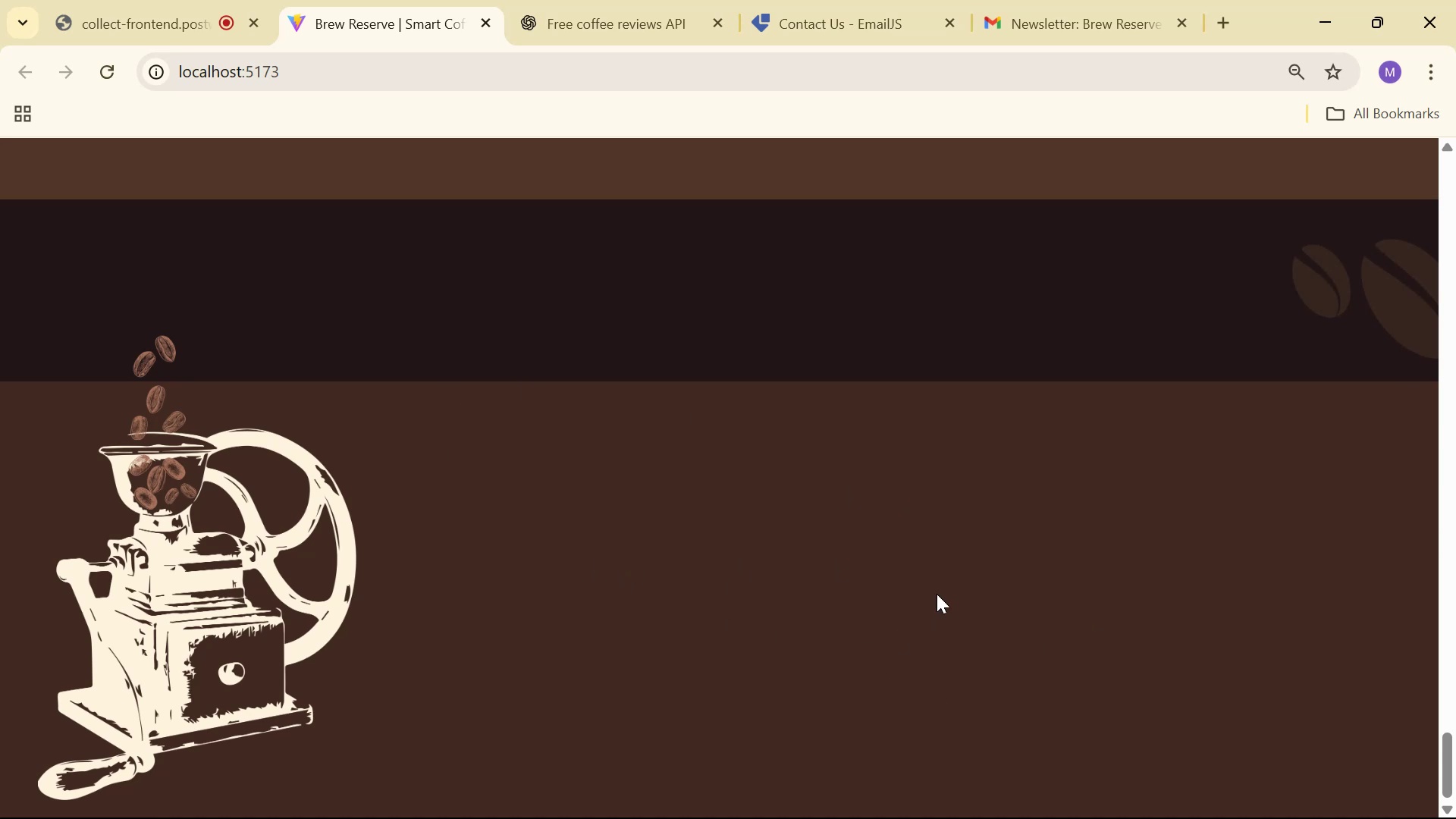 
scroll: coordinate [795, 628], scroll_direction: down, amount: 7.0
 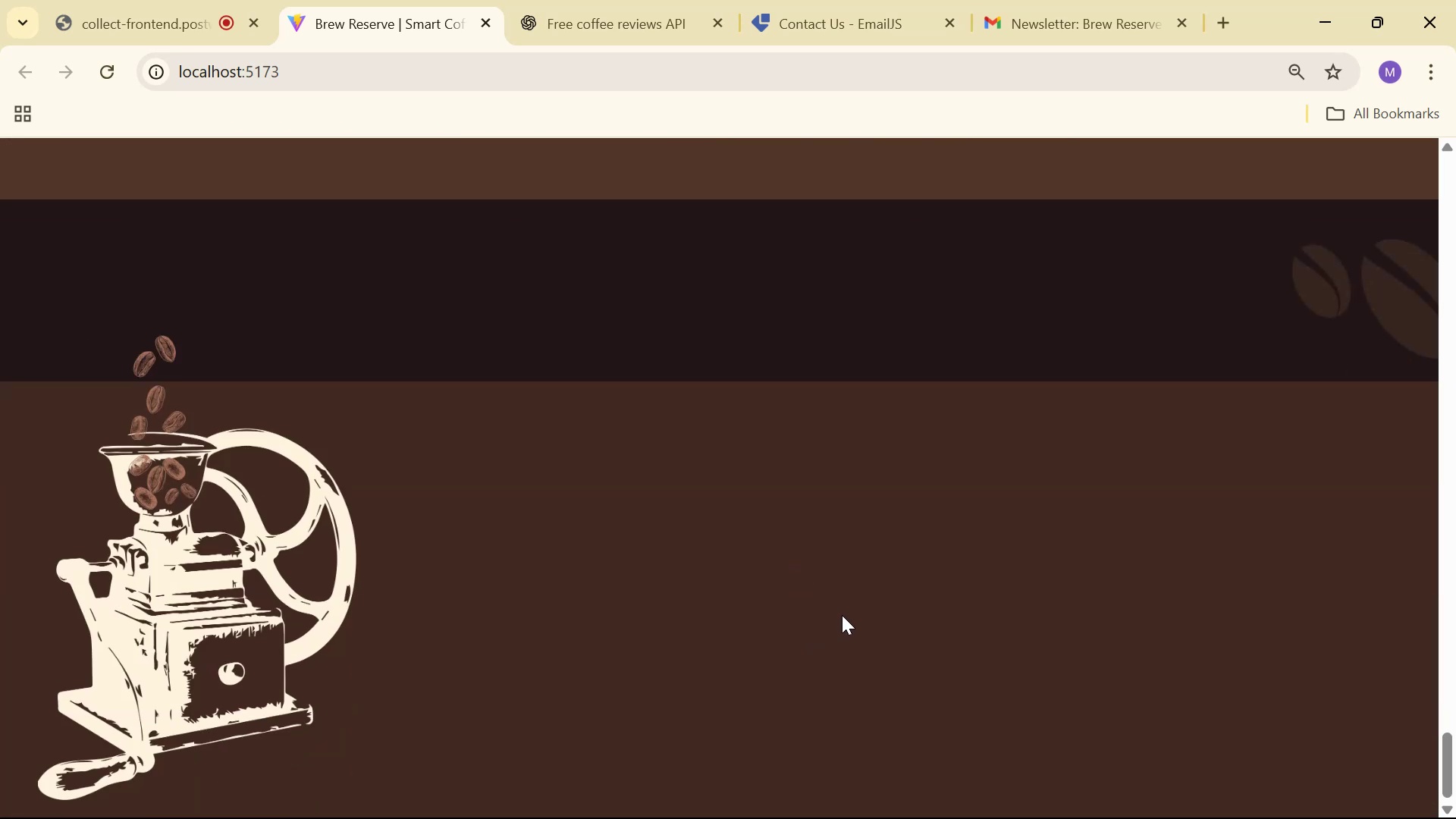 
key(Alt+AltLeft)
 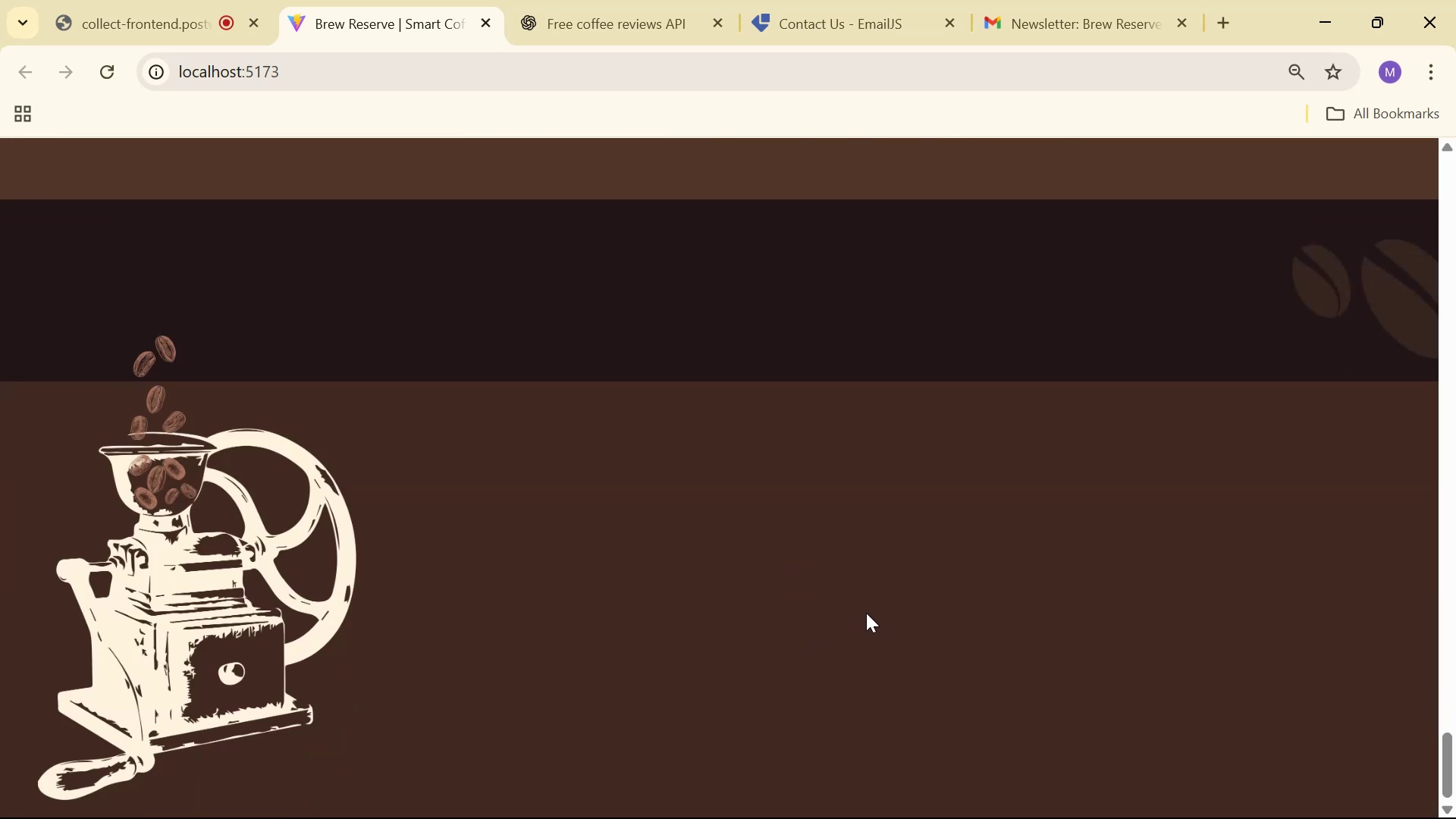 
key(Alt+Tab)
 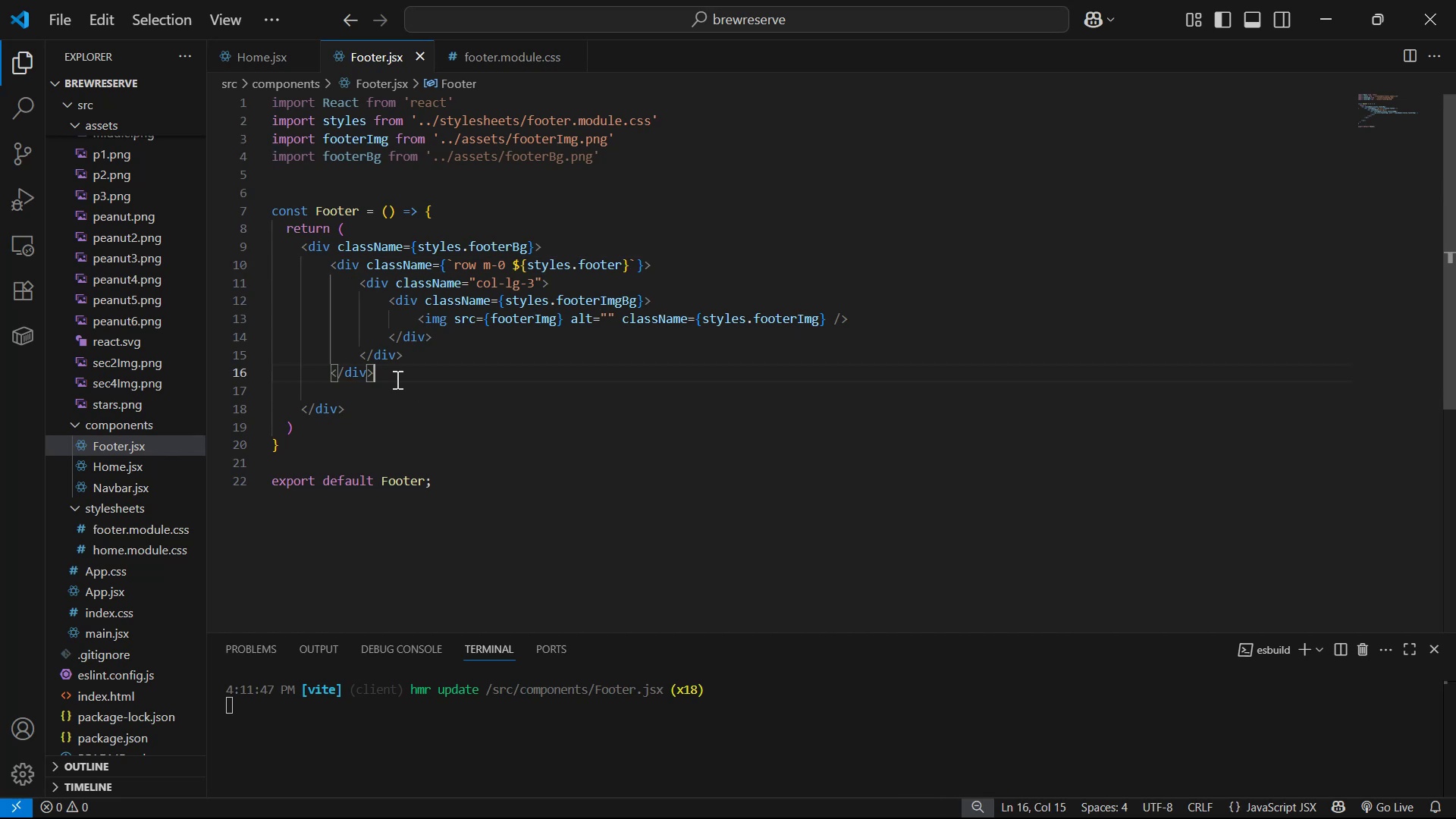 
key(Enter)
 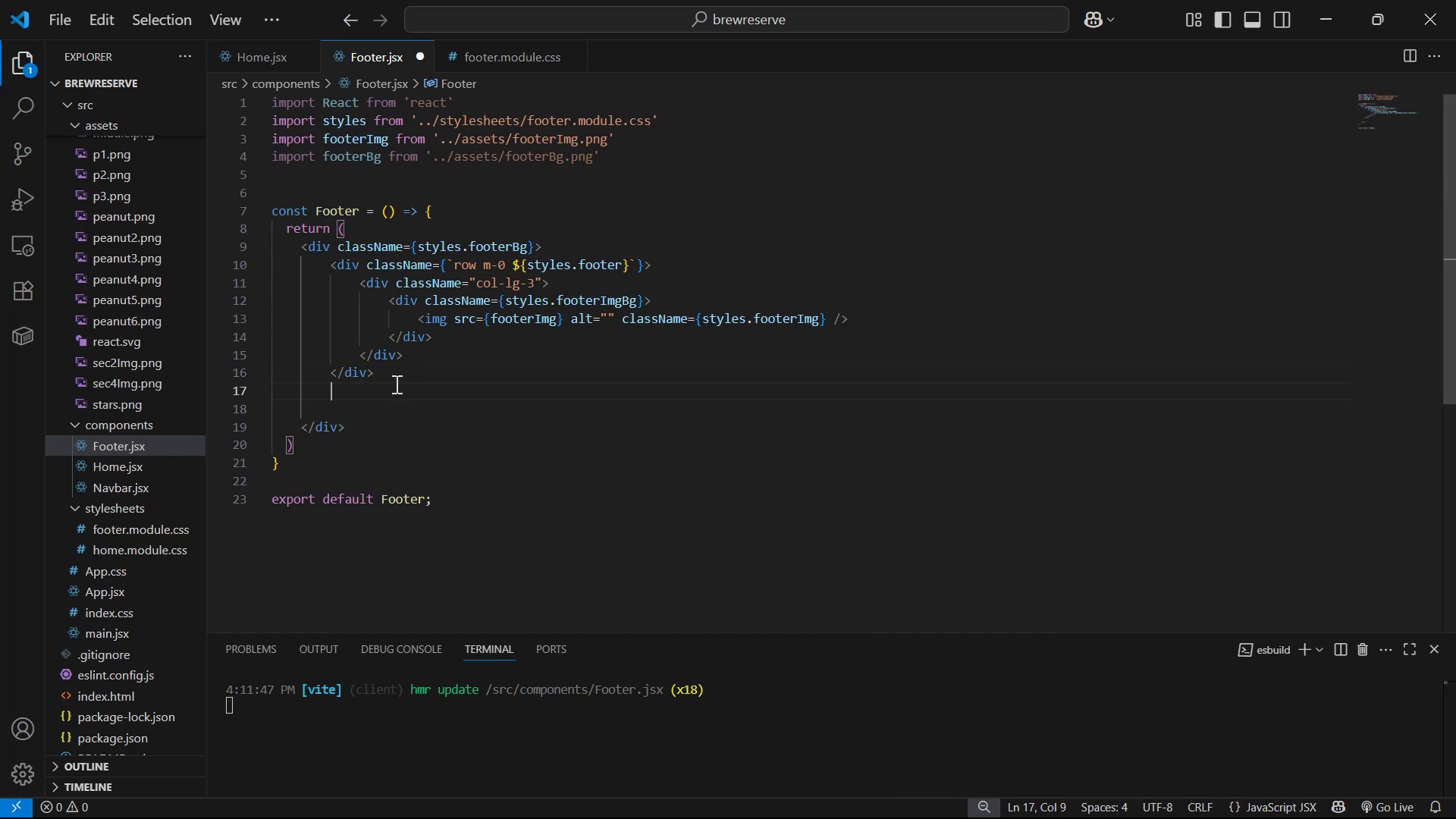 
key(Enter)
 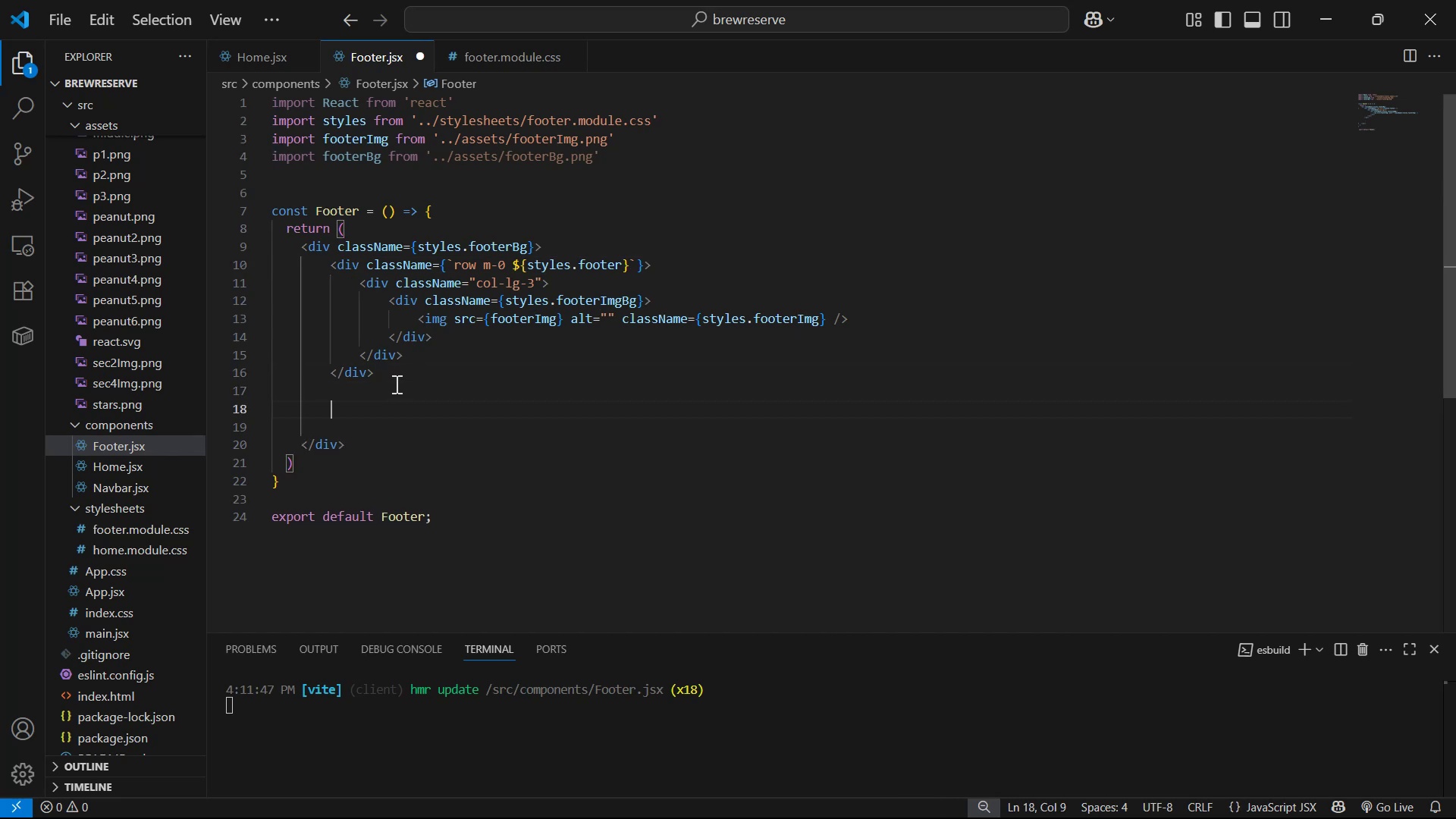 
key(Enter)
 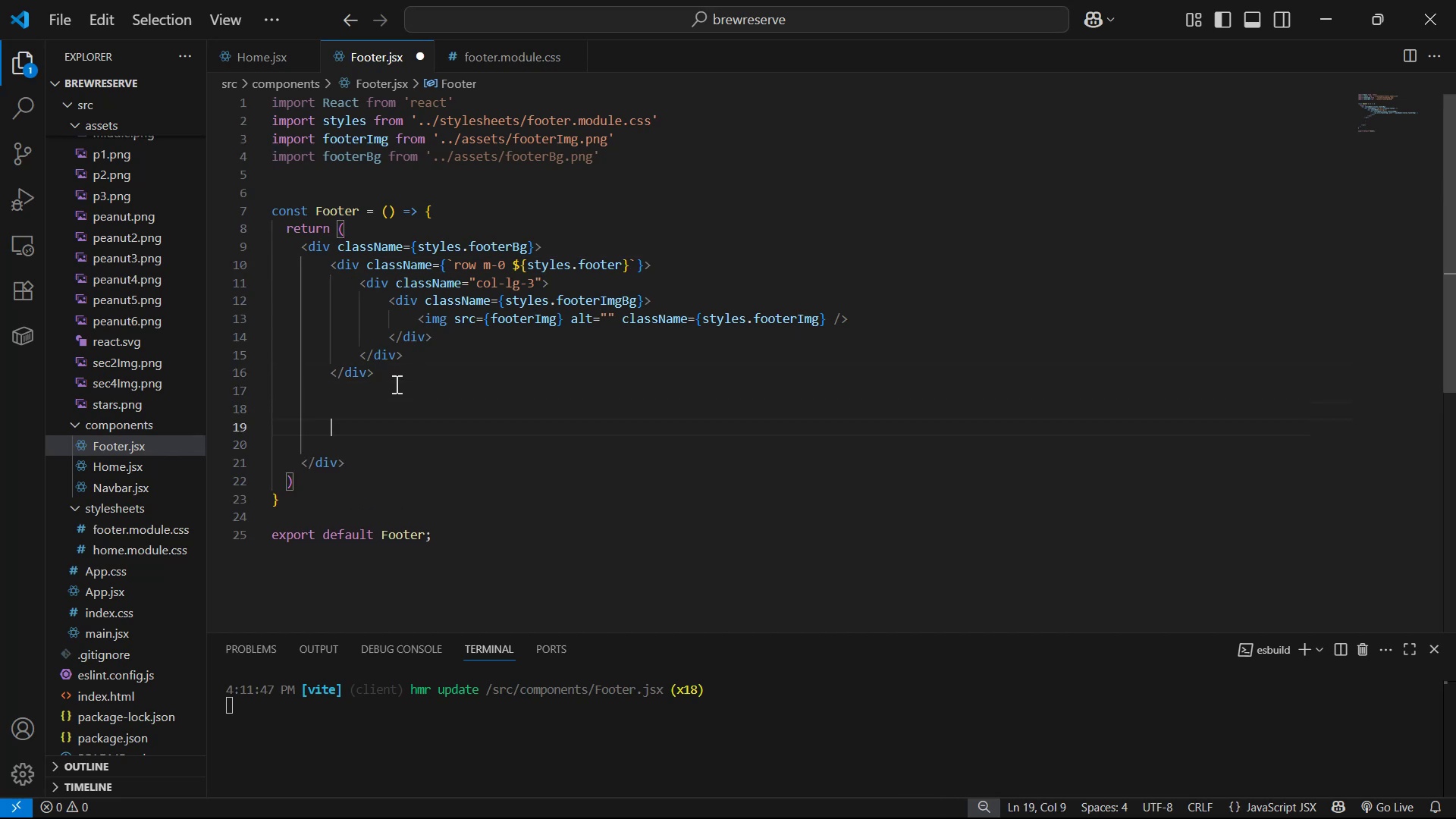 
key(Enter)
 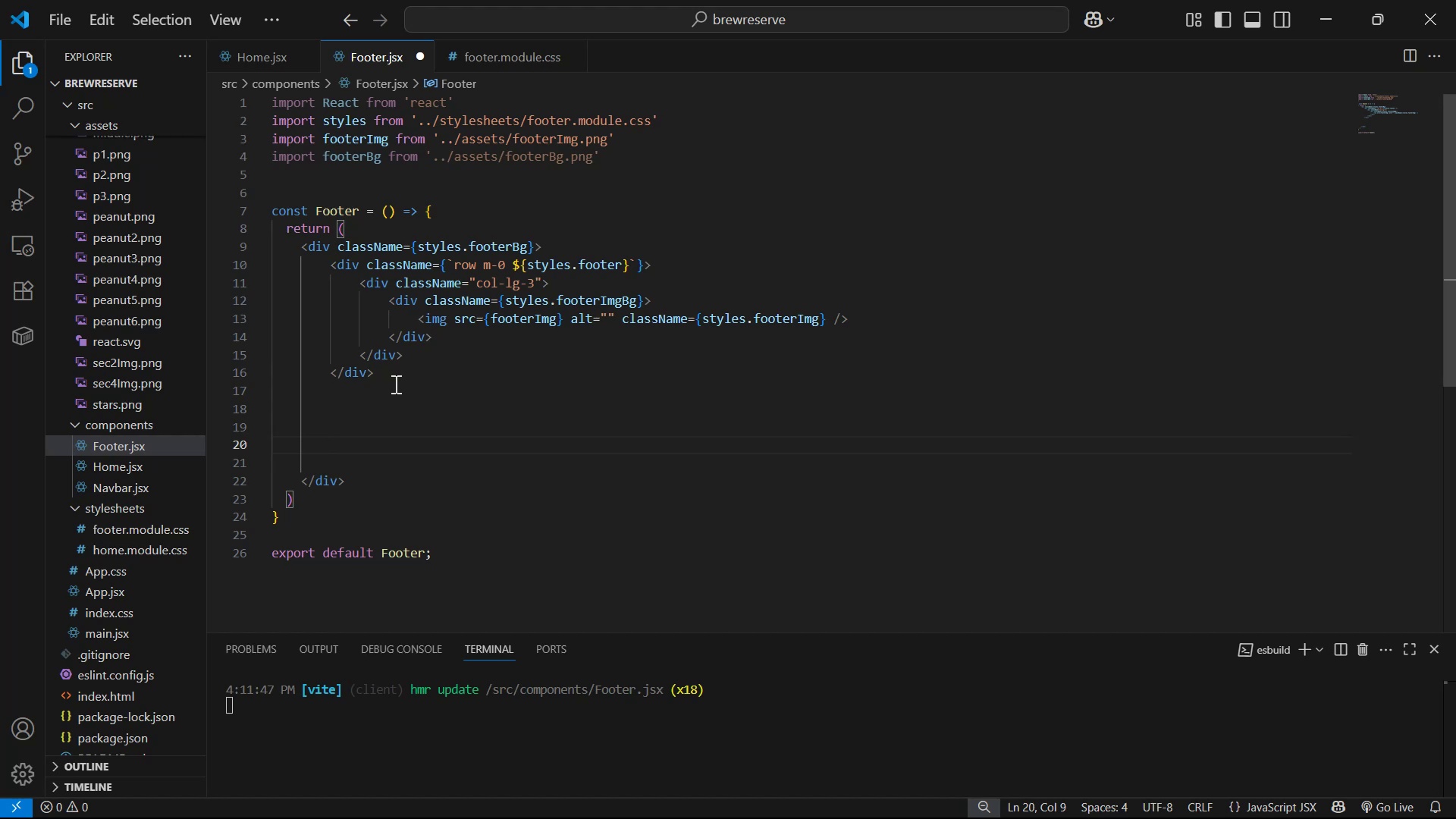 
wait(11.95)
 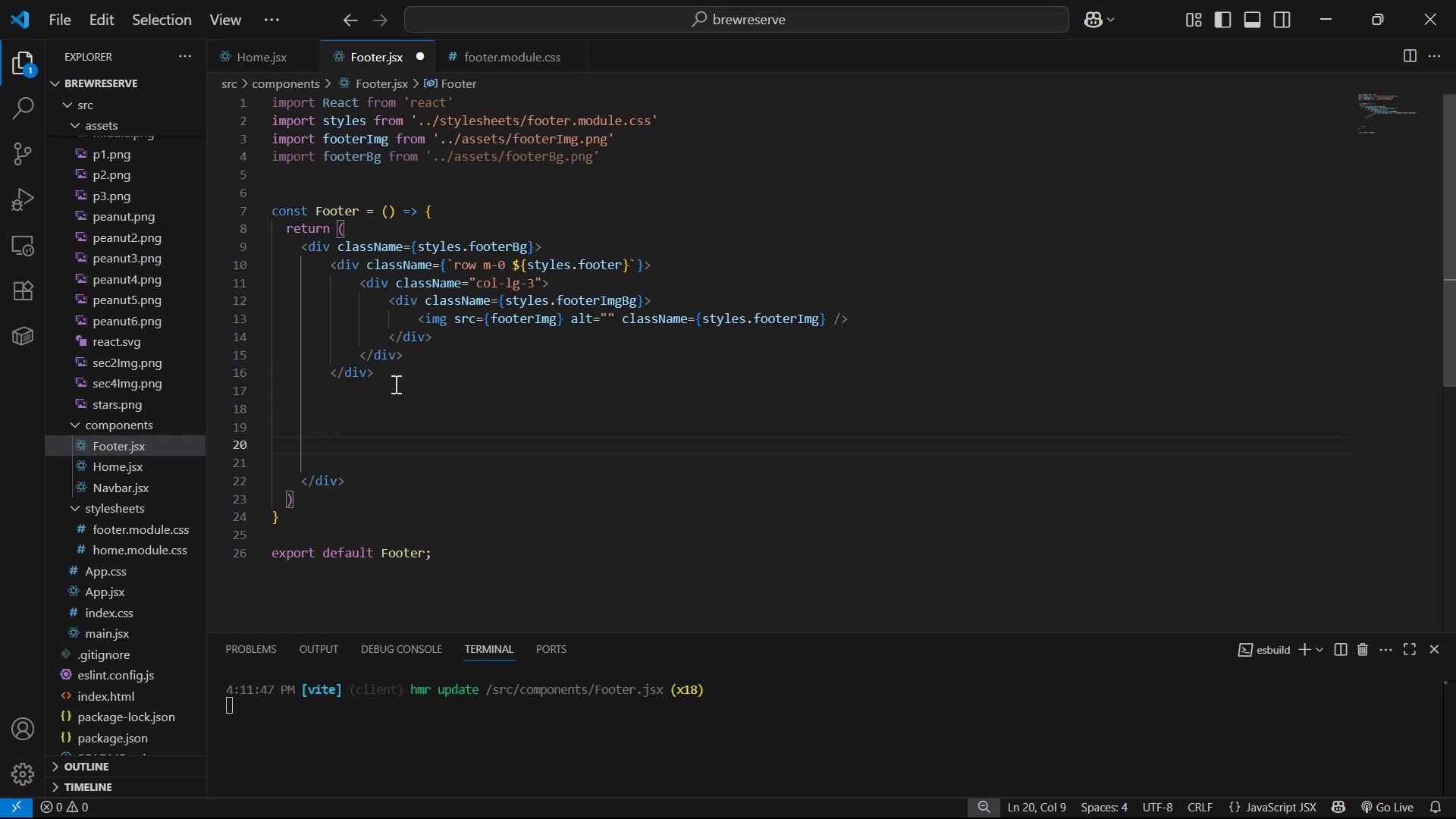 
left_click([448, 357])
 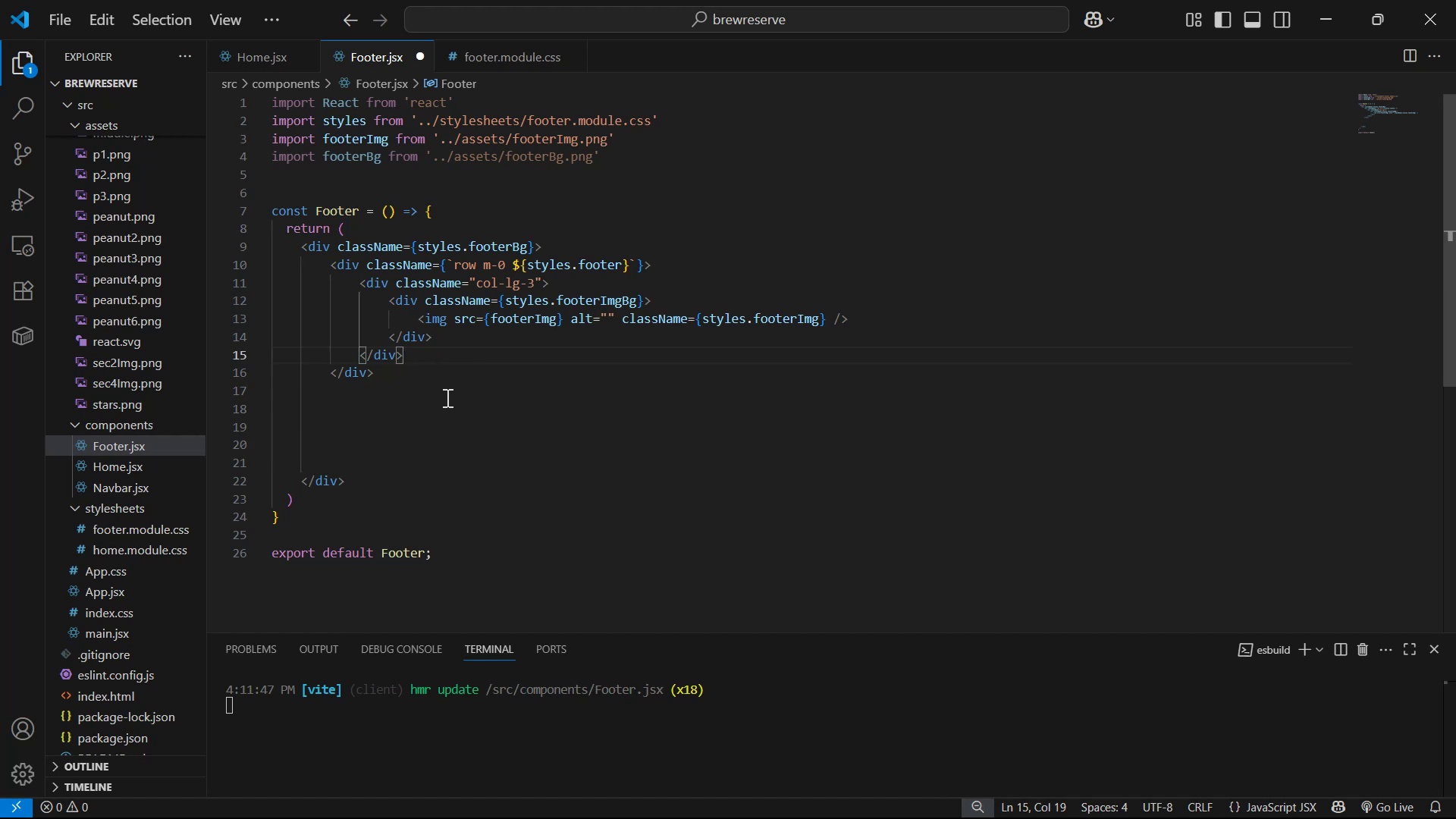 
key(Enter)
 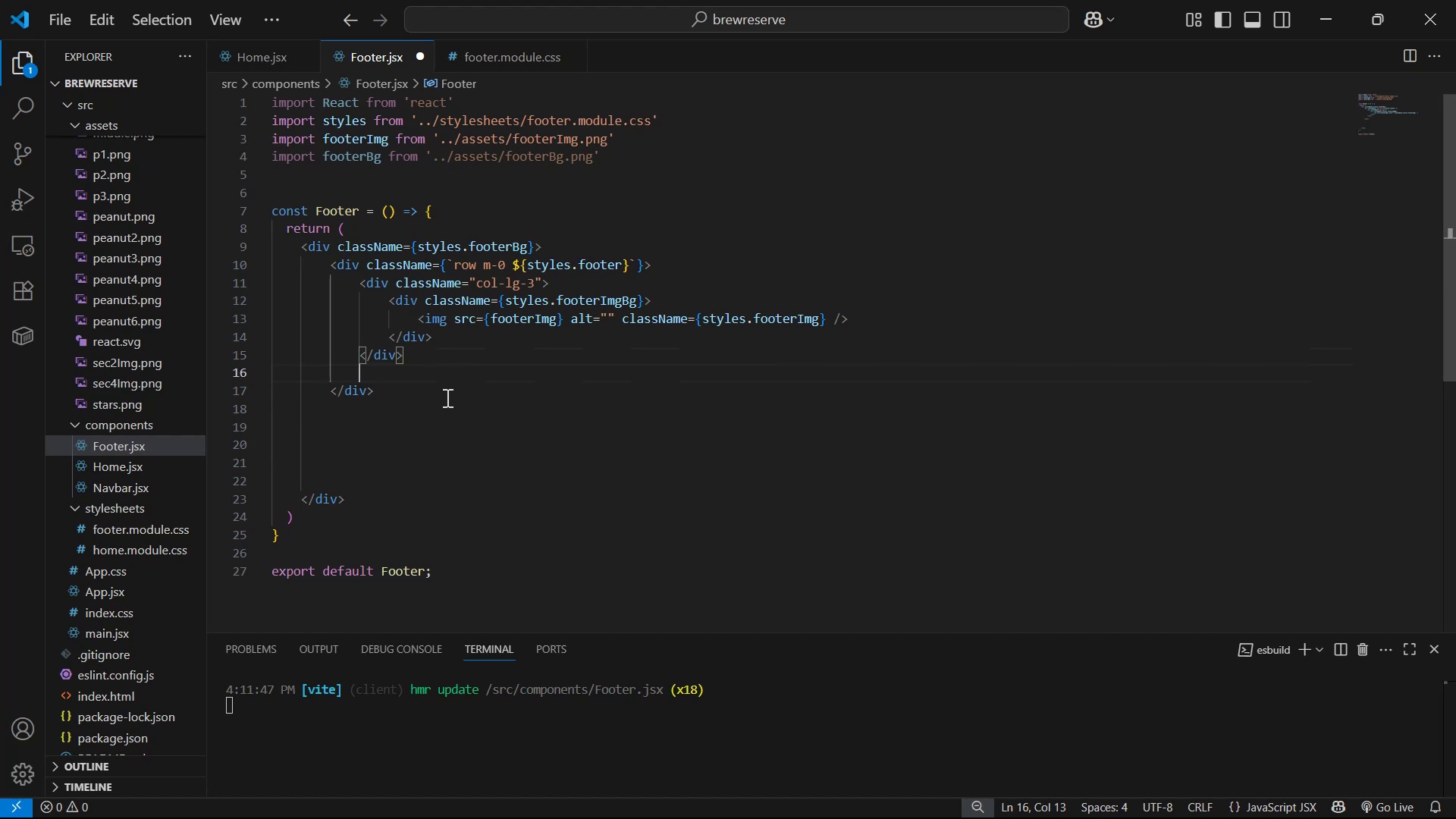 
key(Enter)
 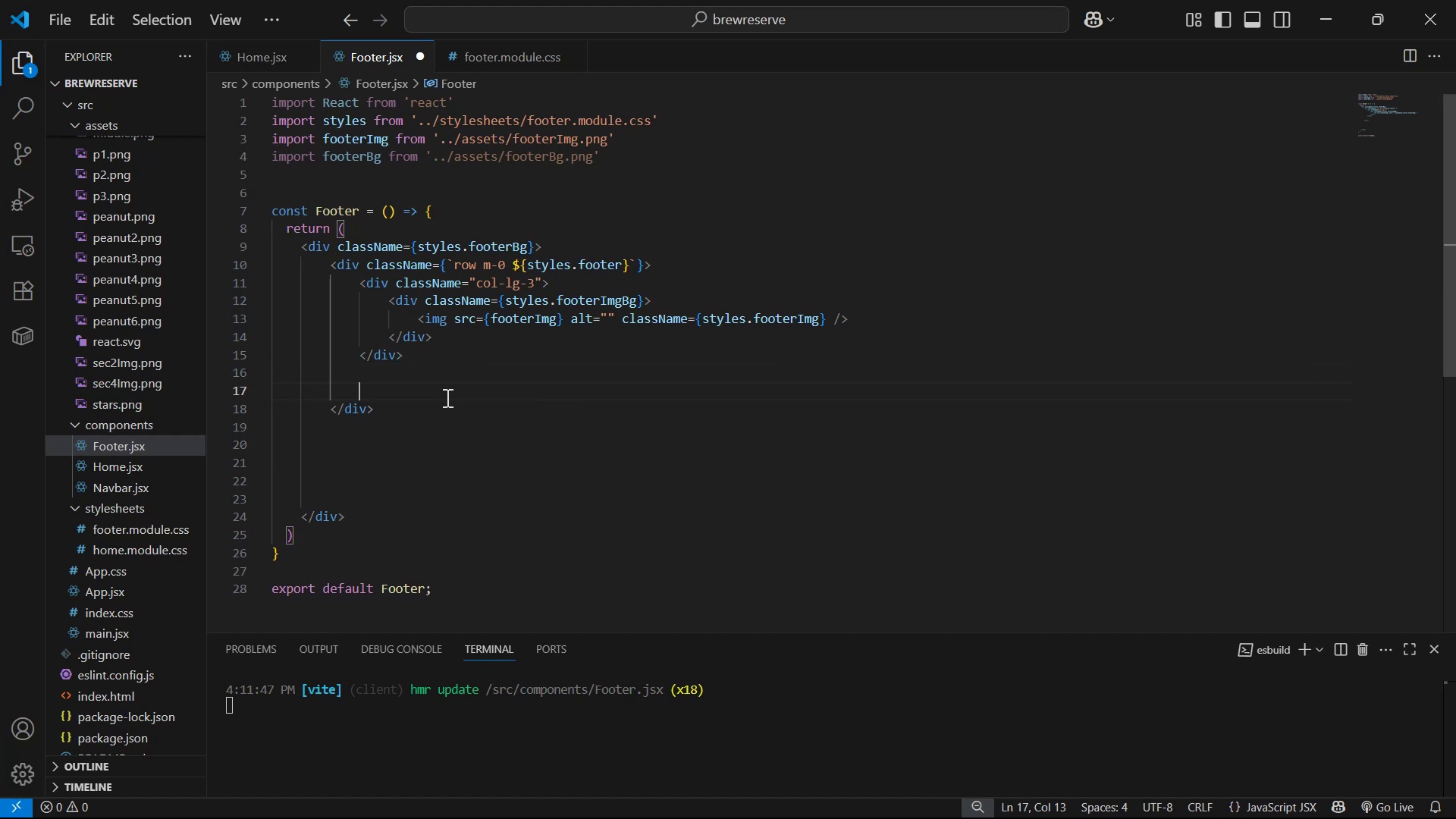 
key(Enter)
 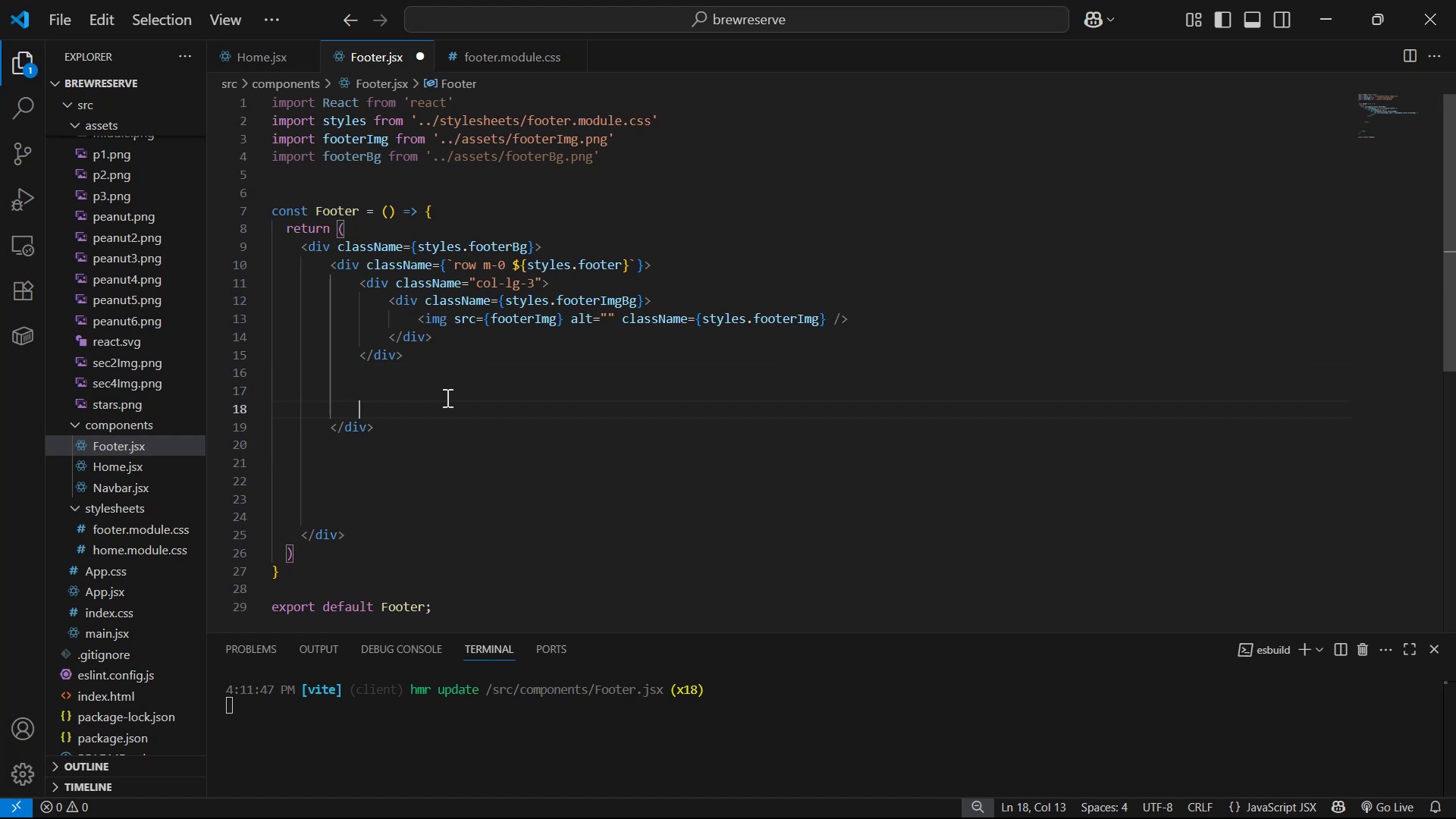 
key(Enter)
 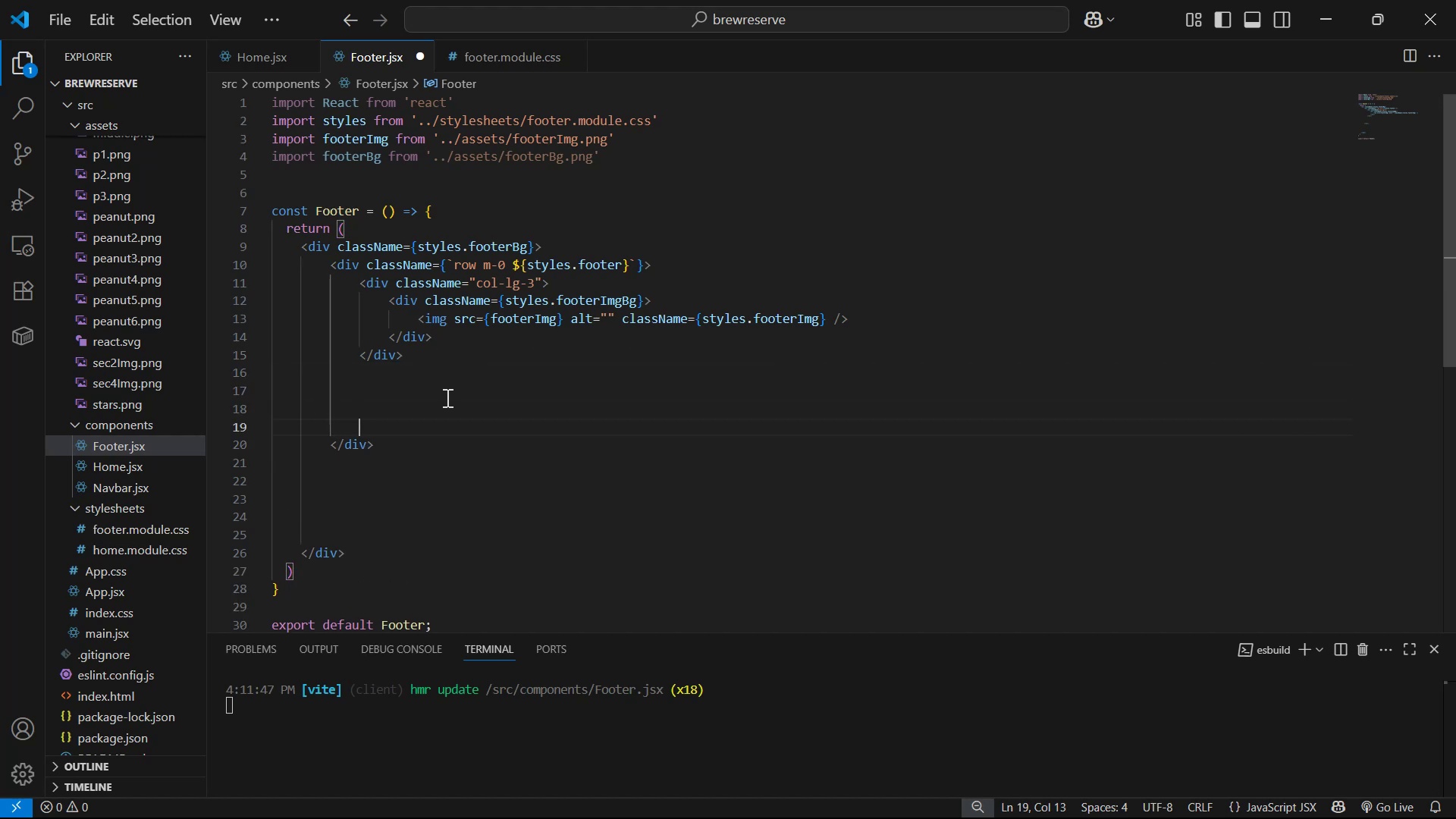 
type(img)
 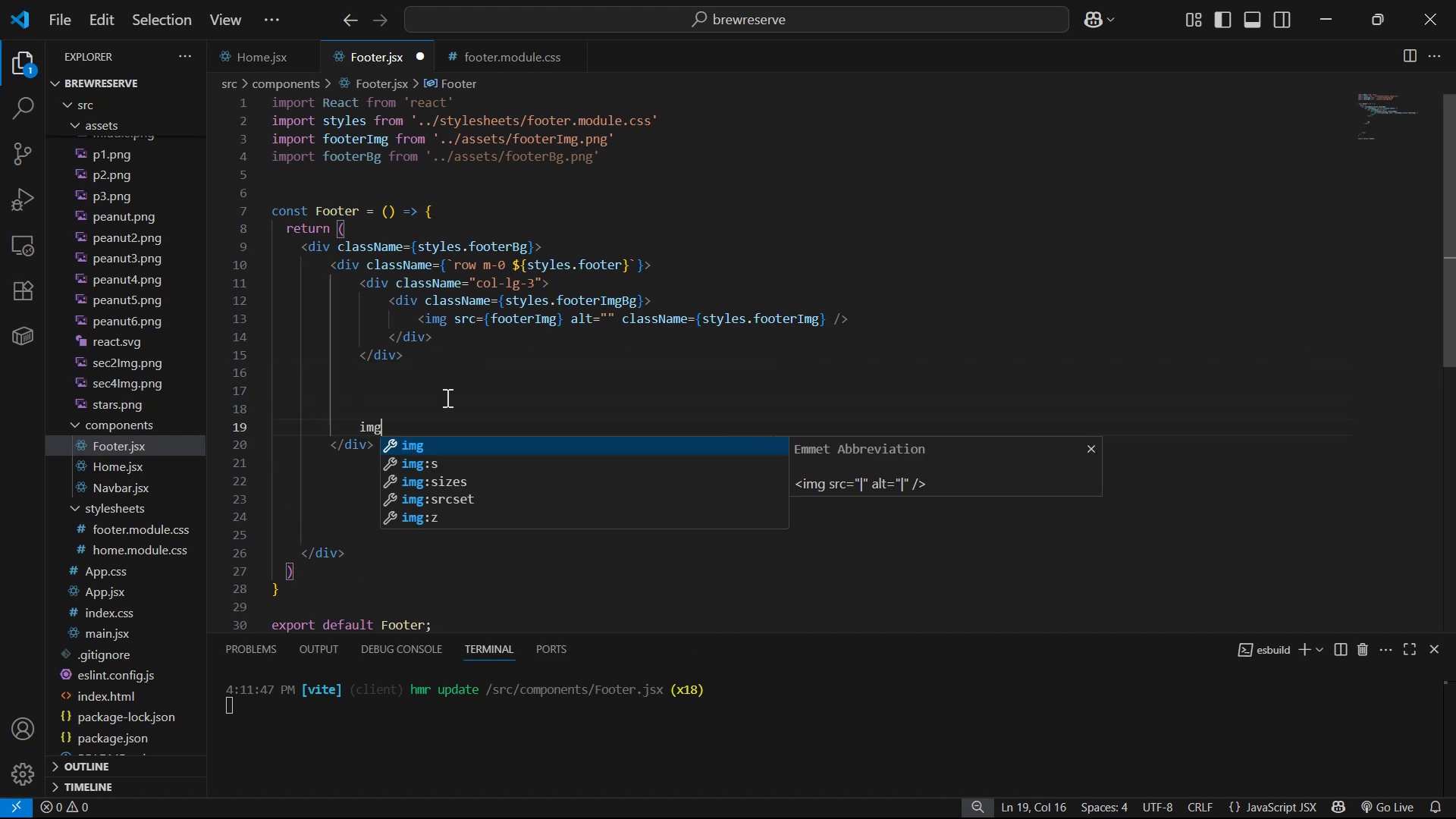 
key(Enter)
 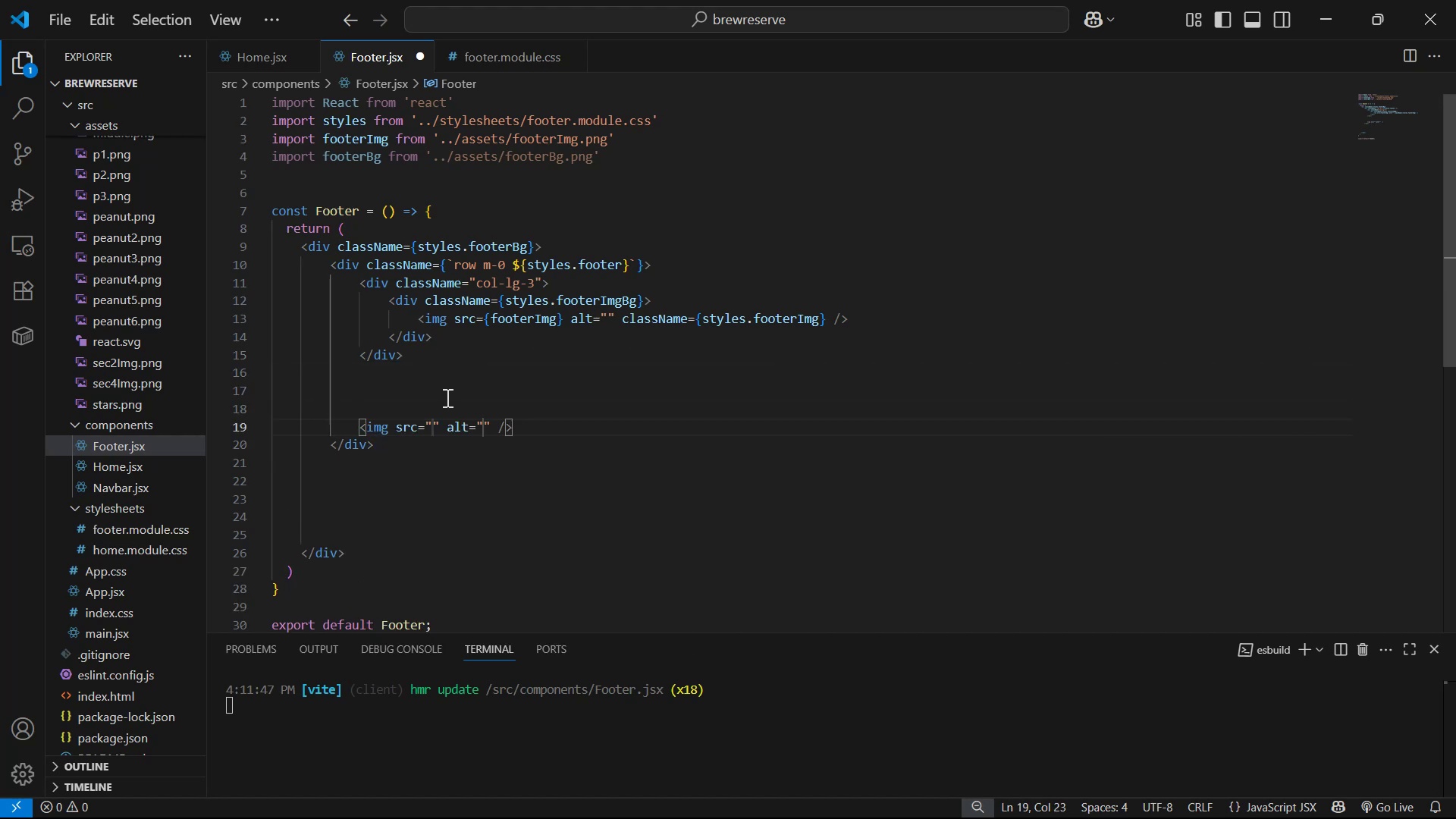 
key(ArrowRight)
 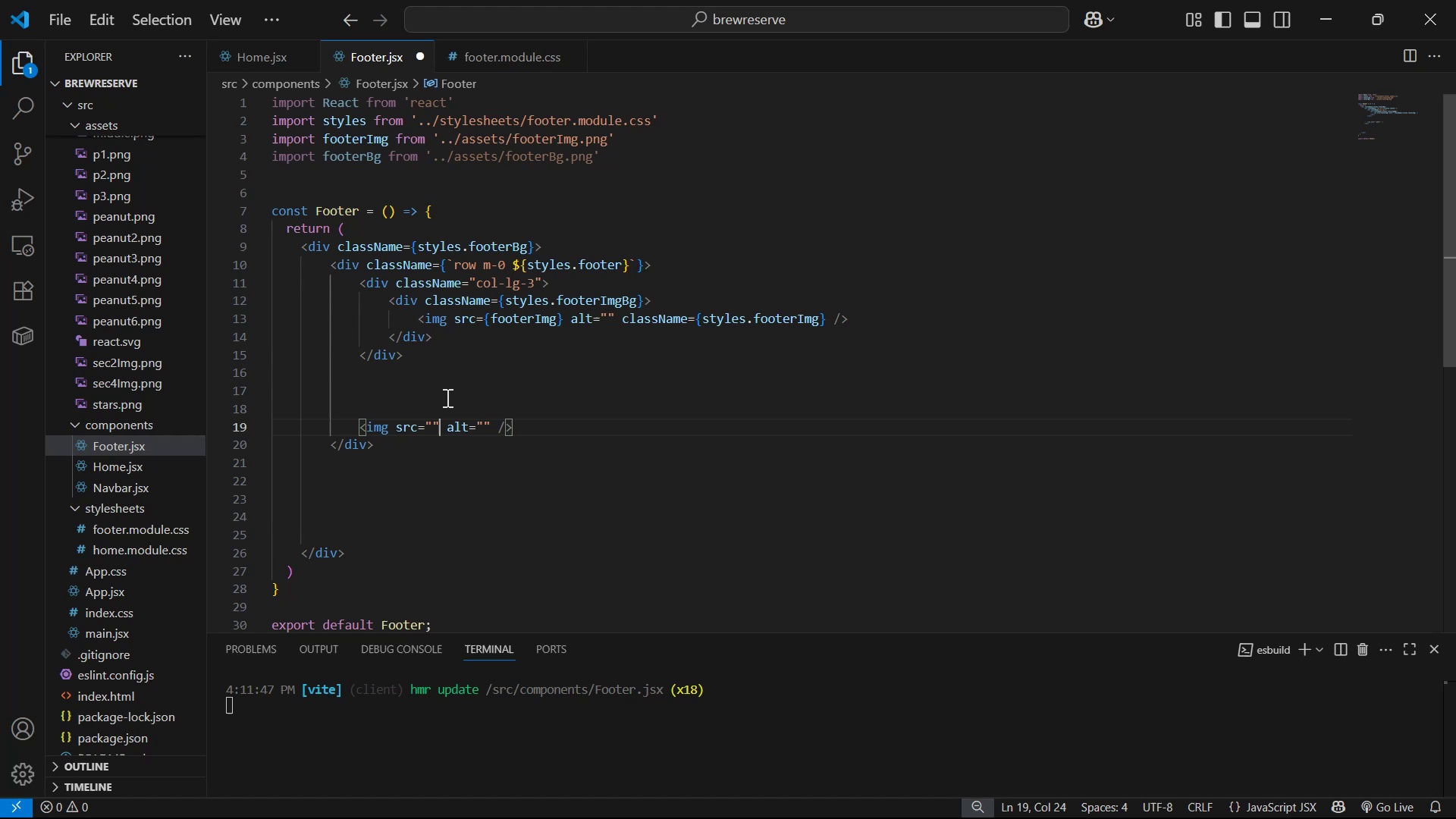 
key(Backspace)
 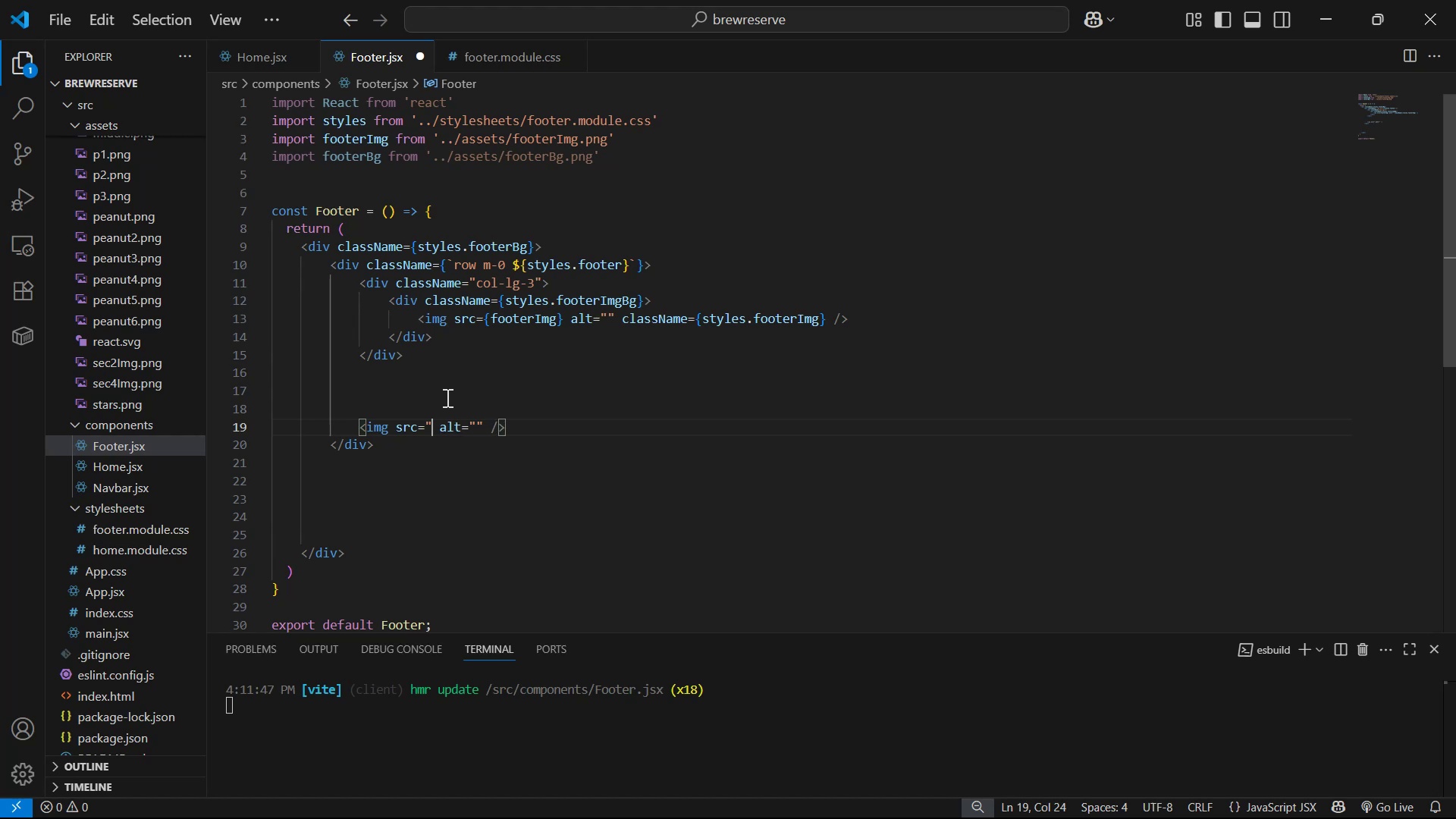 
key(Backspace)
 